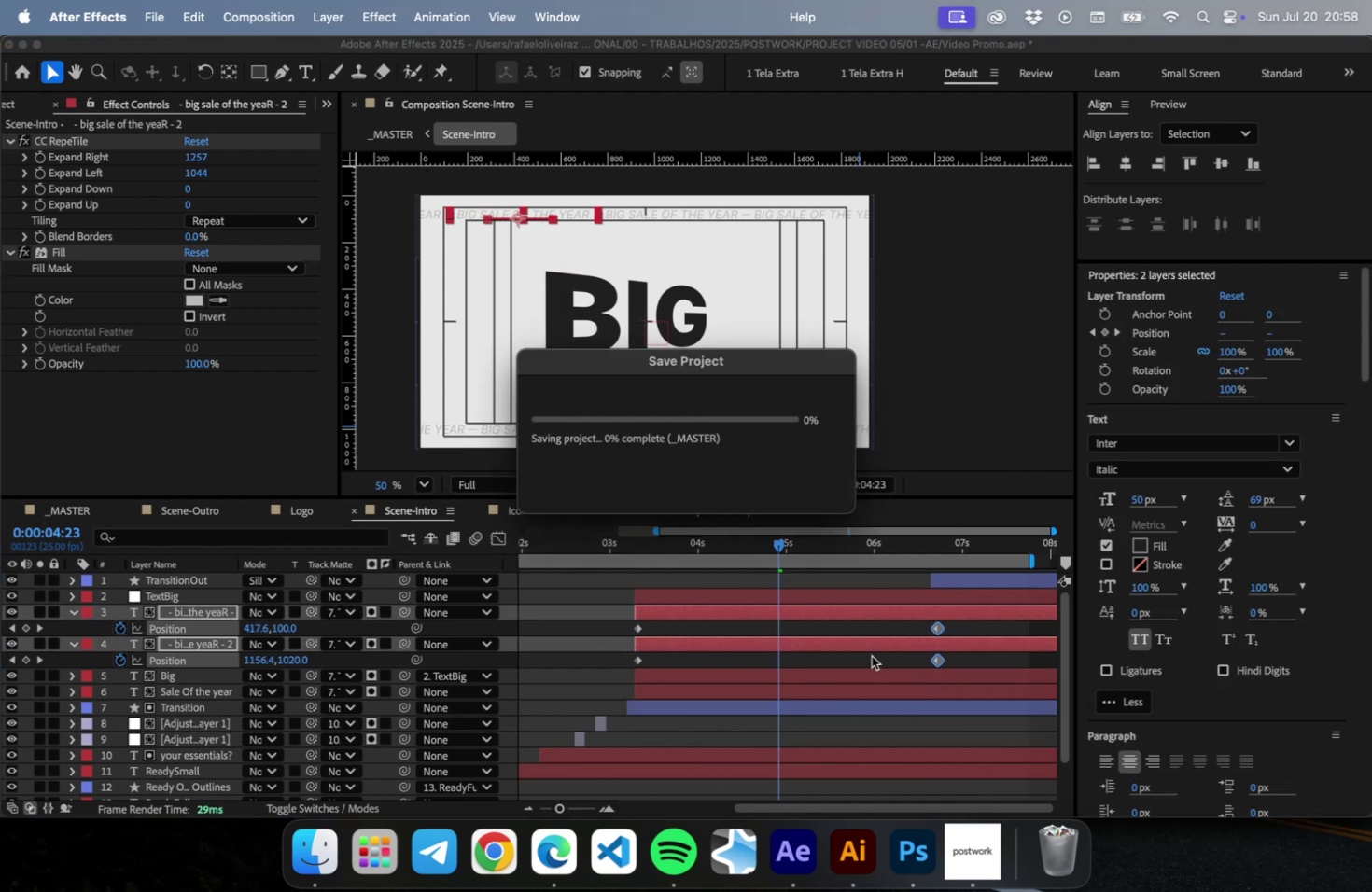 
key(Meta+S)
 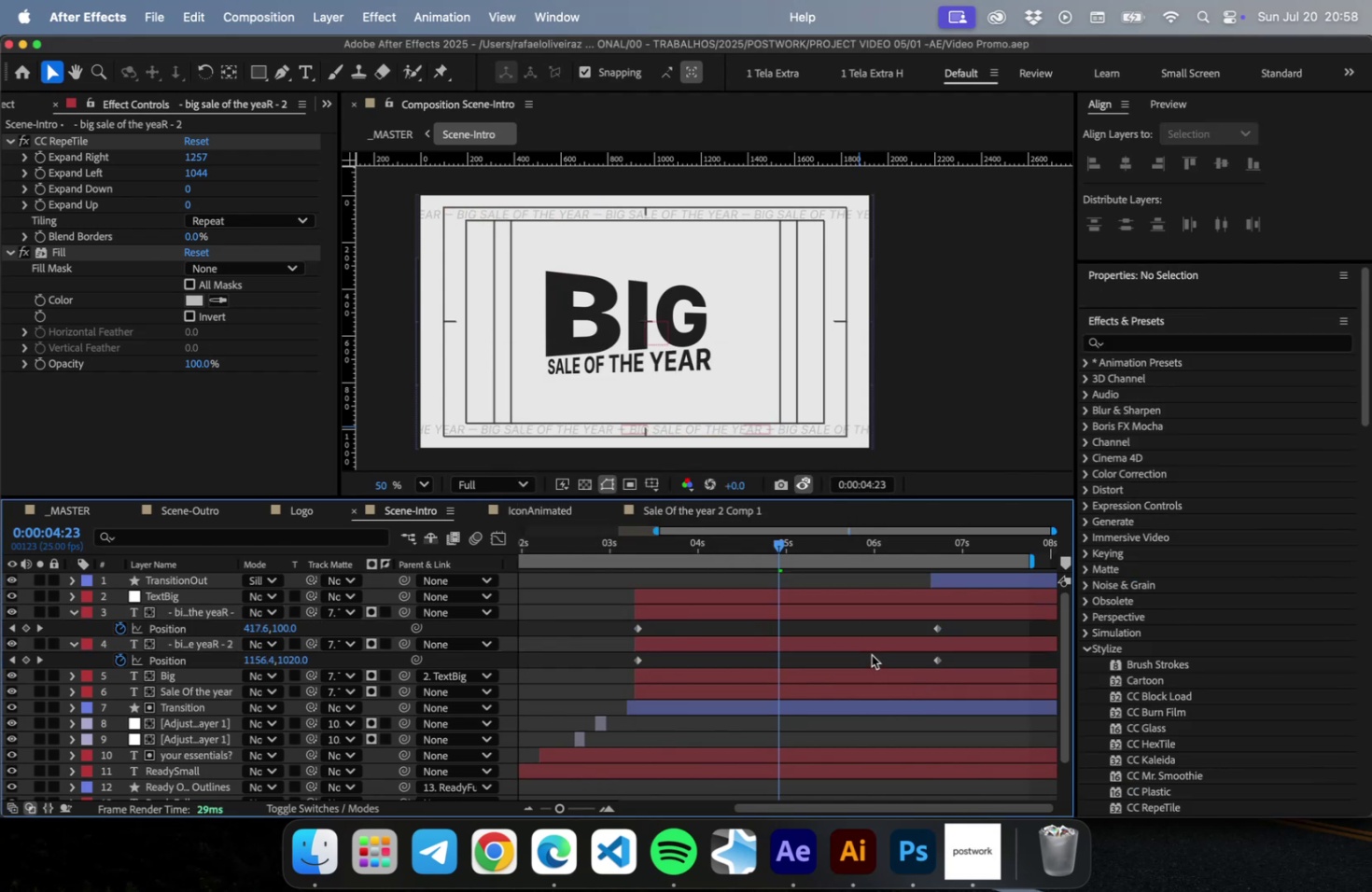 
left_click([871, 654])
 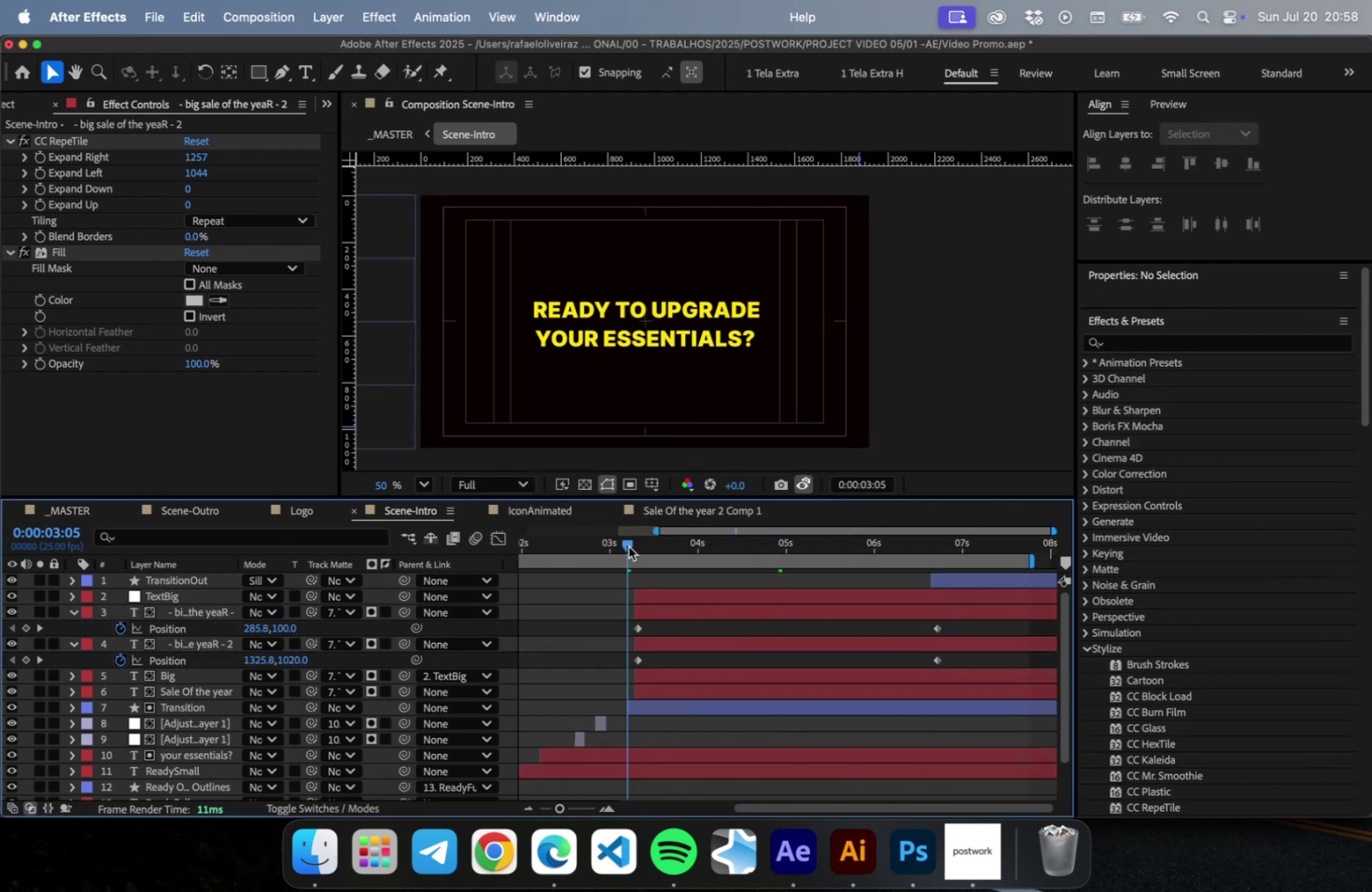 
key(Space)
 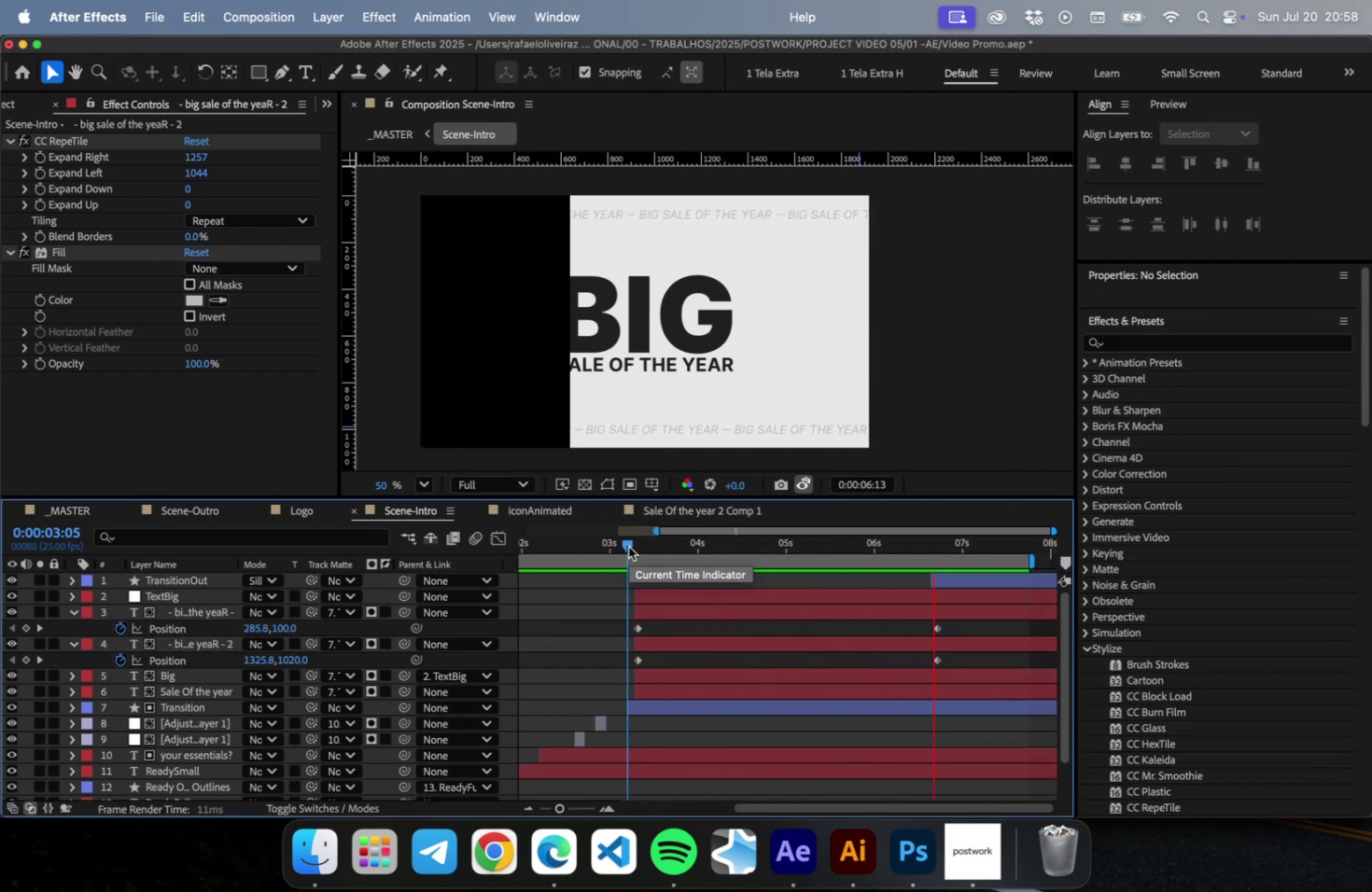 
wait(5.15)
 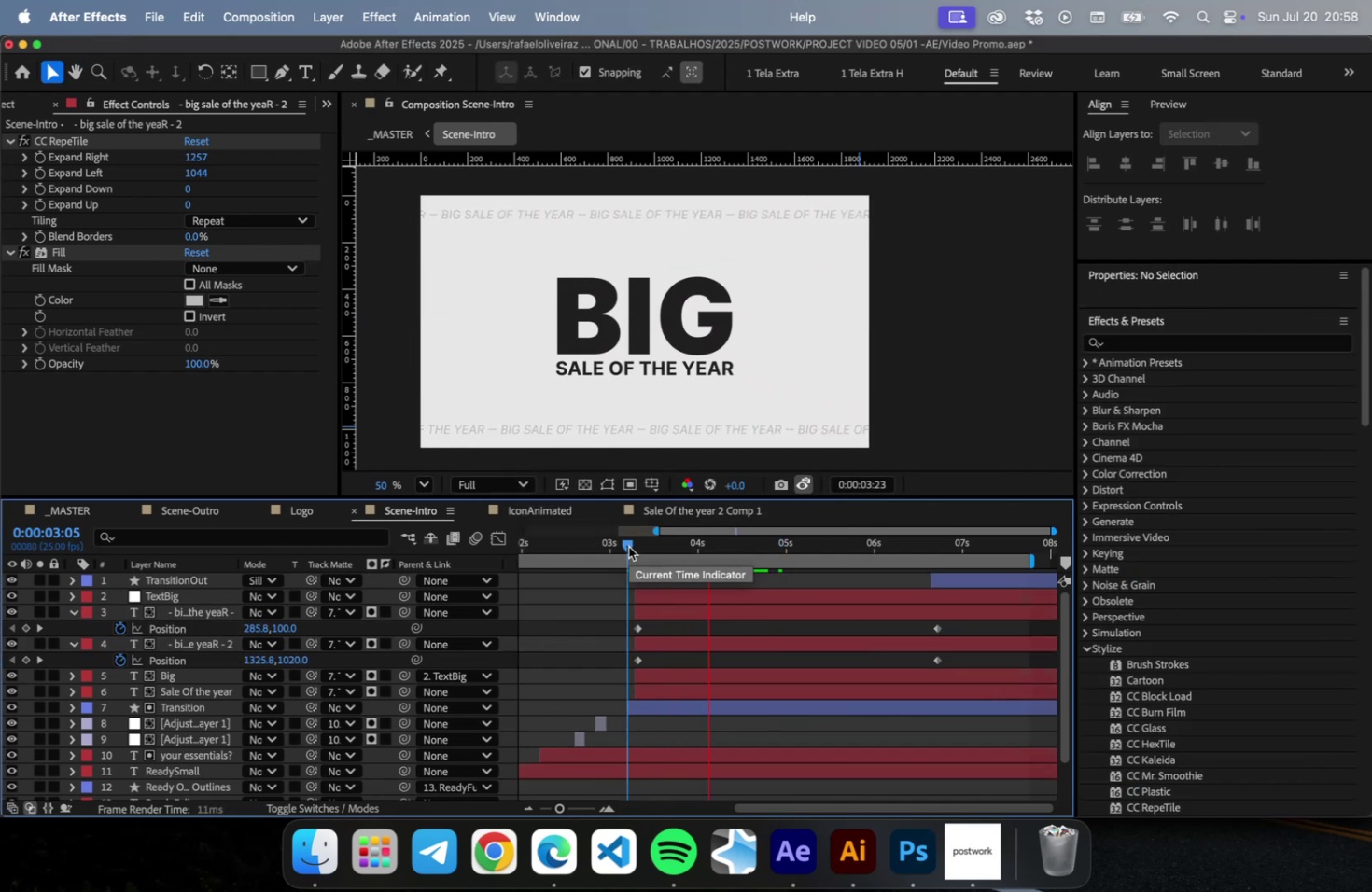 
key(Space)
 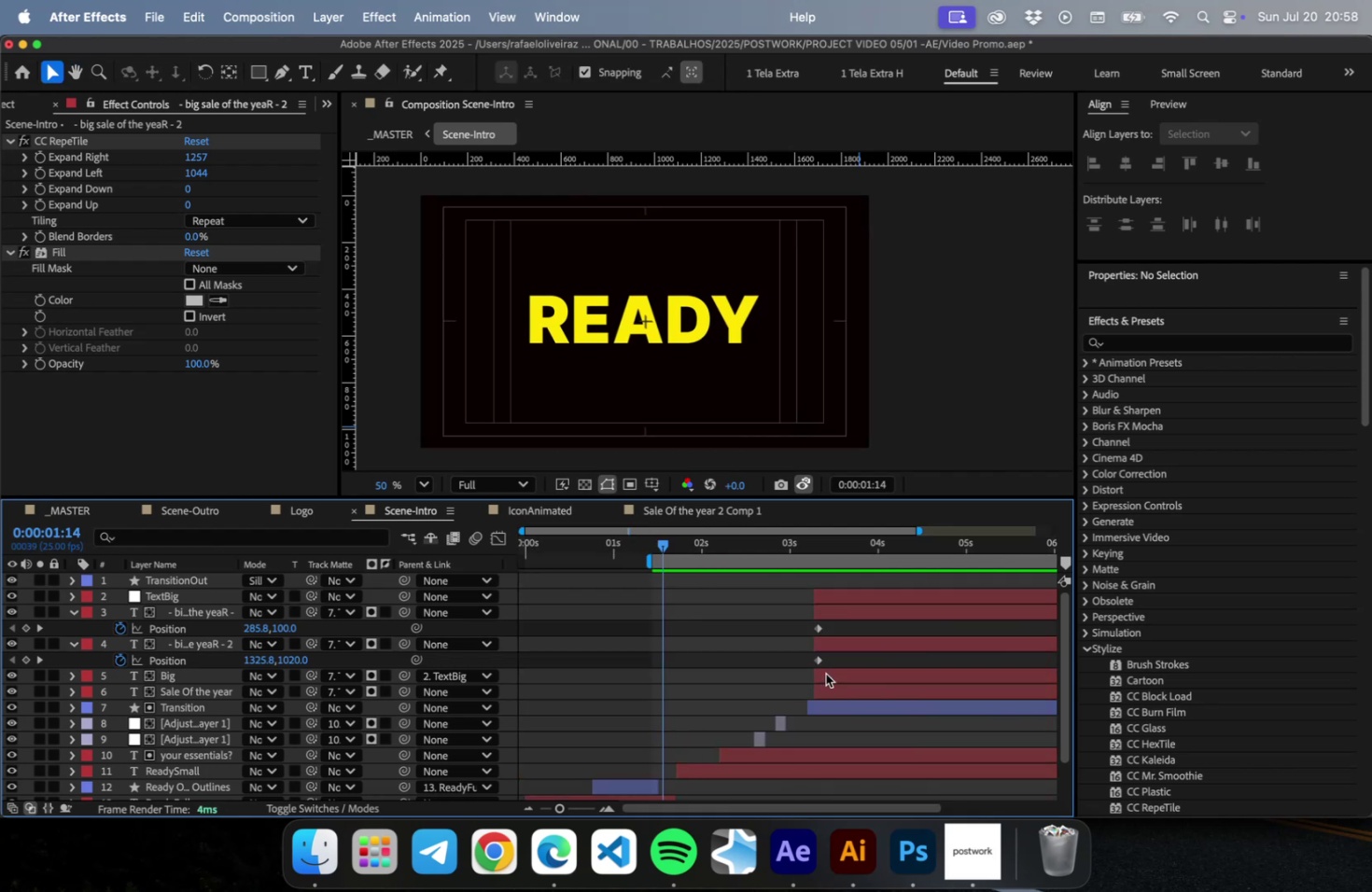 
key(Minus)
 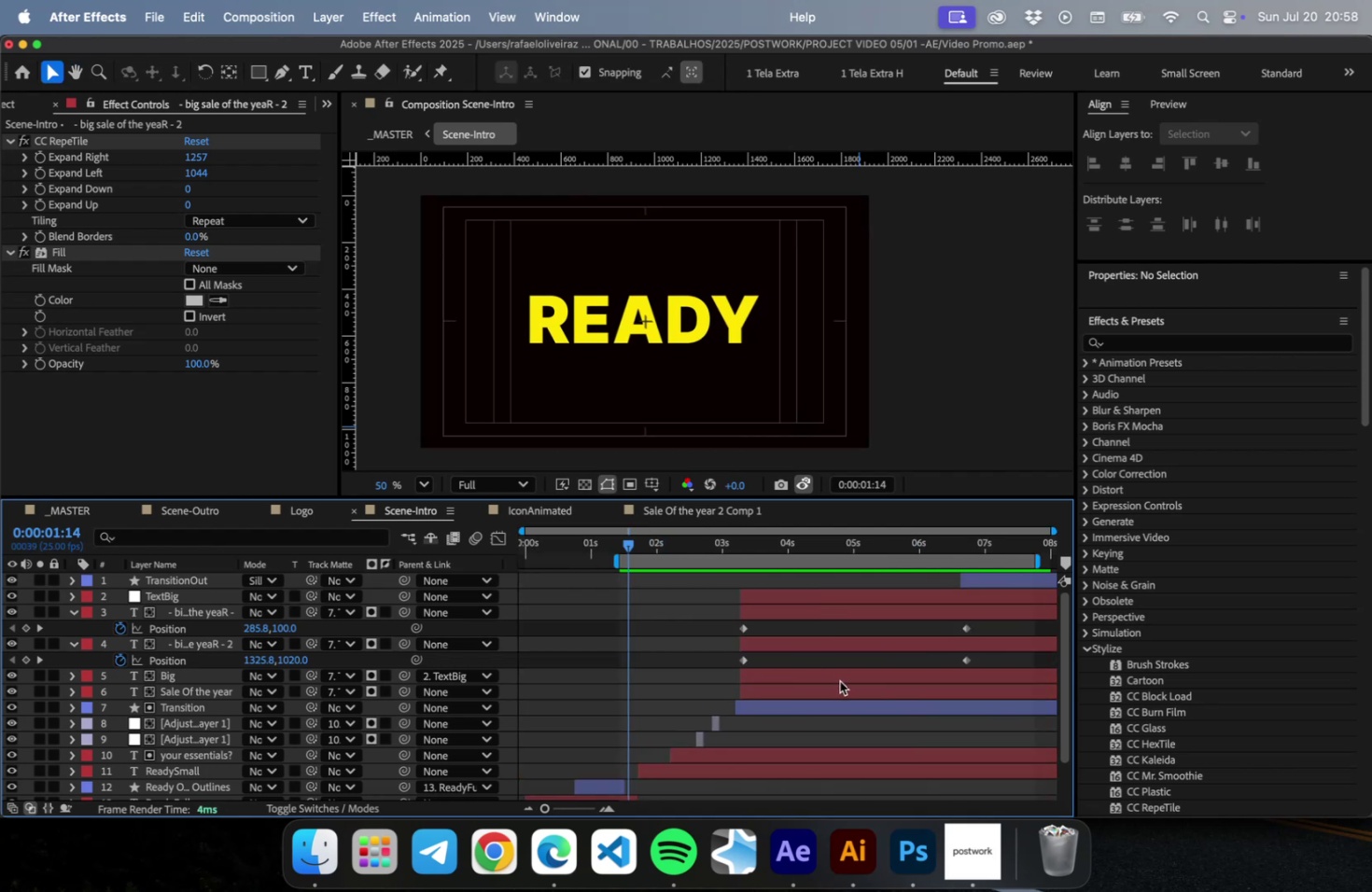 
key(Minus)
 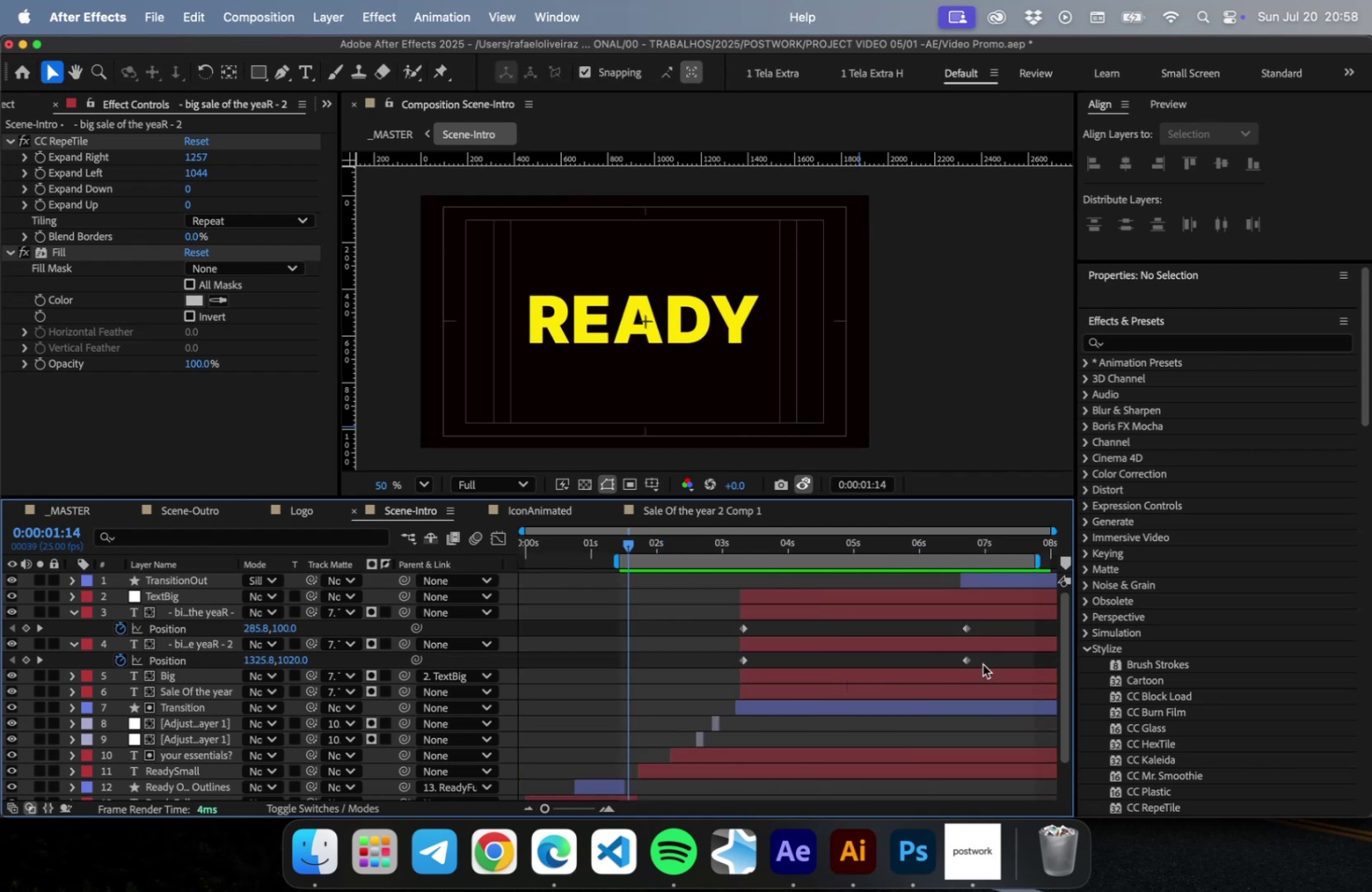 
left_click_drag(start_coordinate=[982, 663], to_coordinate=[953, 628])
 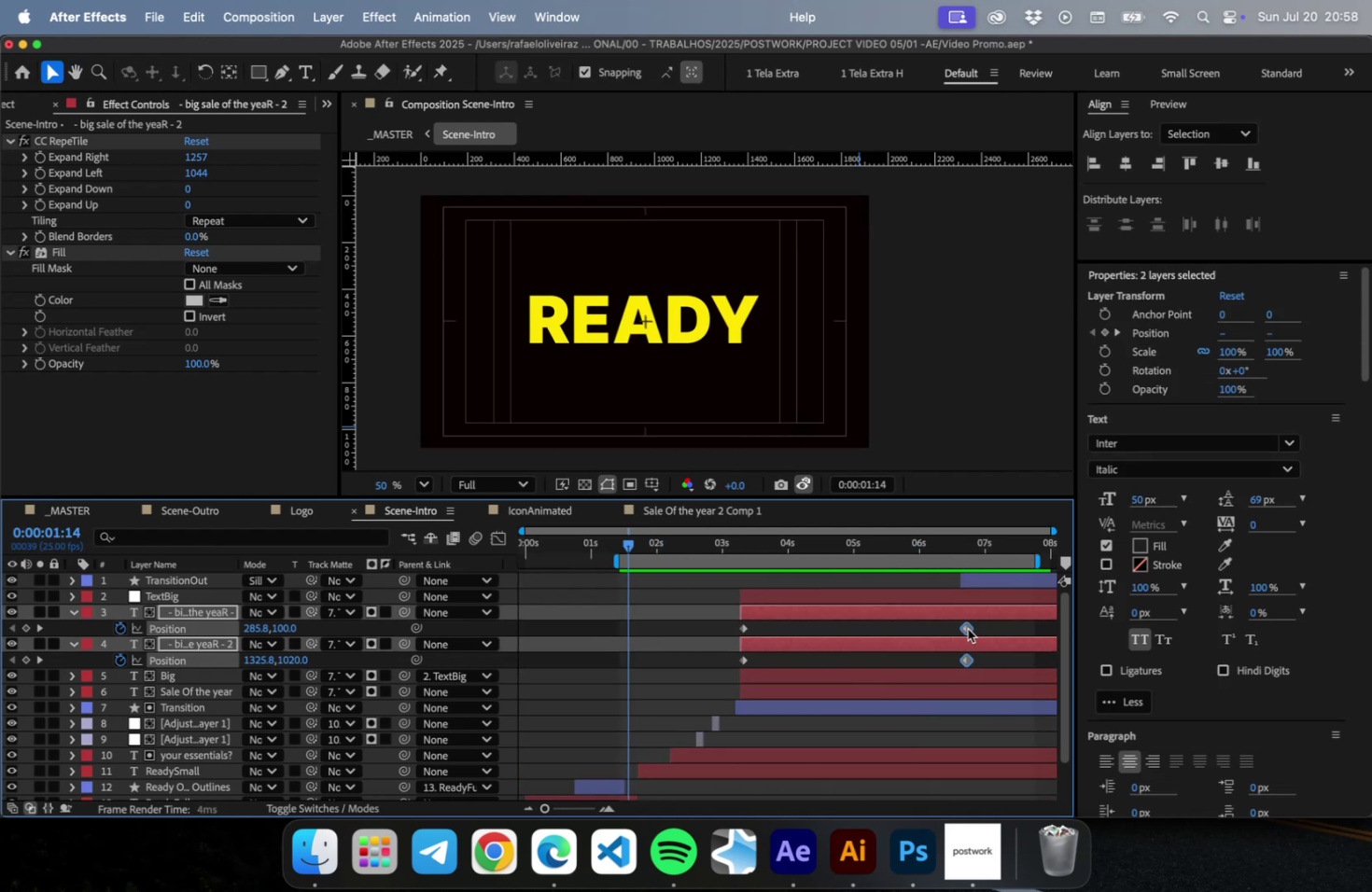 
left_click_drag(start_coordinate=[965, 628], to_coordinate=[1028, 631])
 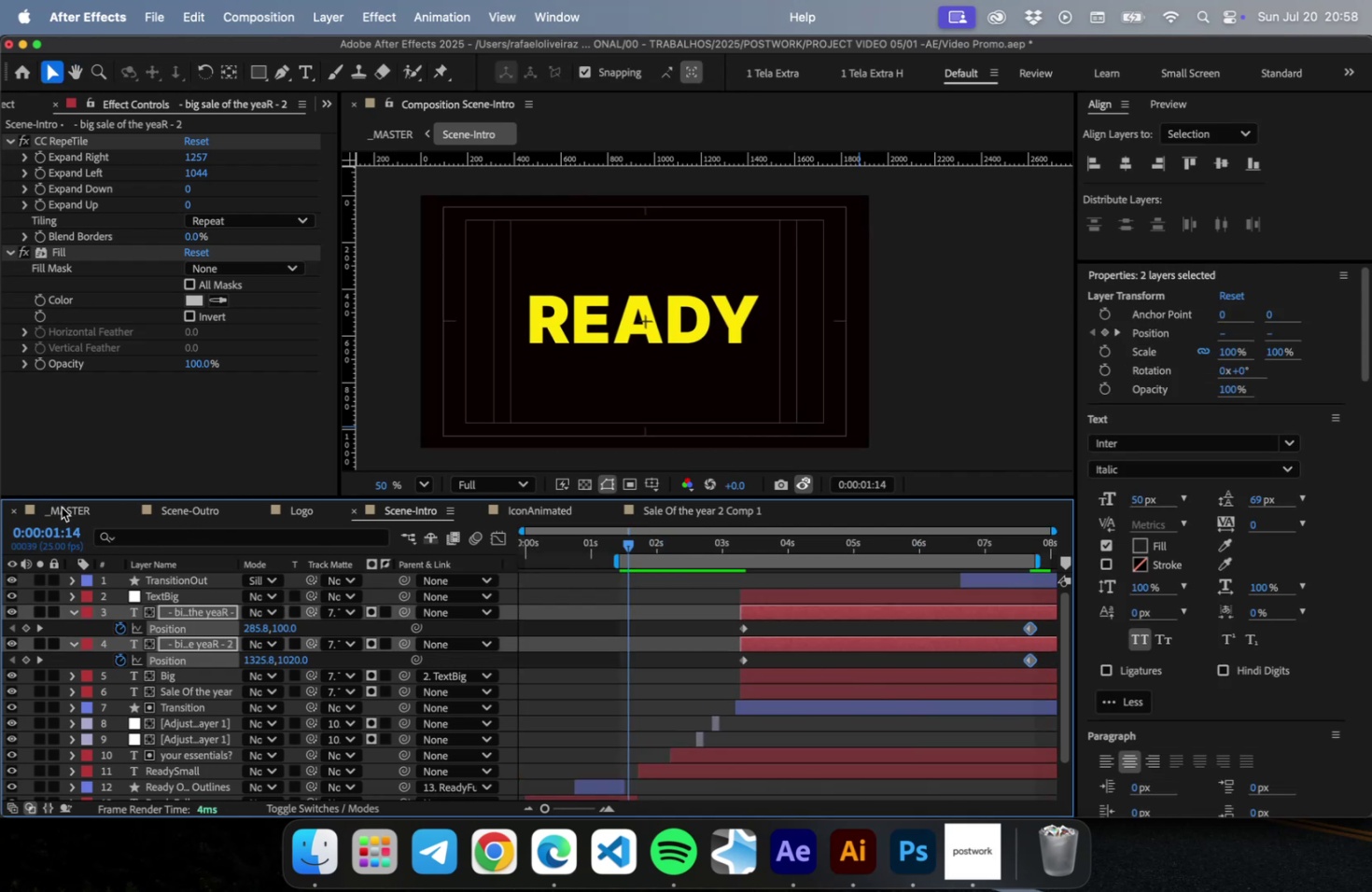 
left_click([62, 508])
 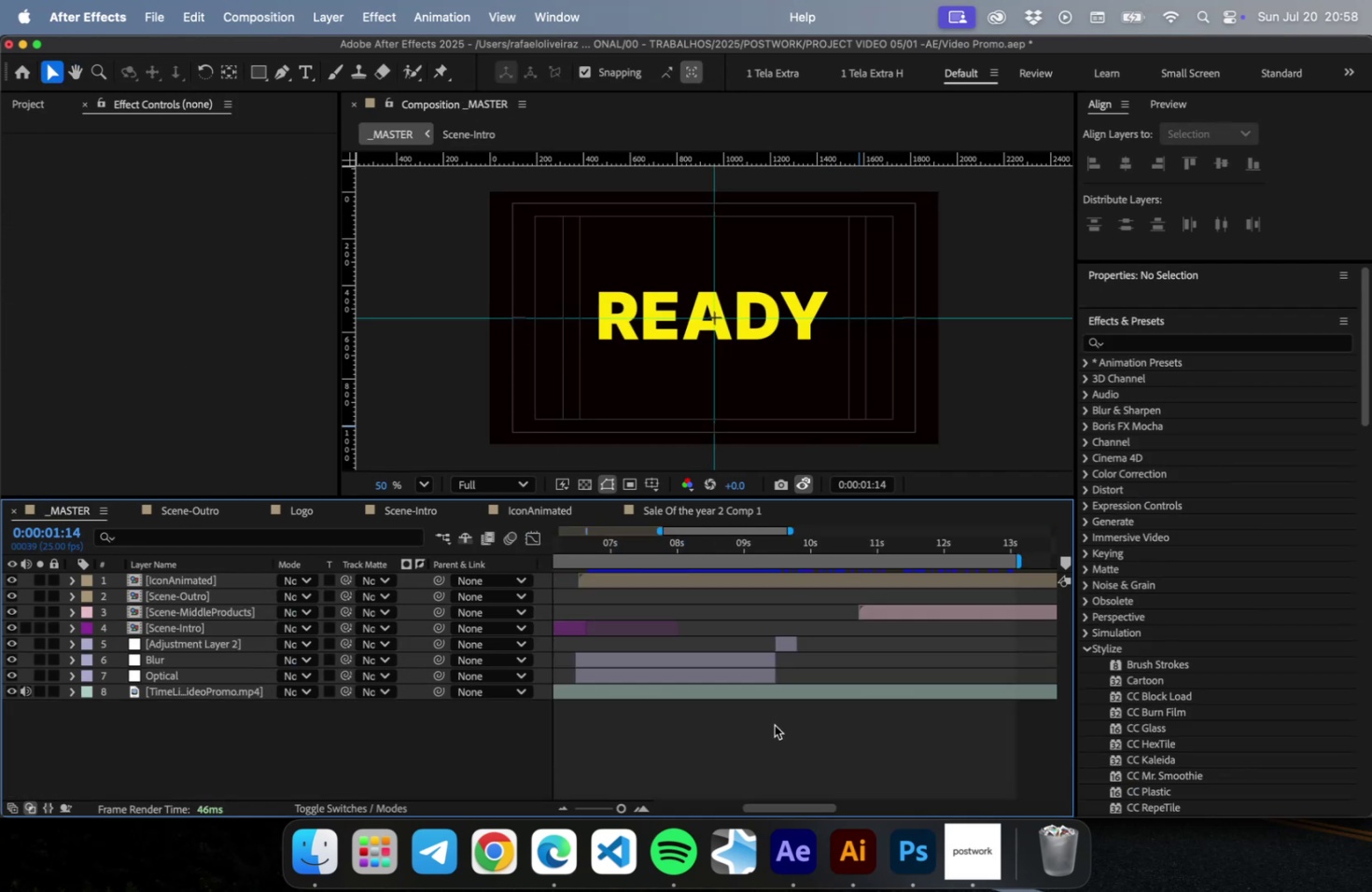 
key(Space)
 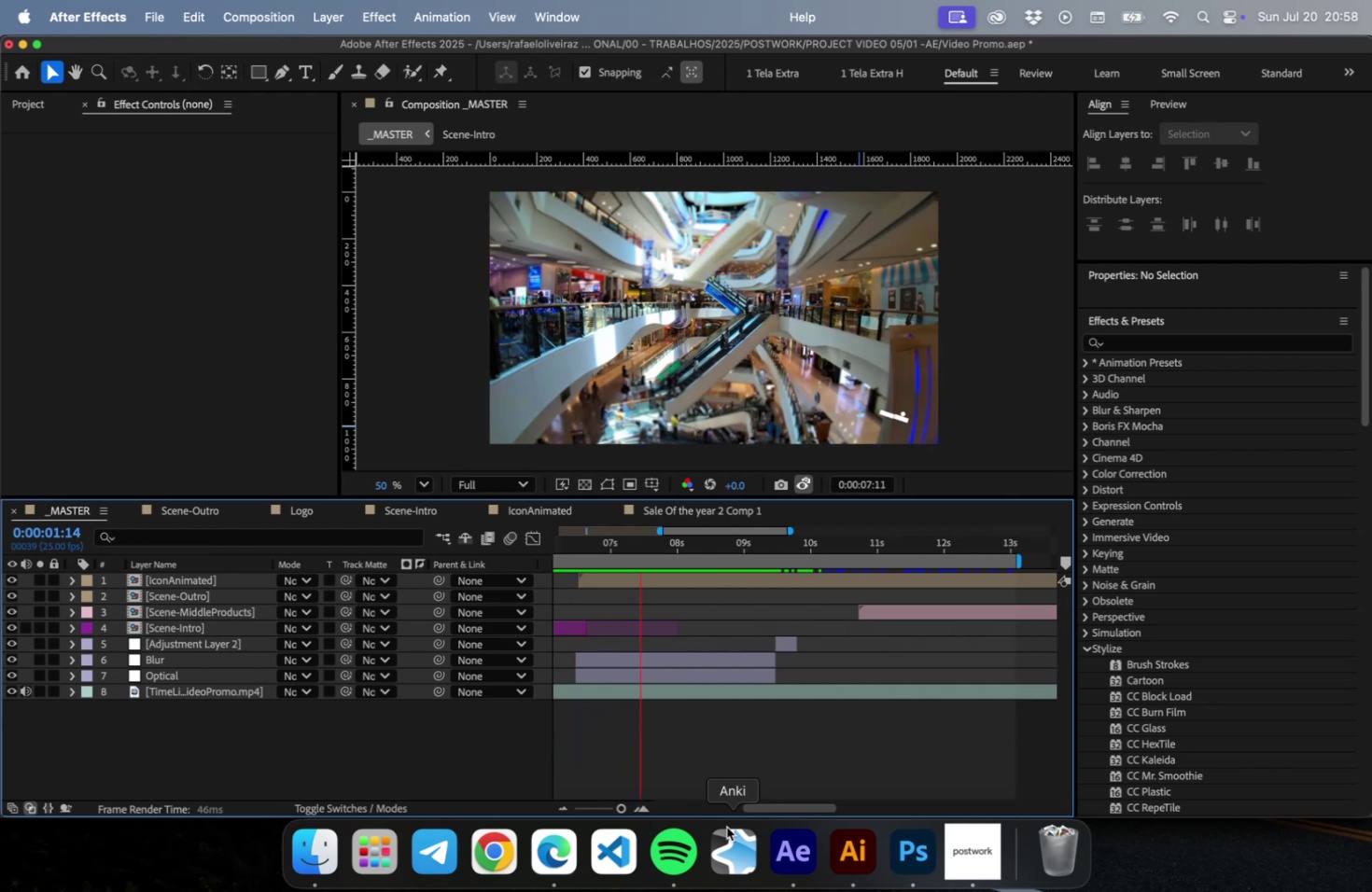 
wait(11.54)
 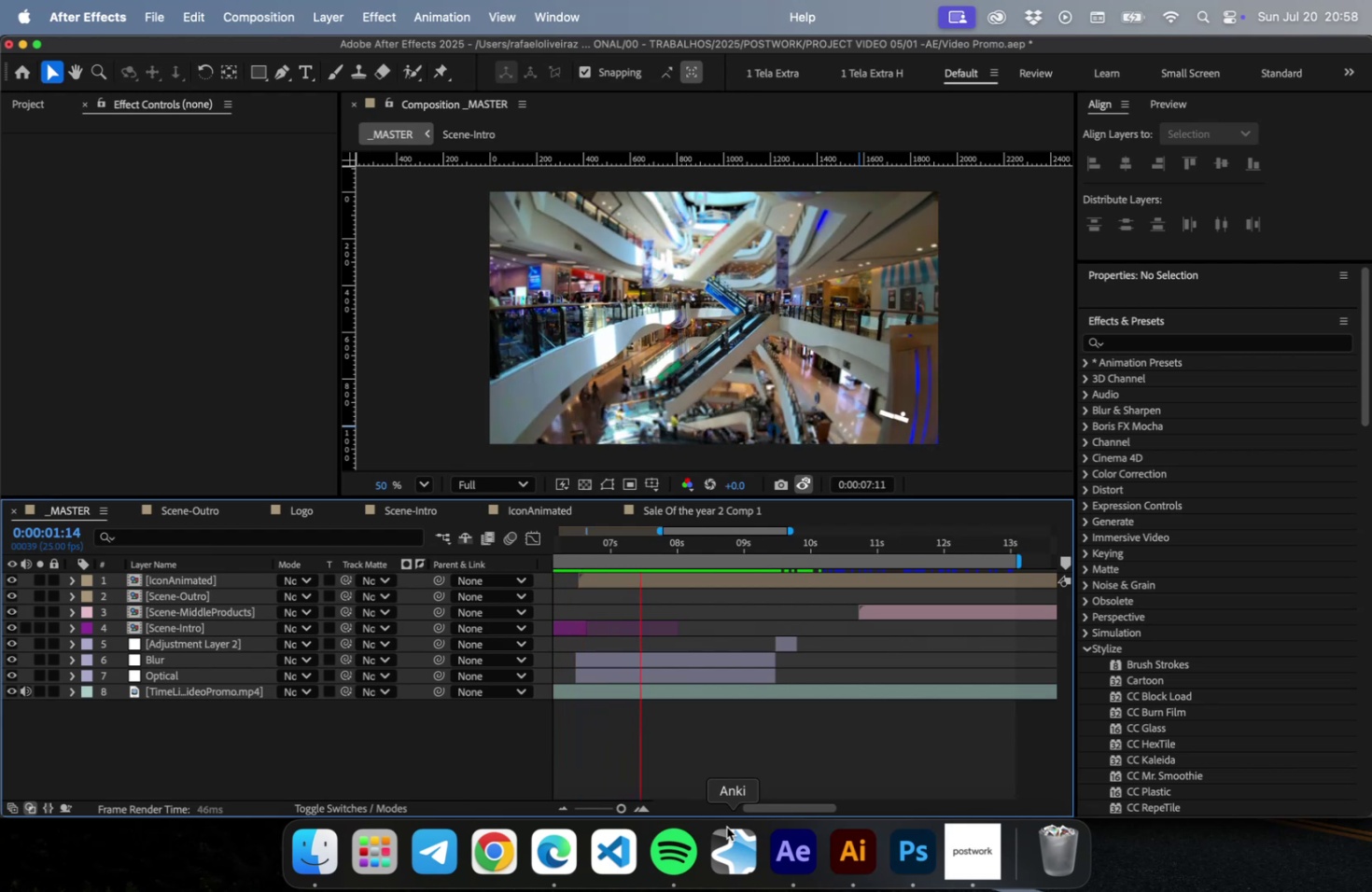 
key(Space)
 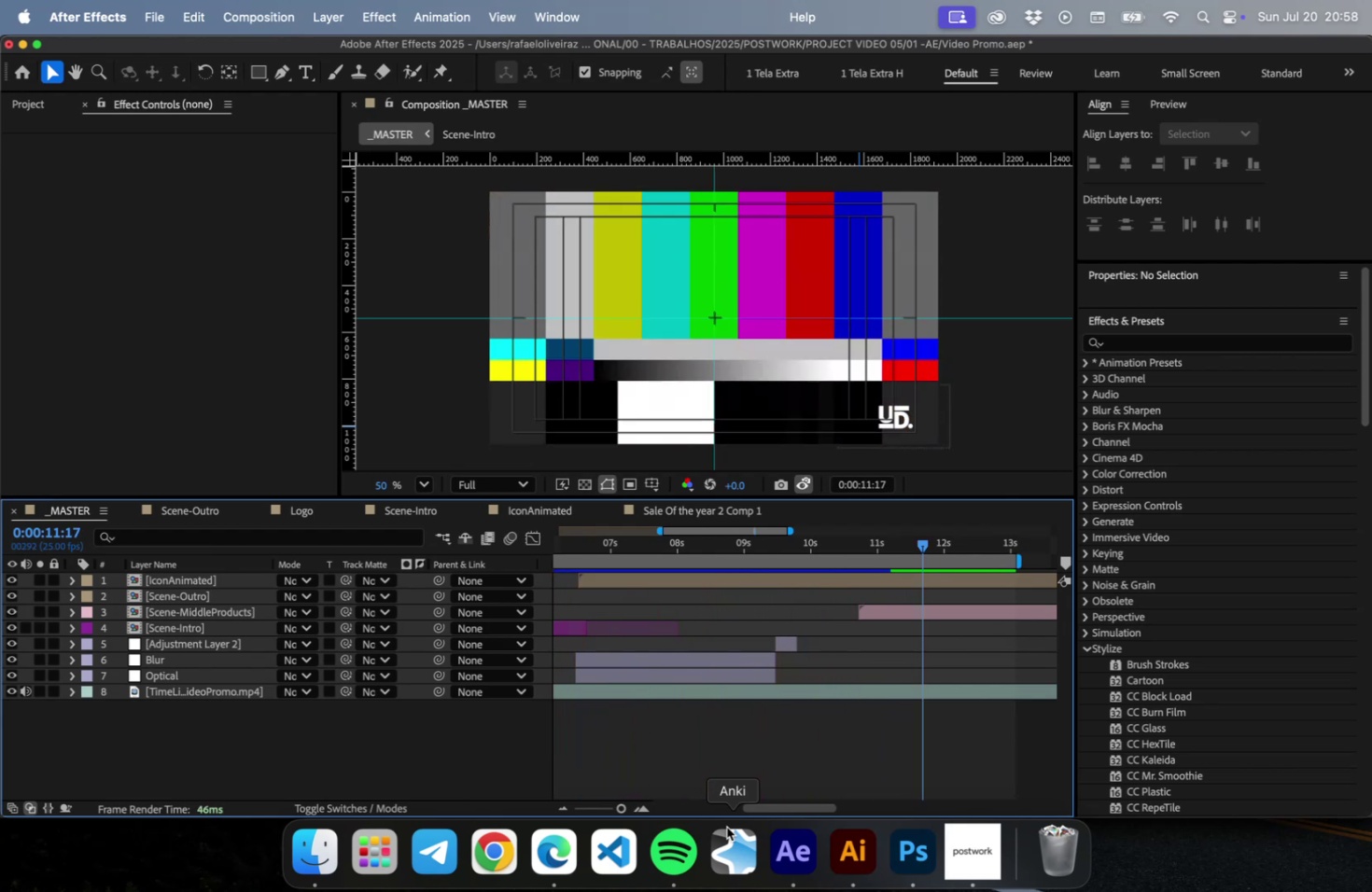 
key(Meta+S)
 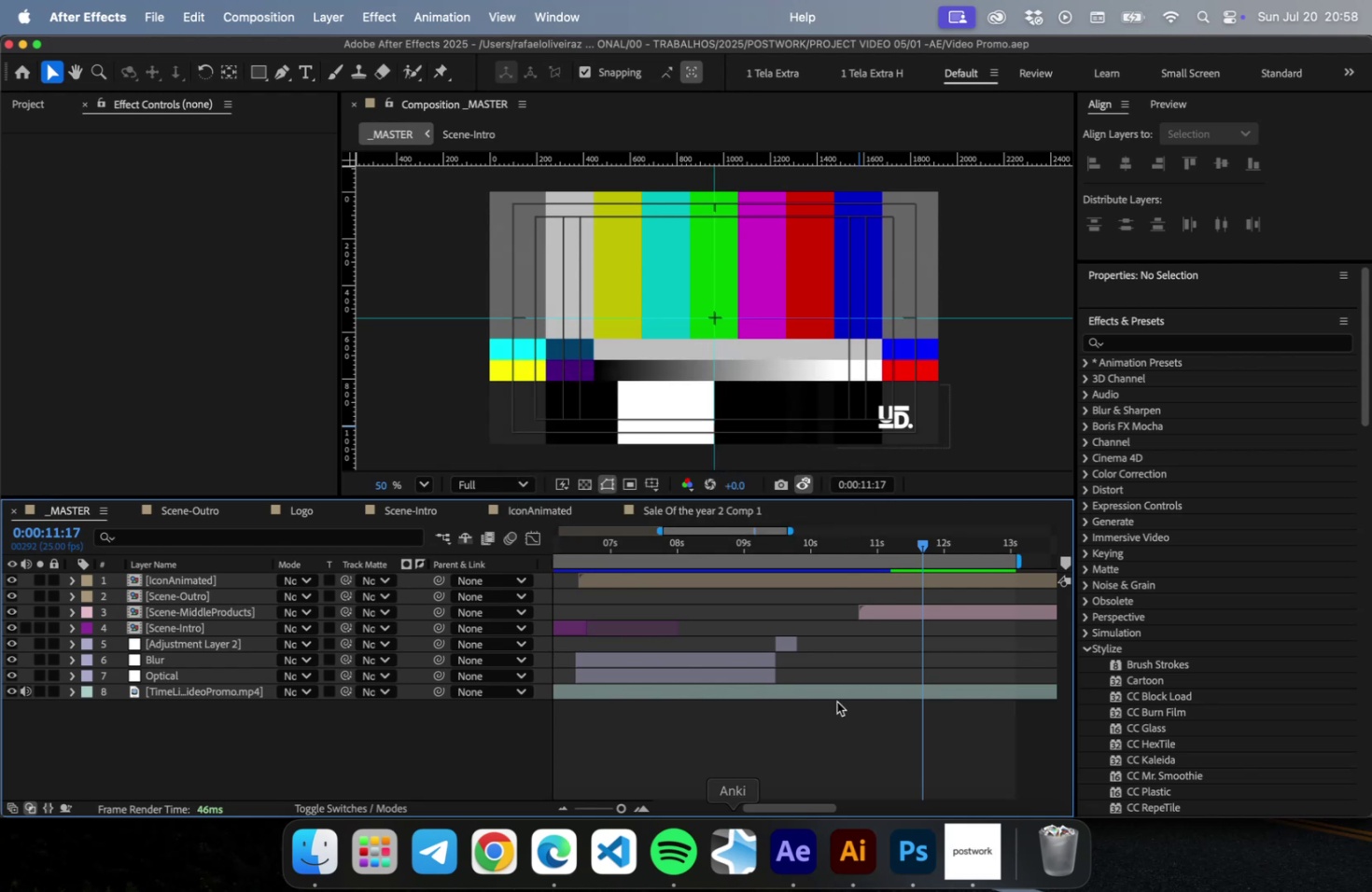 
key(Meta+S)
 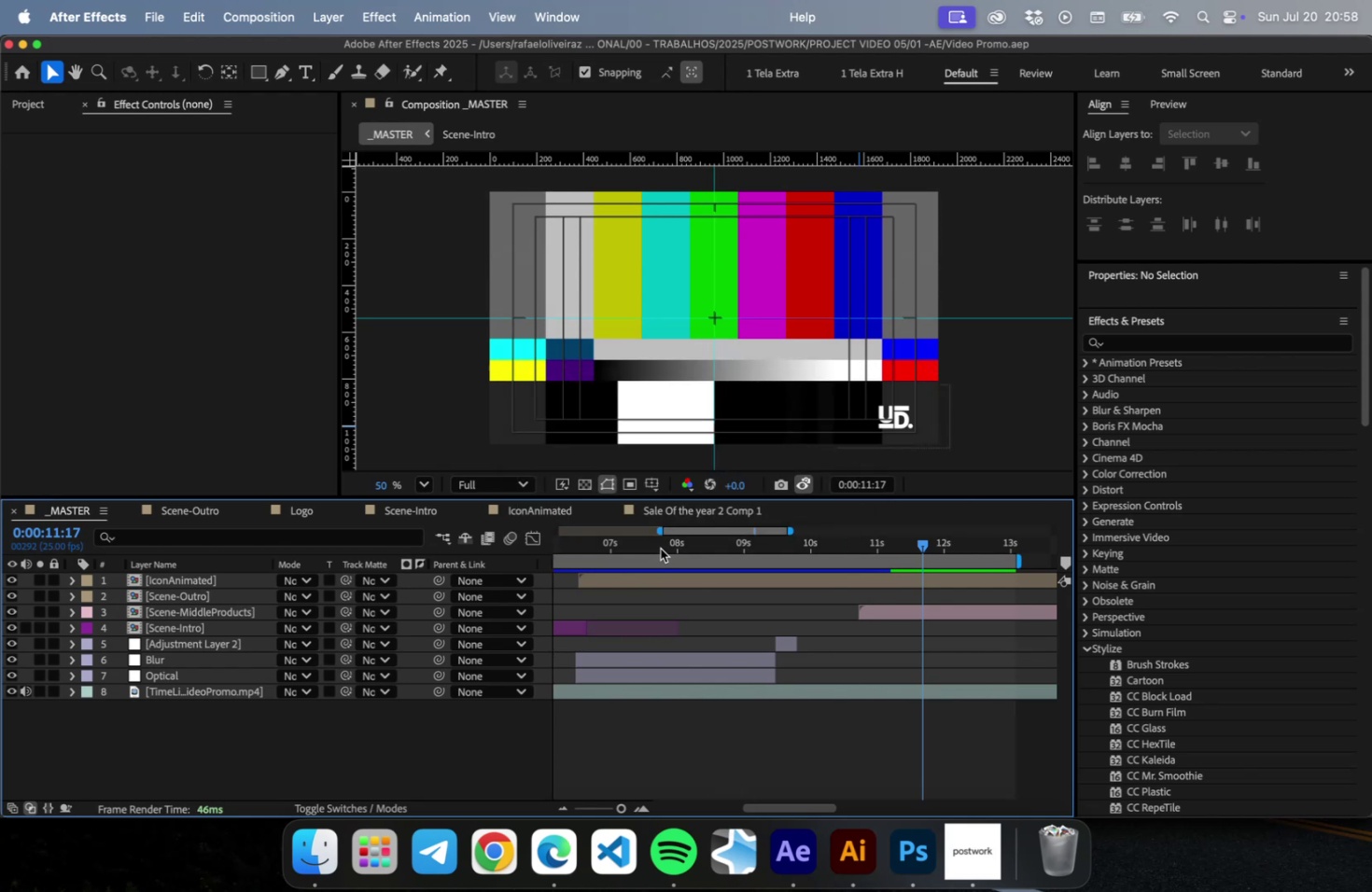 
left_click_drag(start_coordinate=[660, 548], to_coordinate=[535, 548])
 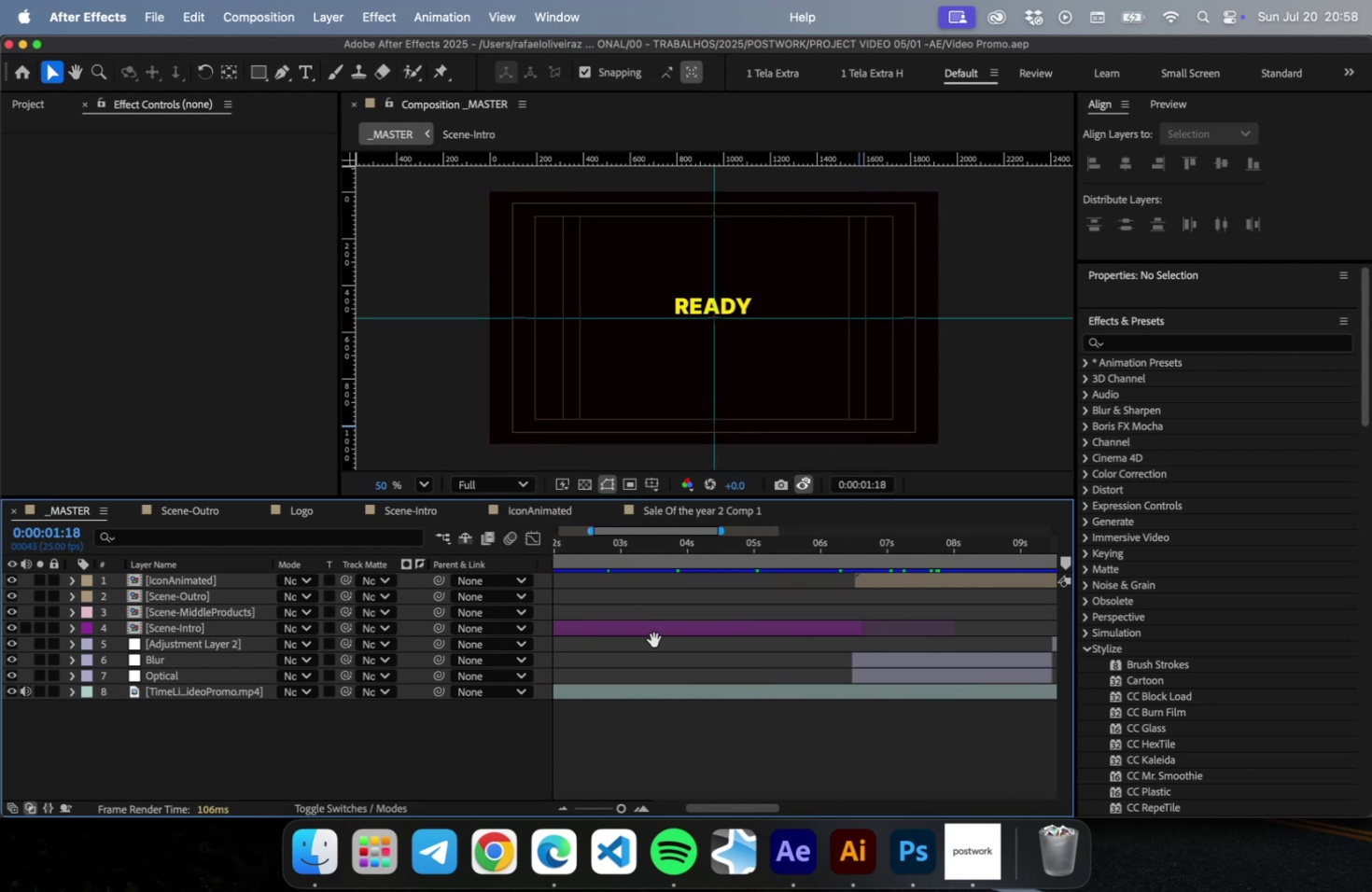 
key(Space)
 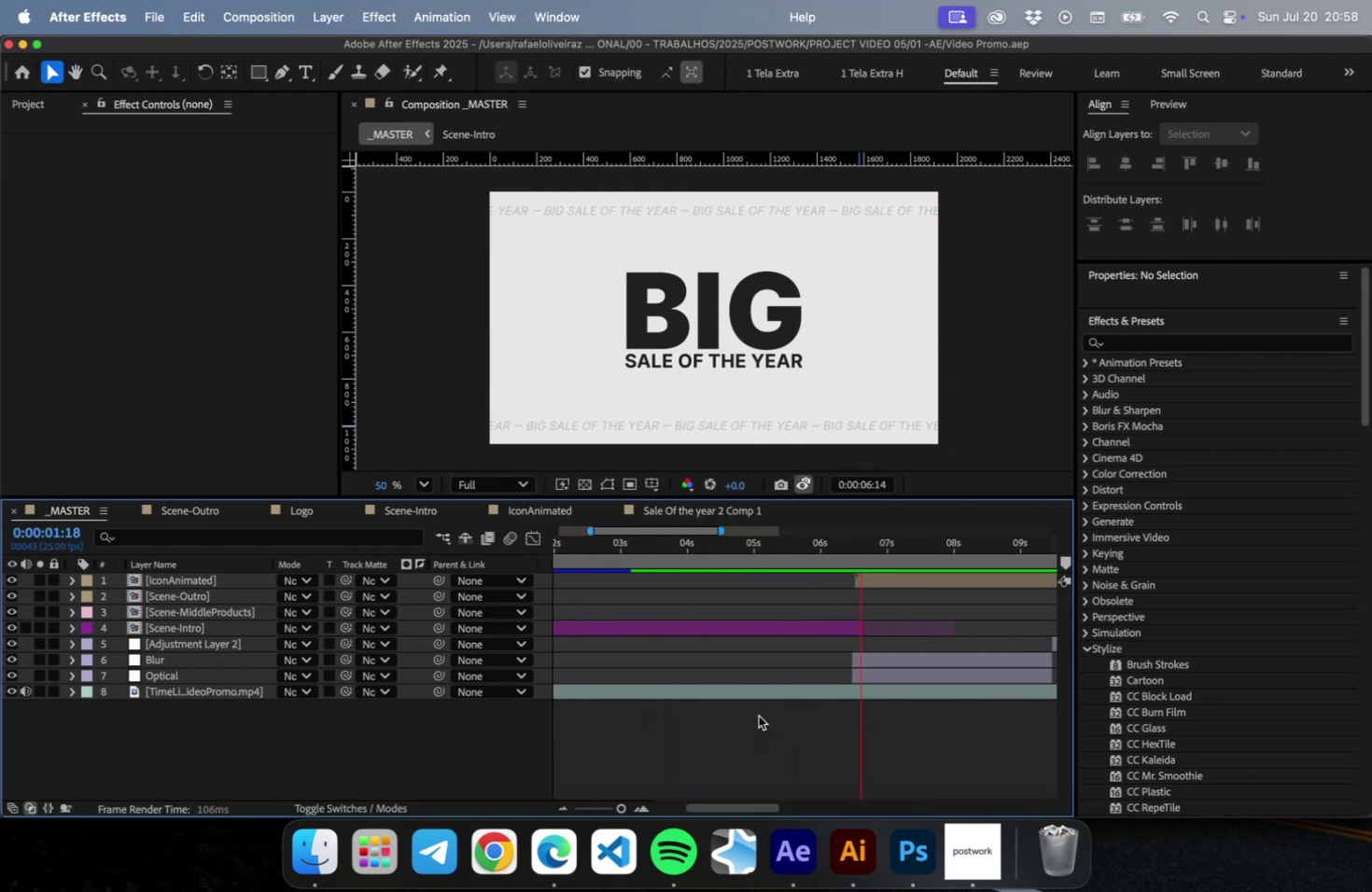 
wait(6.8)
 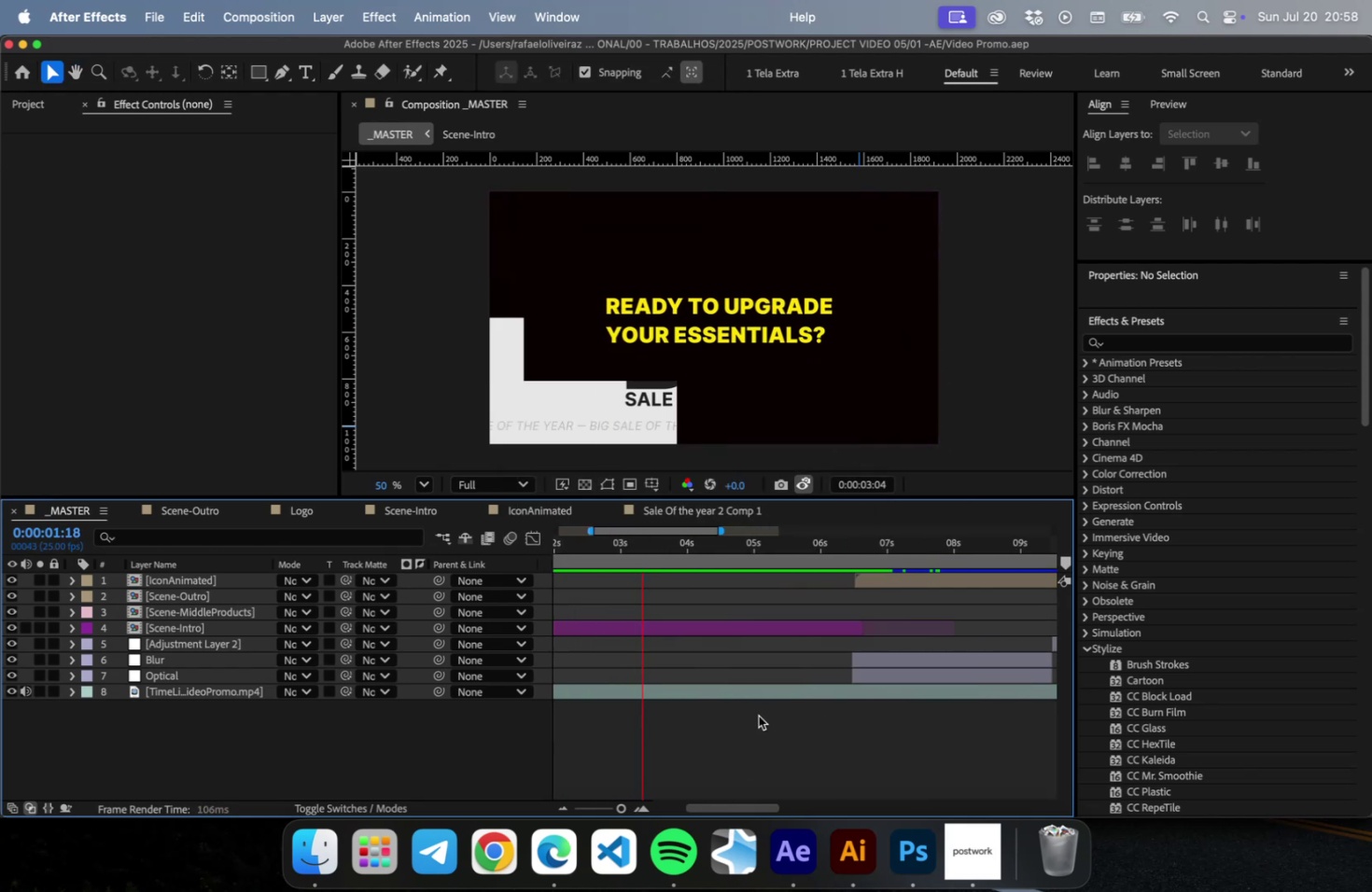 
key(Space)
 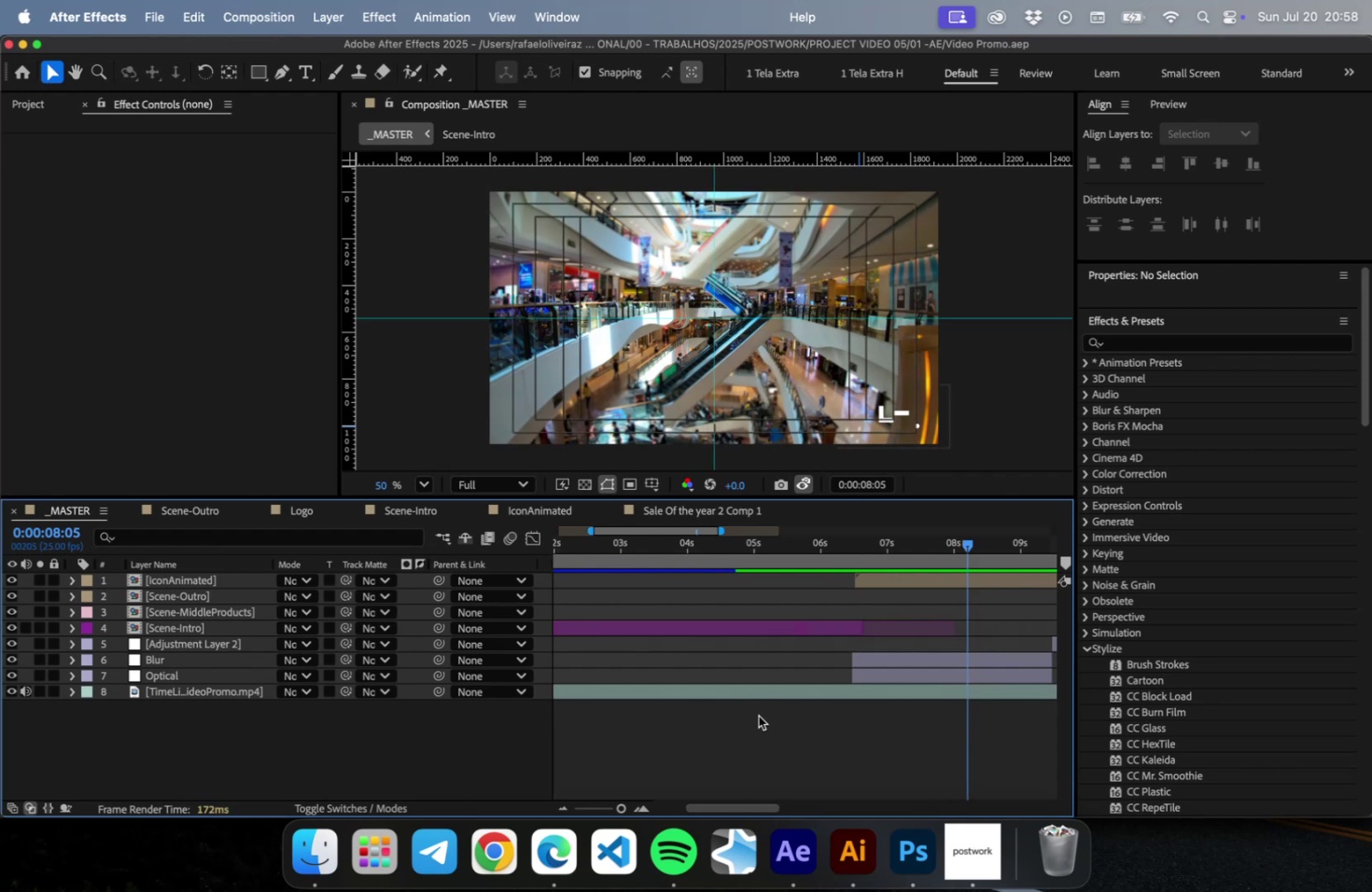 
key(Meta+CommandLeft)
 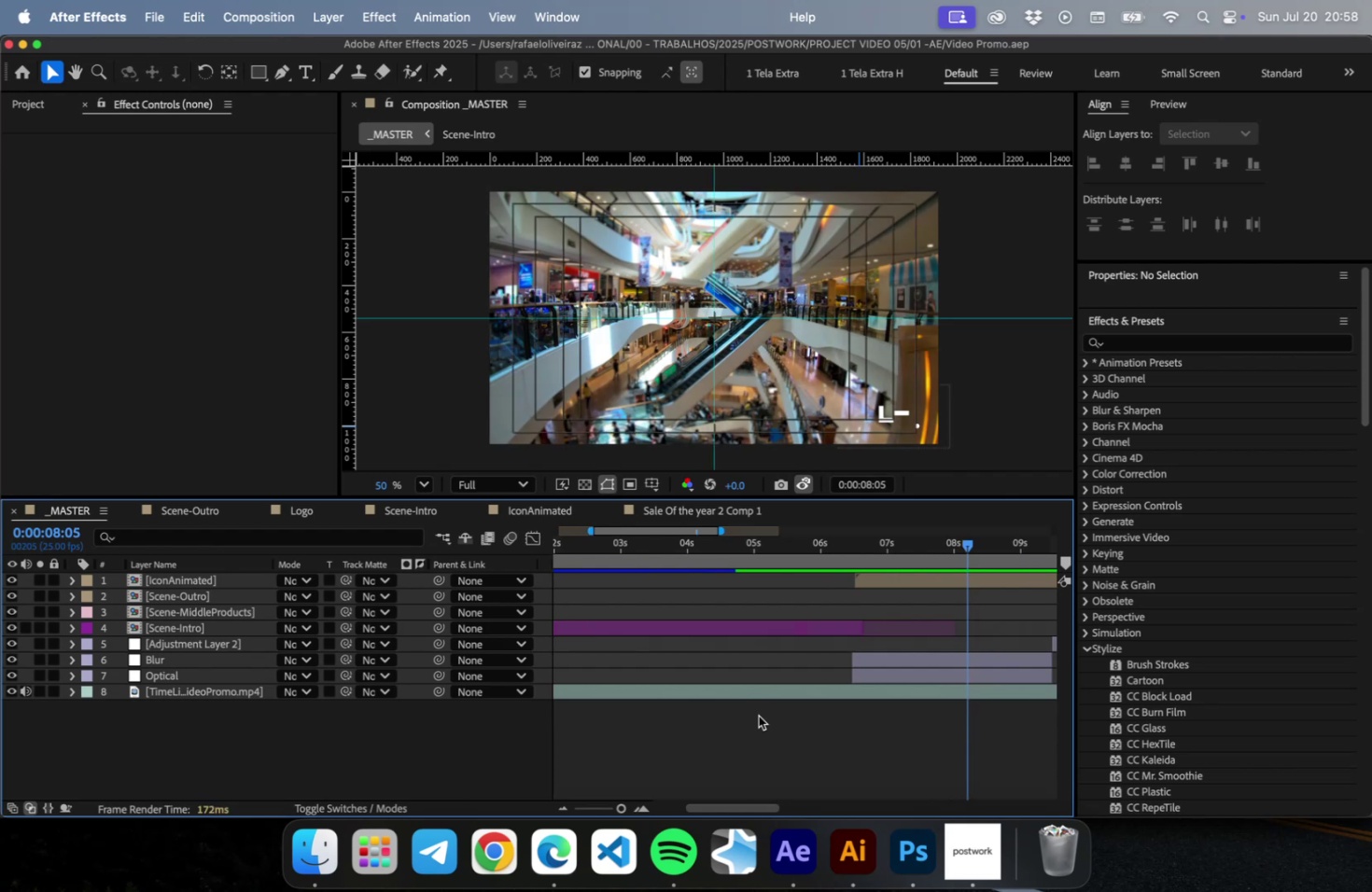 
key(Meta+S)
 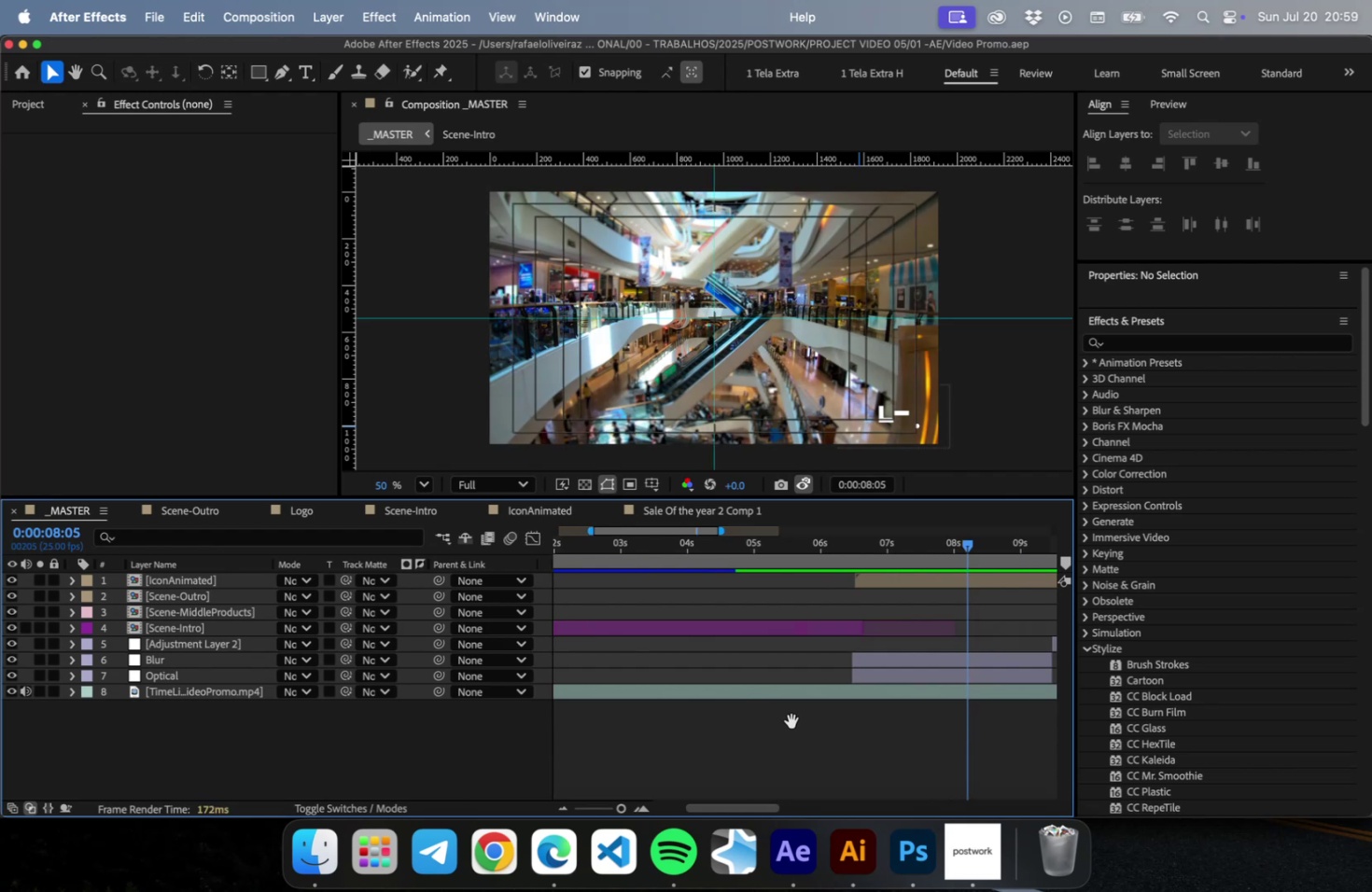 
key(Space)
 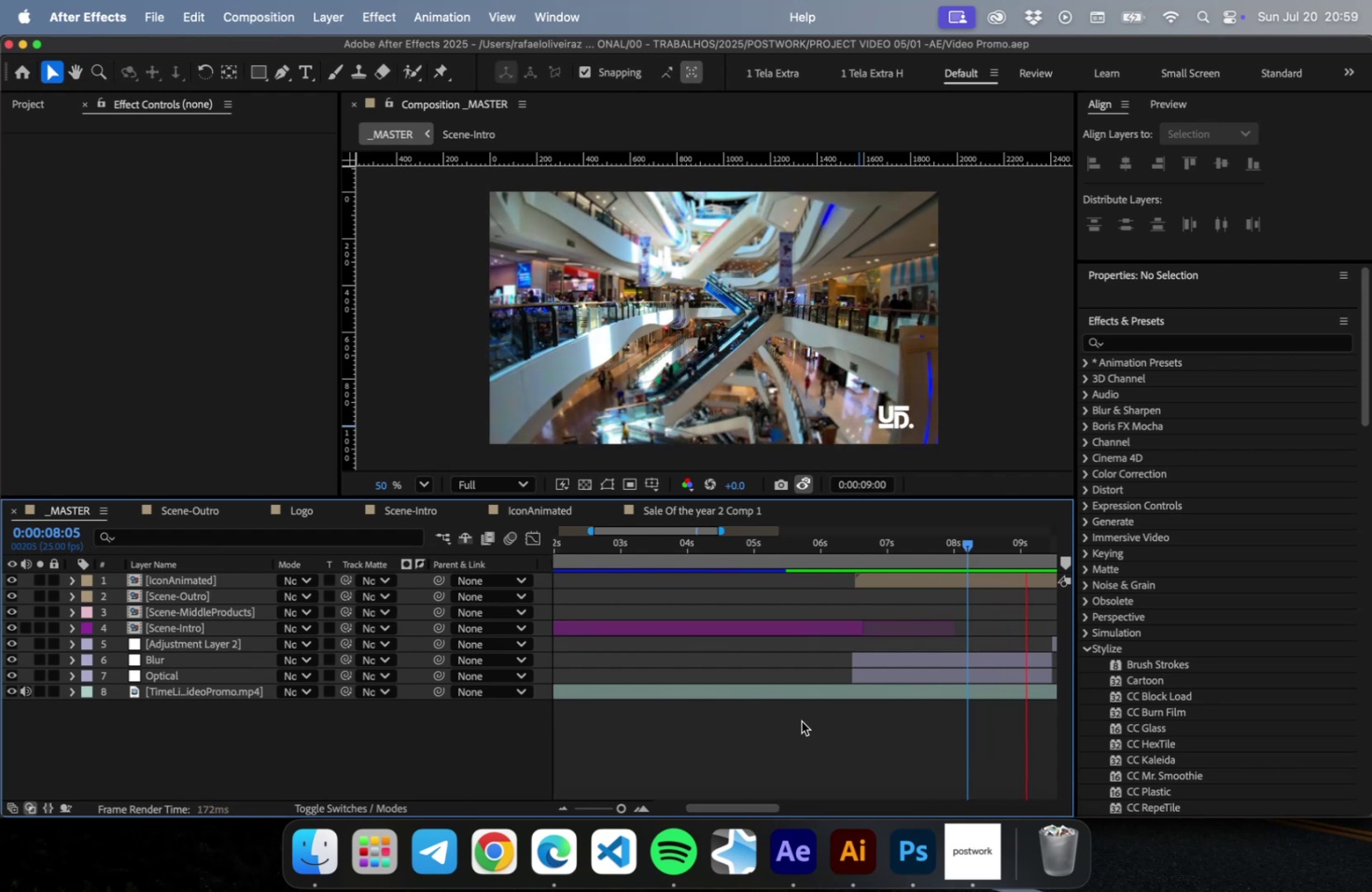 
key(Space)
 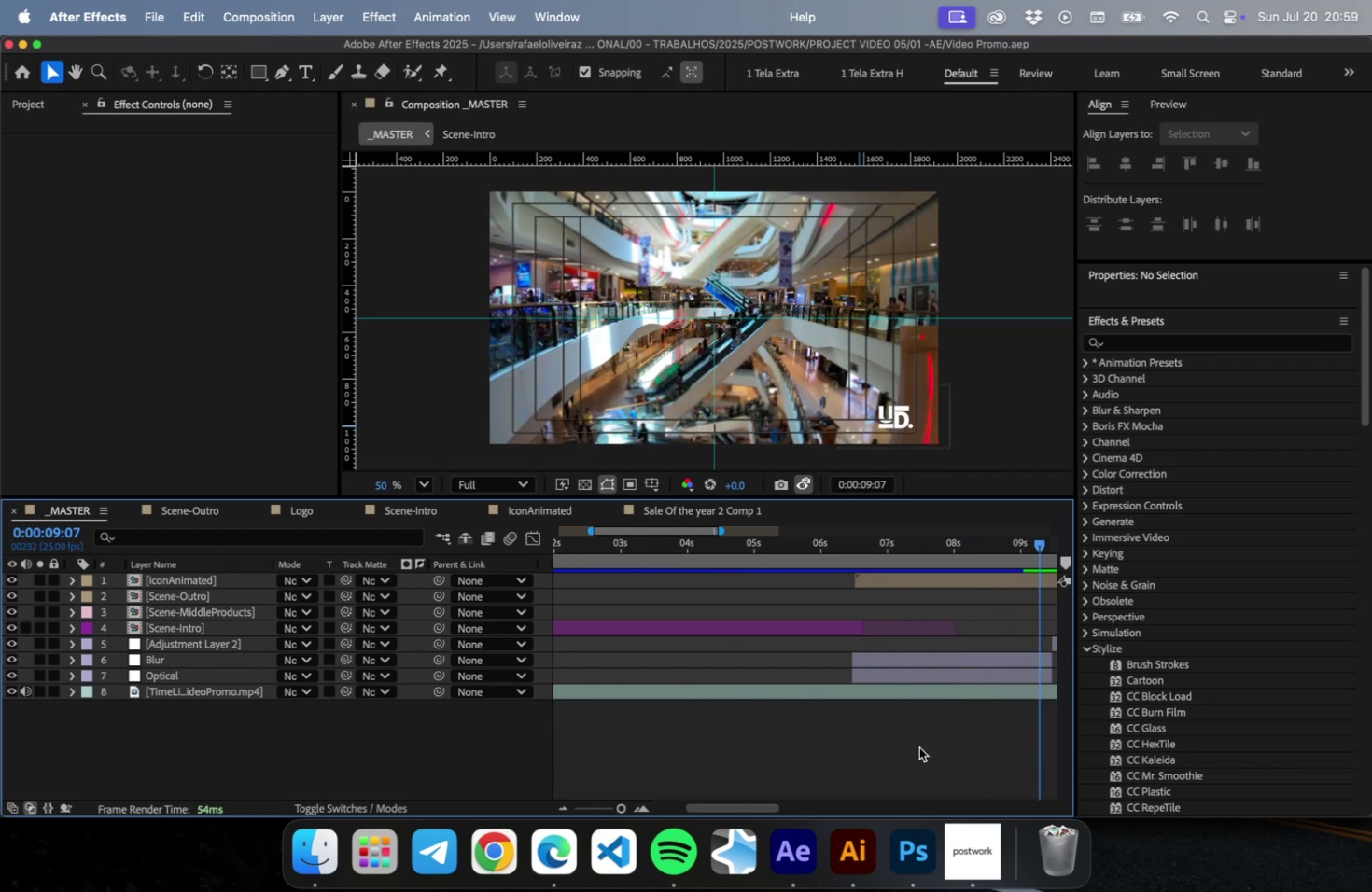 
key(Meta+CommandLeft)
 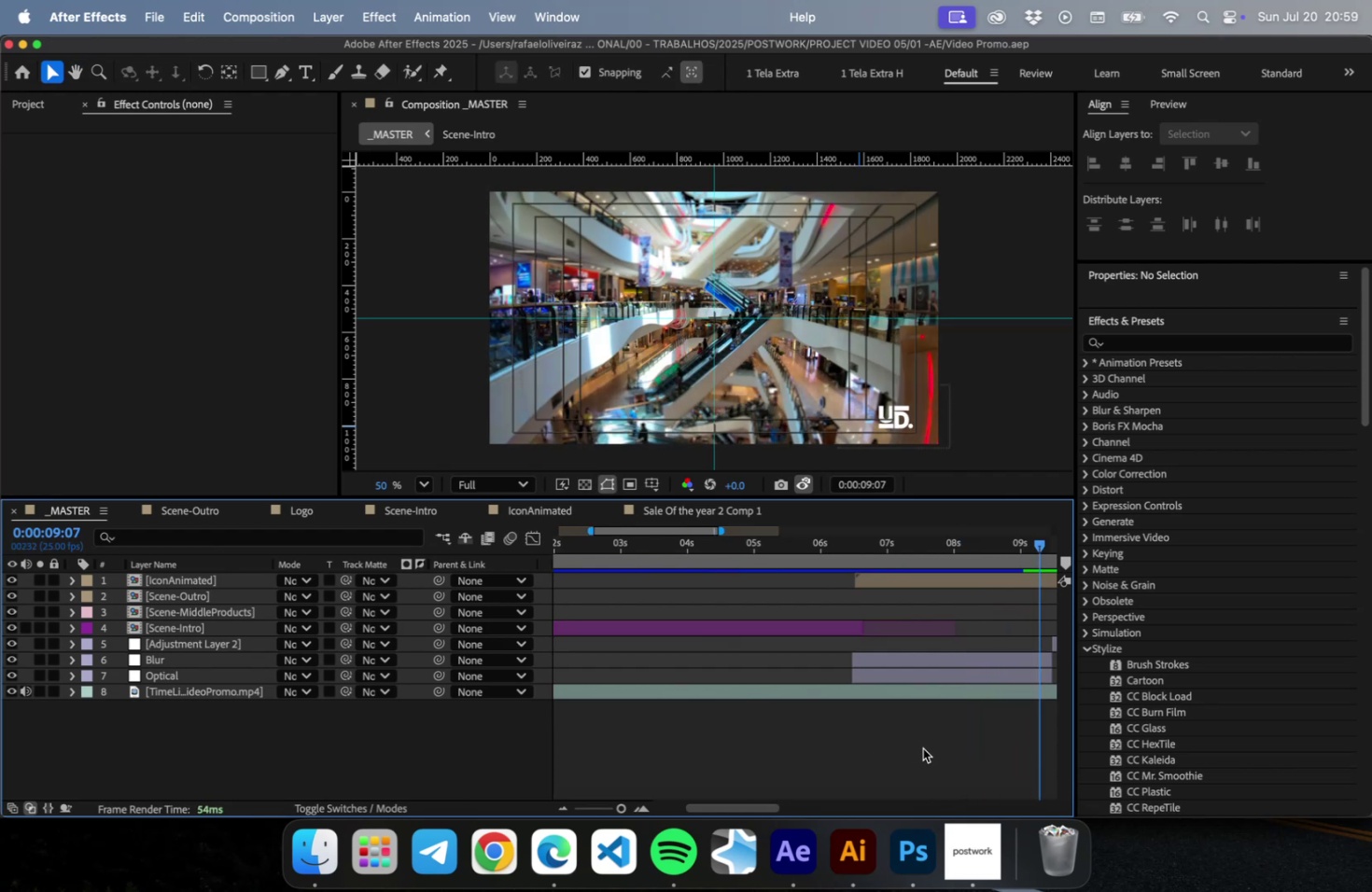 
key(Meta+S)
 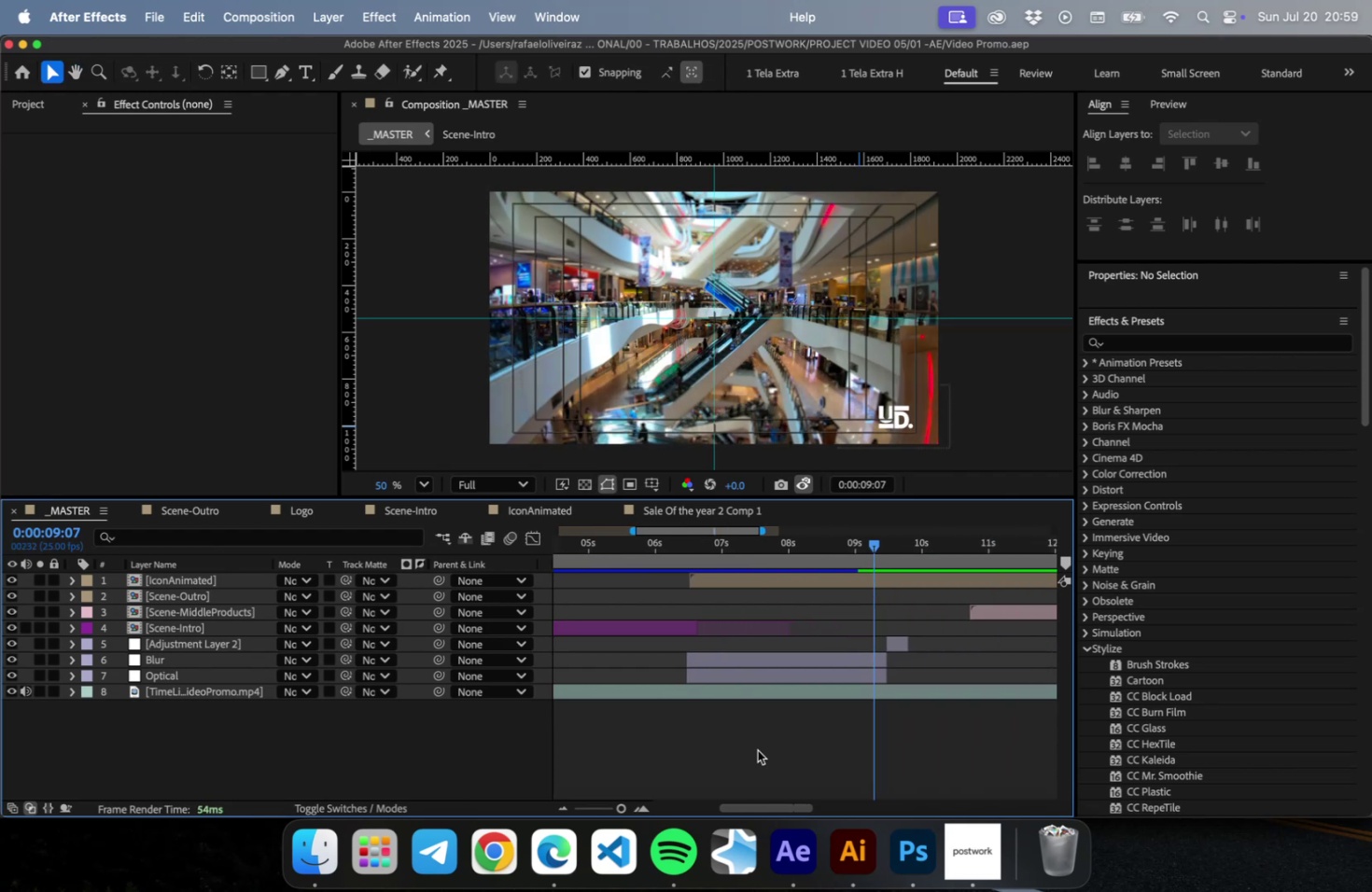 
key(Meta+CommandLeft)
 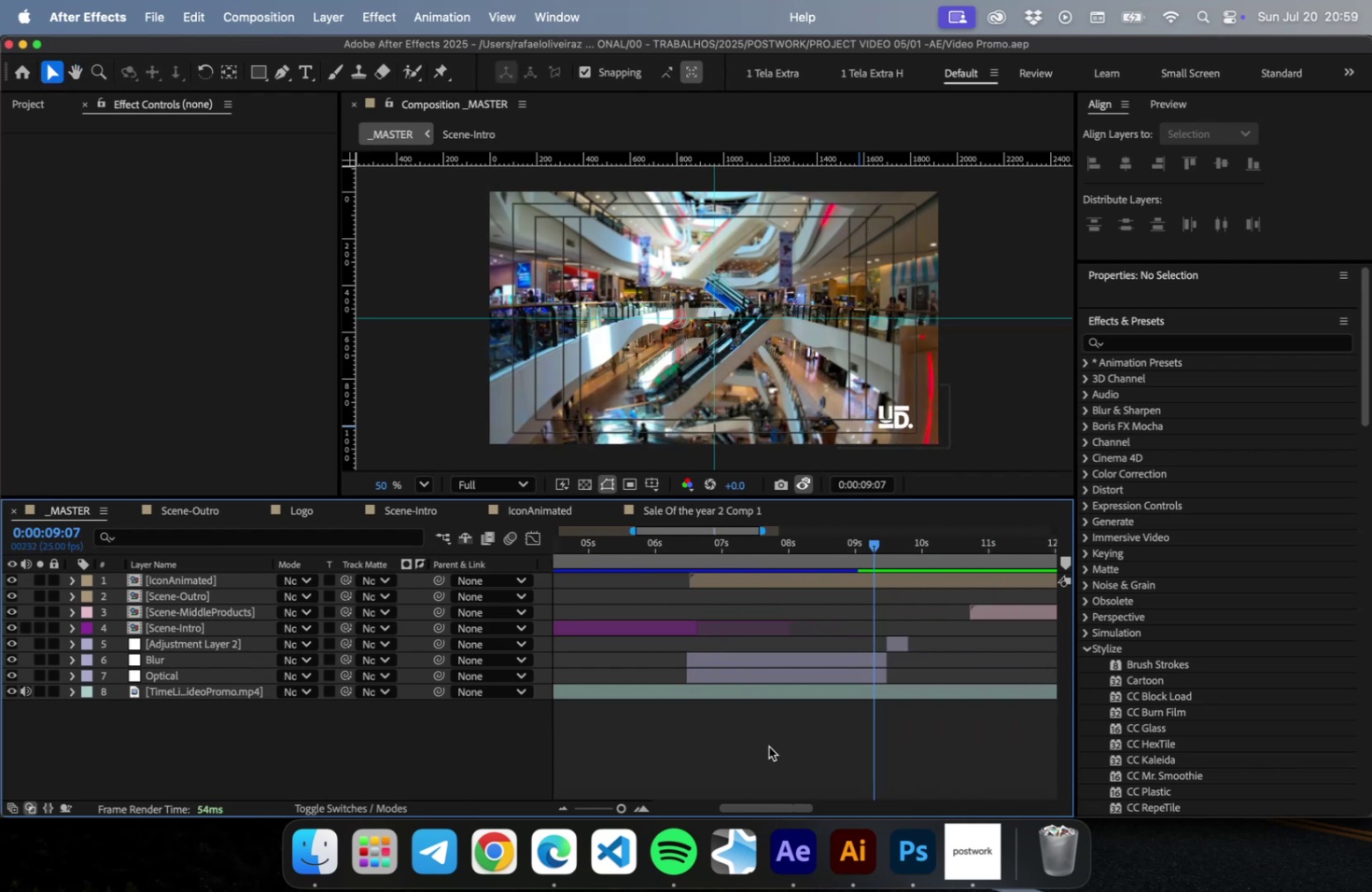 
key(Meta+S)
 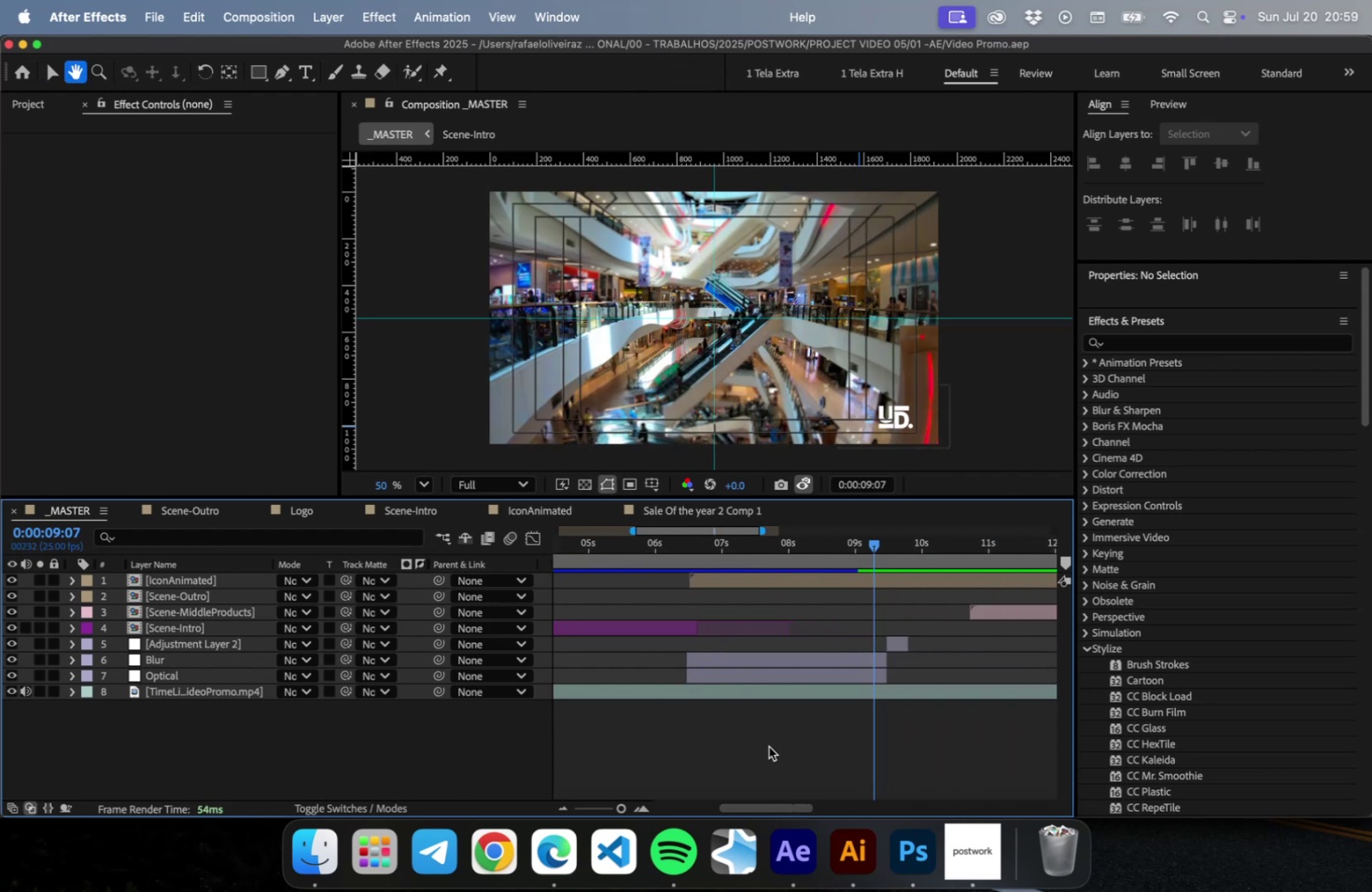 
key(Space)
 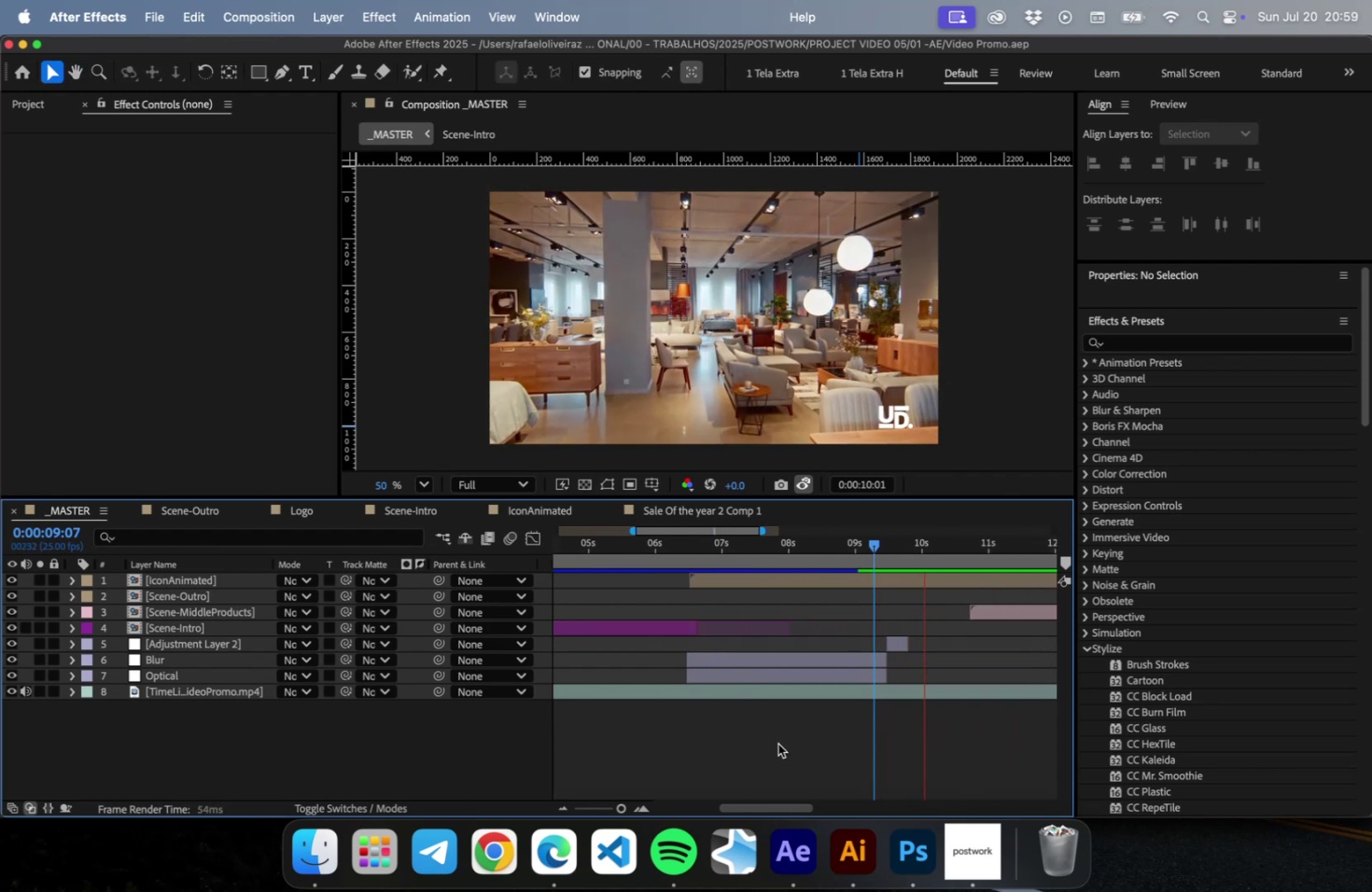 
key(Space)
 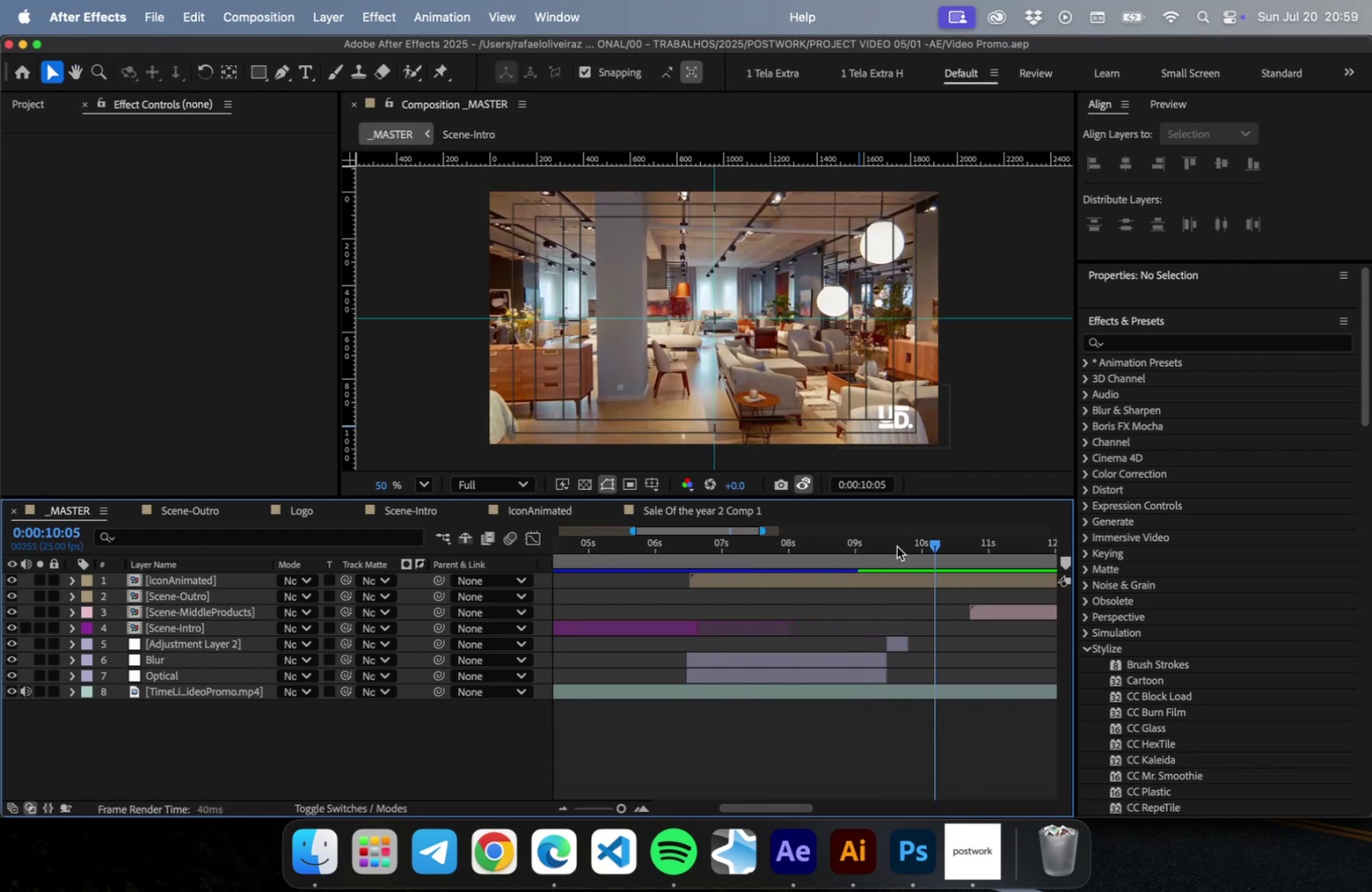 
left_click_drag(start_coordinate=[896, 545], to_coordinate=[806, 549])
 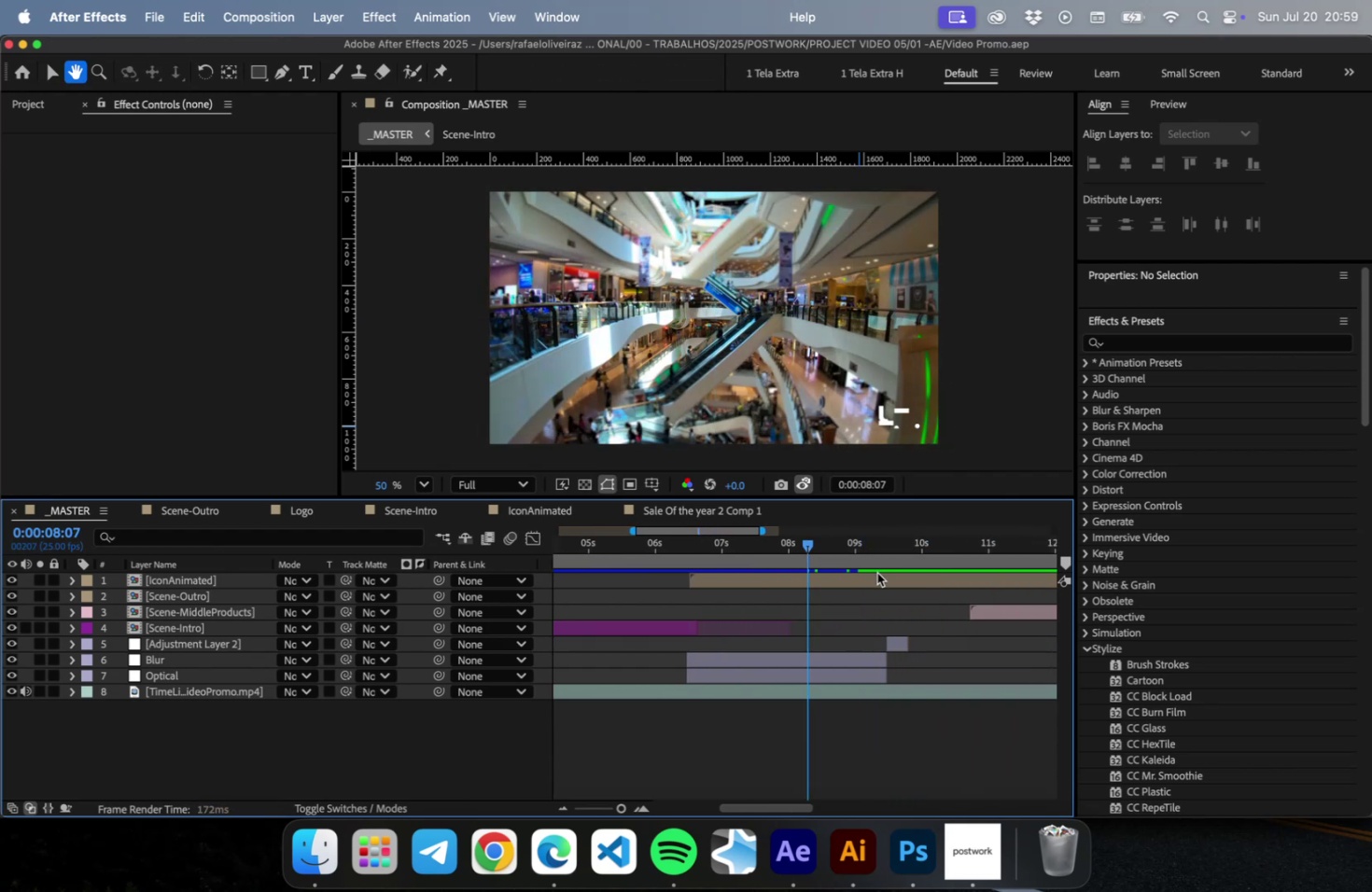 
key(Space)
 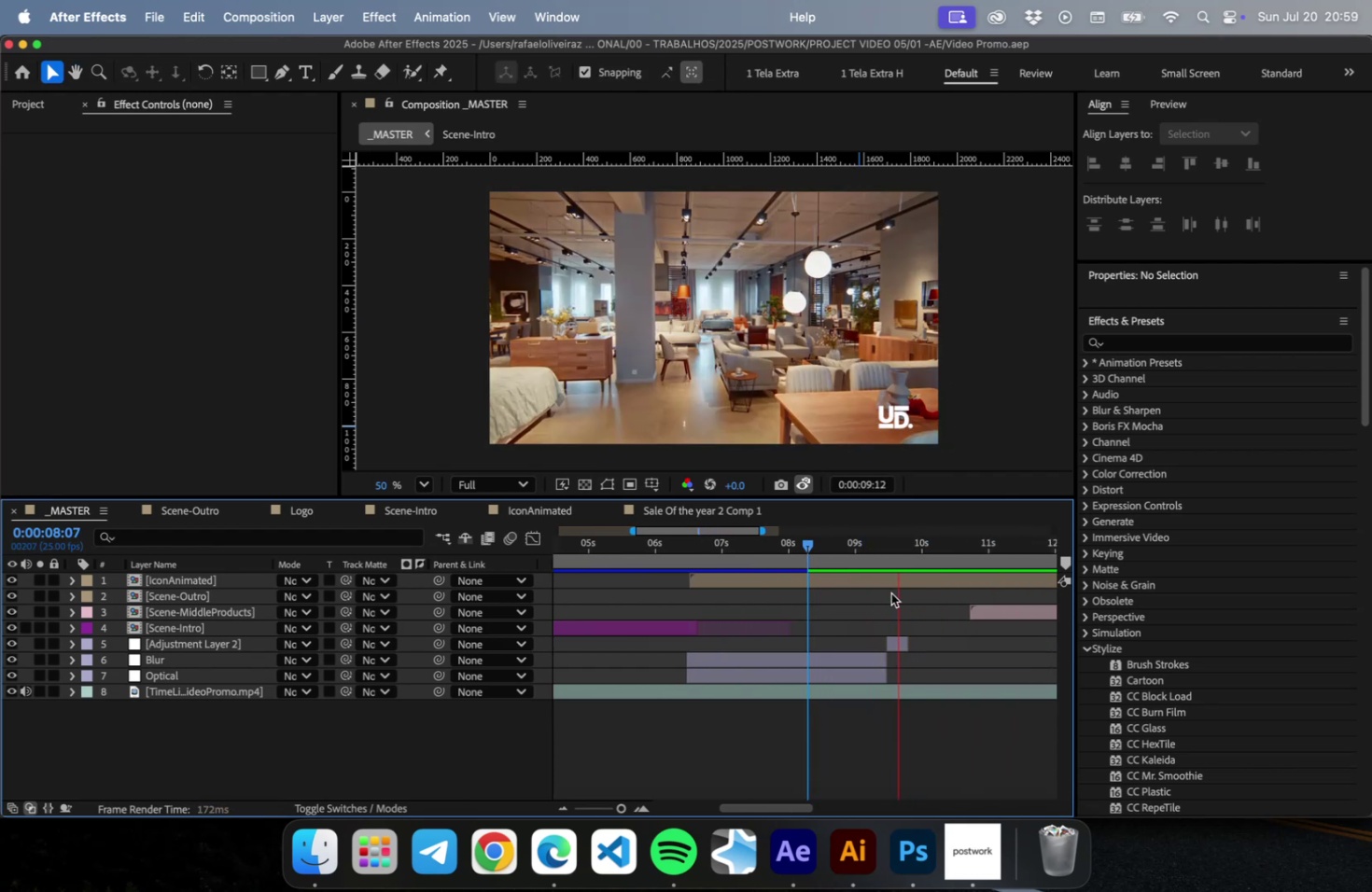 
key(Space)
 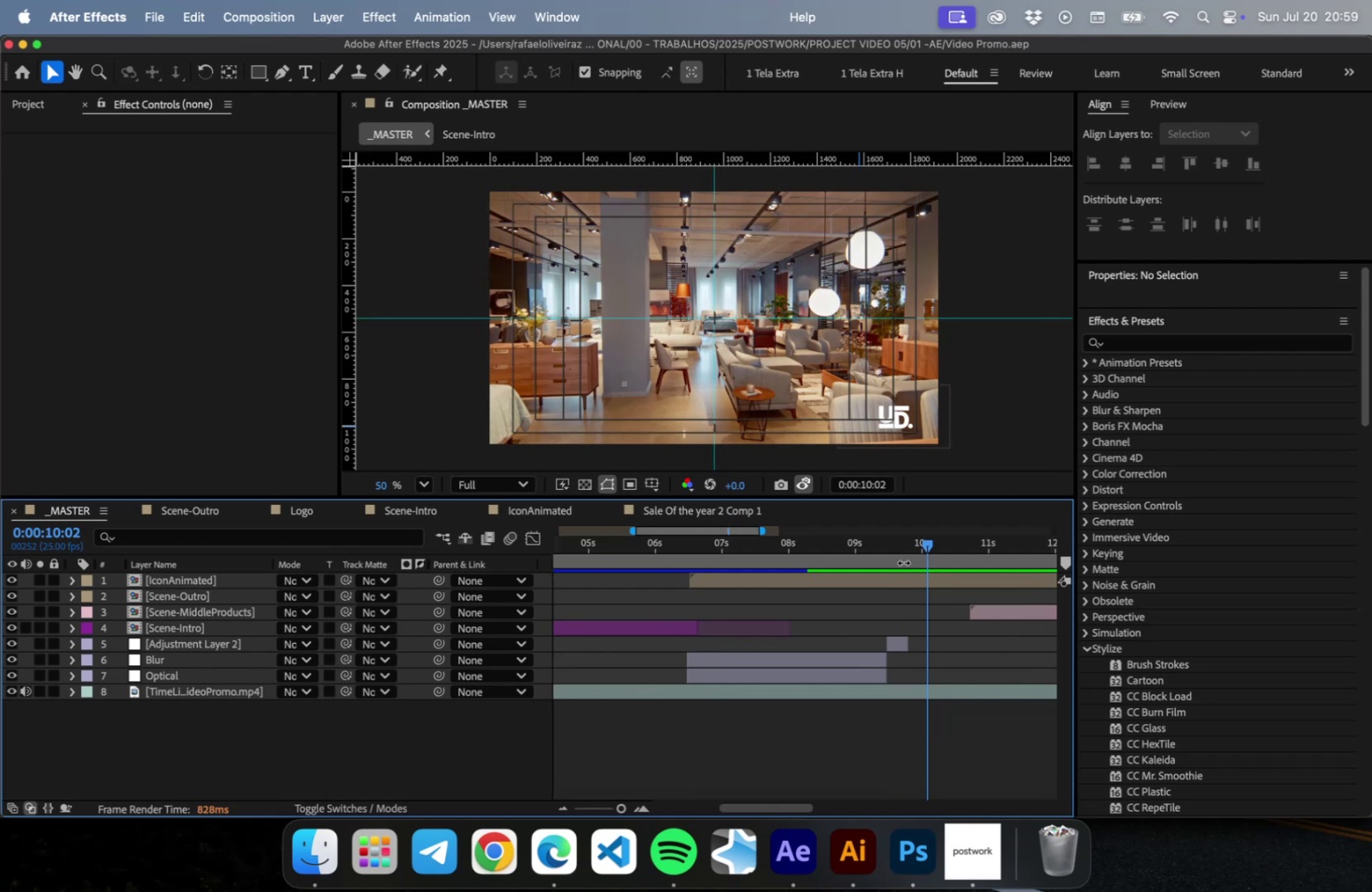 
key(Meta+CommandLeft)
 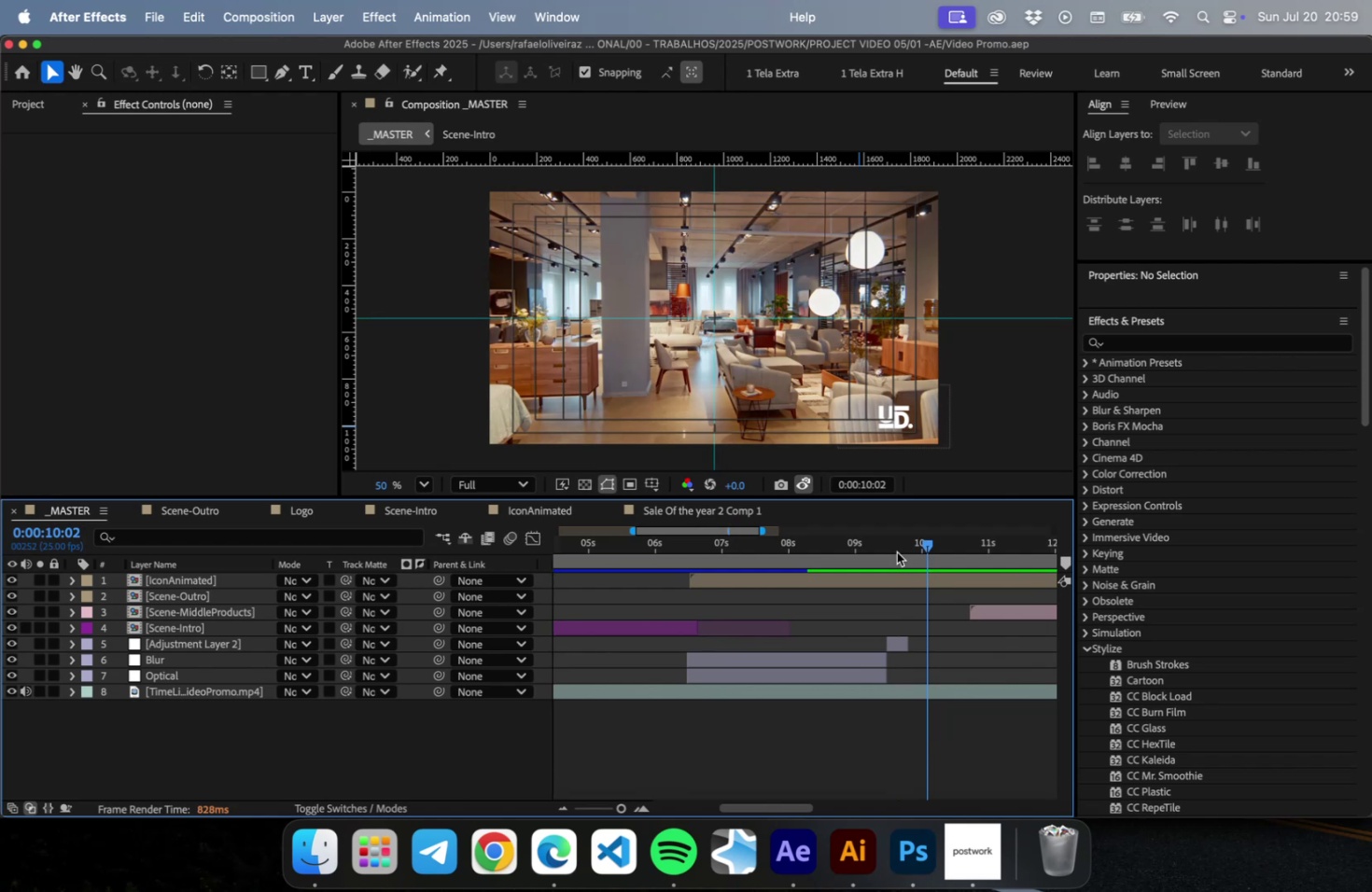 
key(Meta+S)
 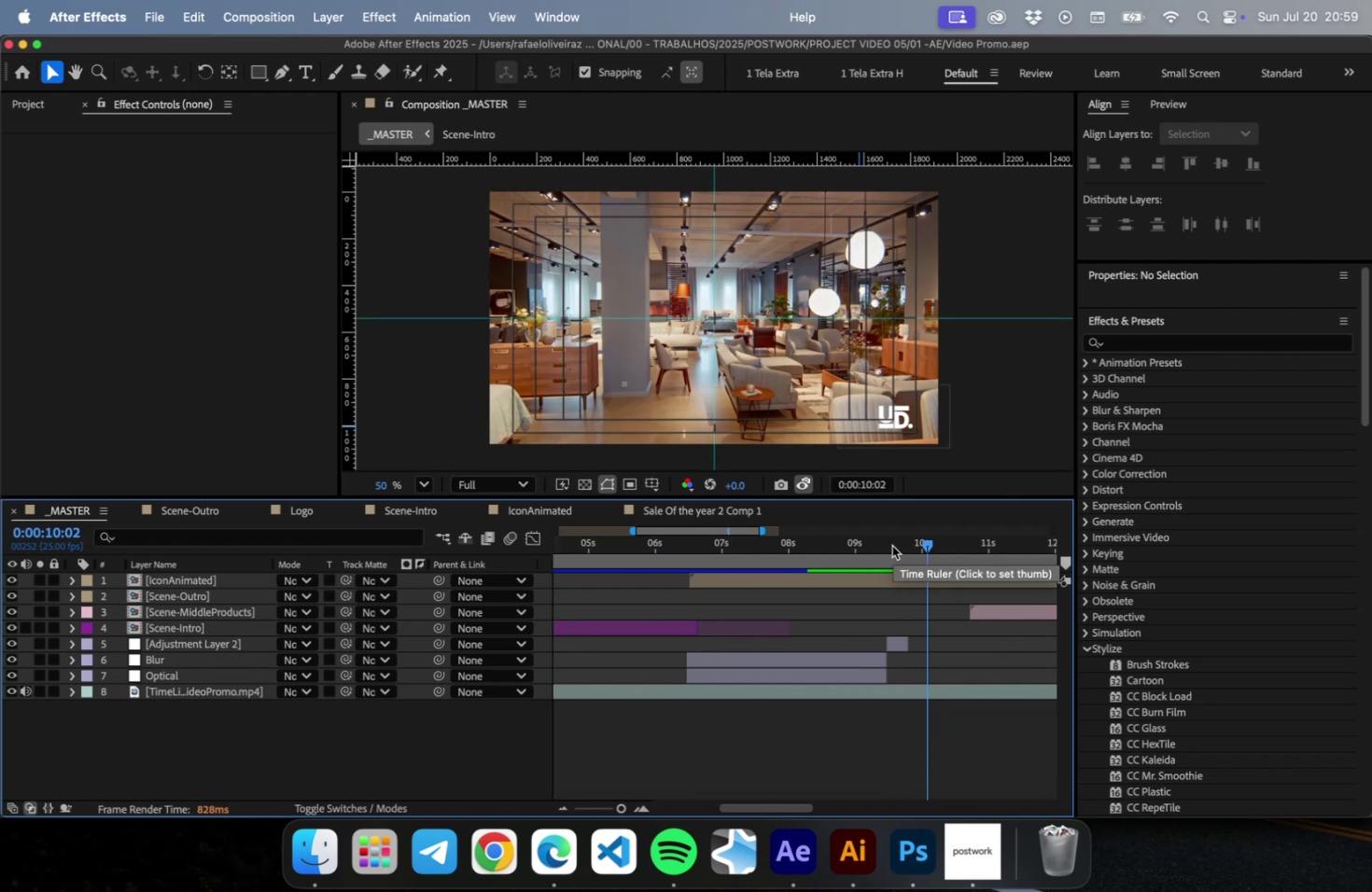 
left_click_drag(start_coordinate=[891, 545], to_coordinate=[878, 547])
 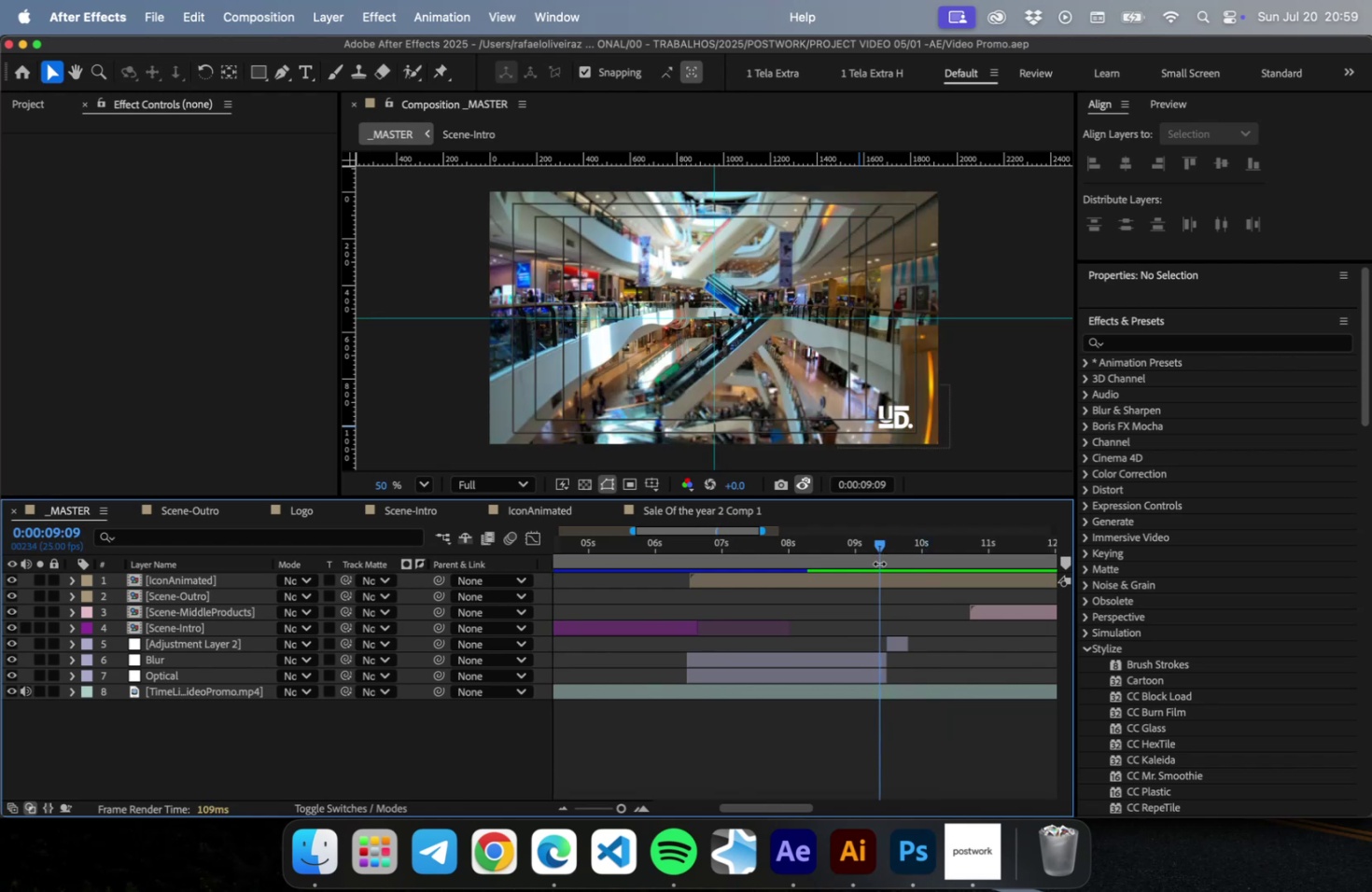 
key(Space)
 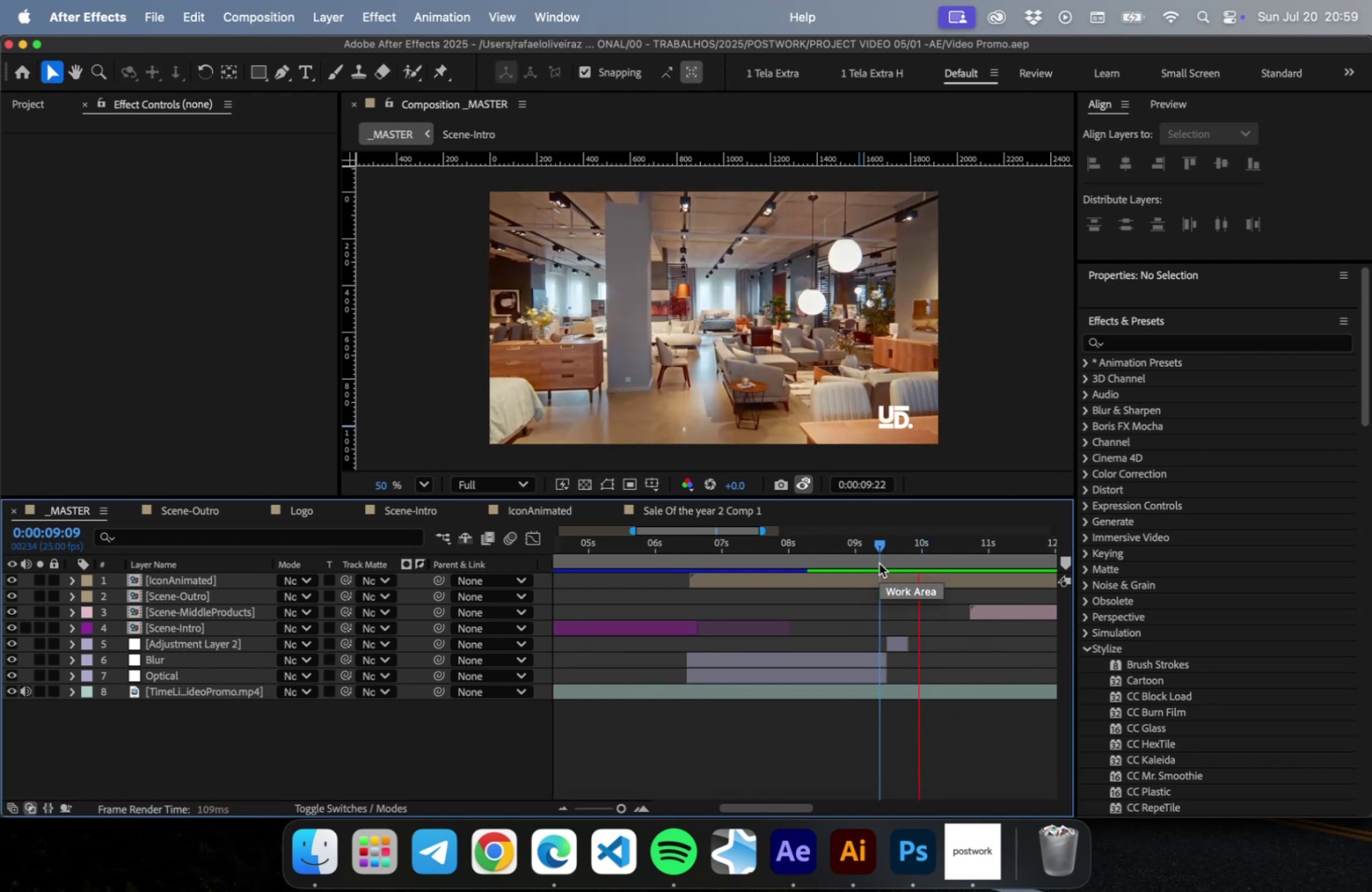 
key(Space)
 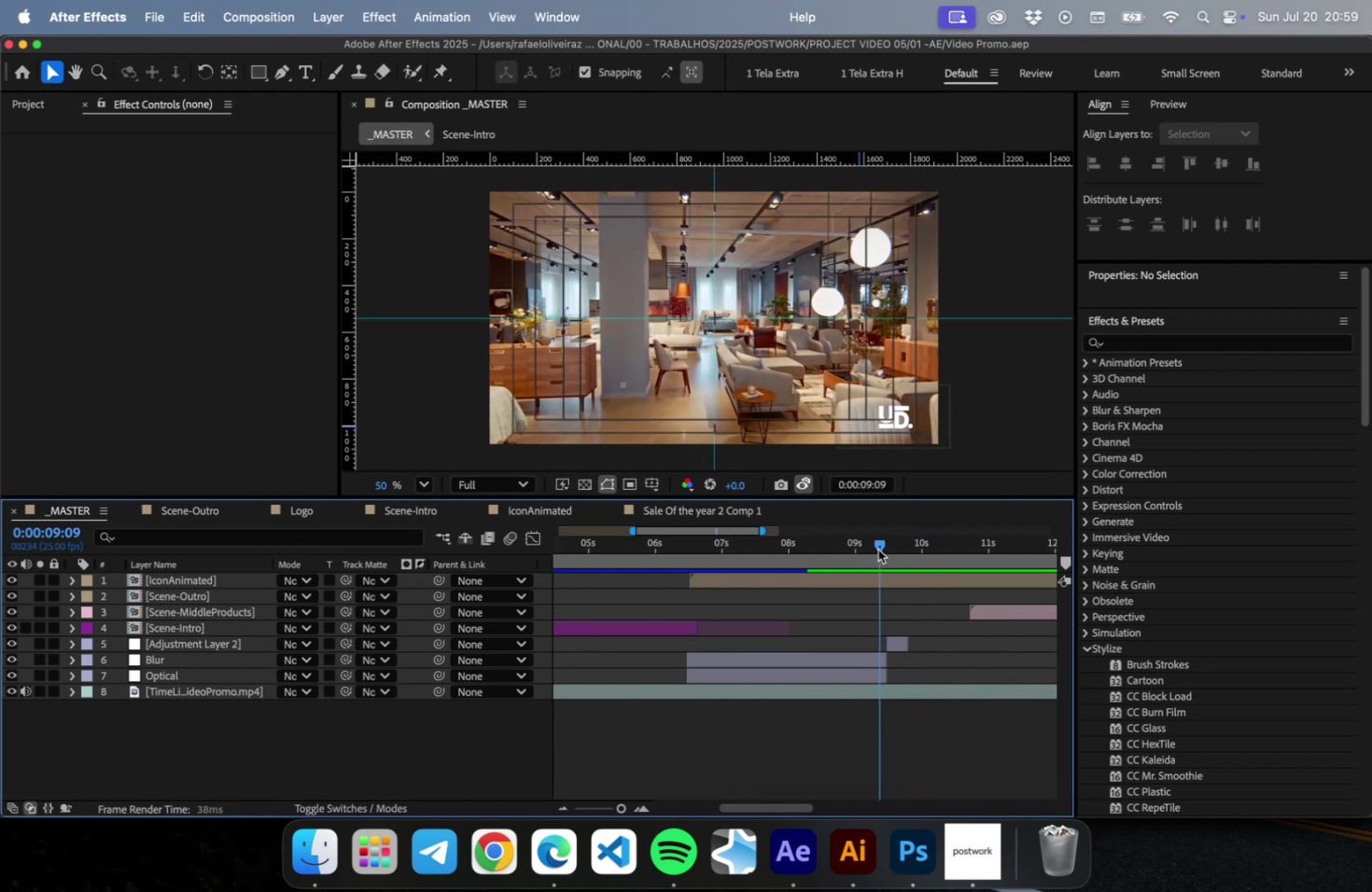 
left_click_drag(start_coordinate=[878, 550], to_coordinate=[873, 548])
 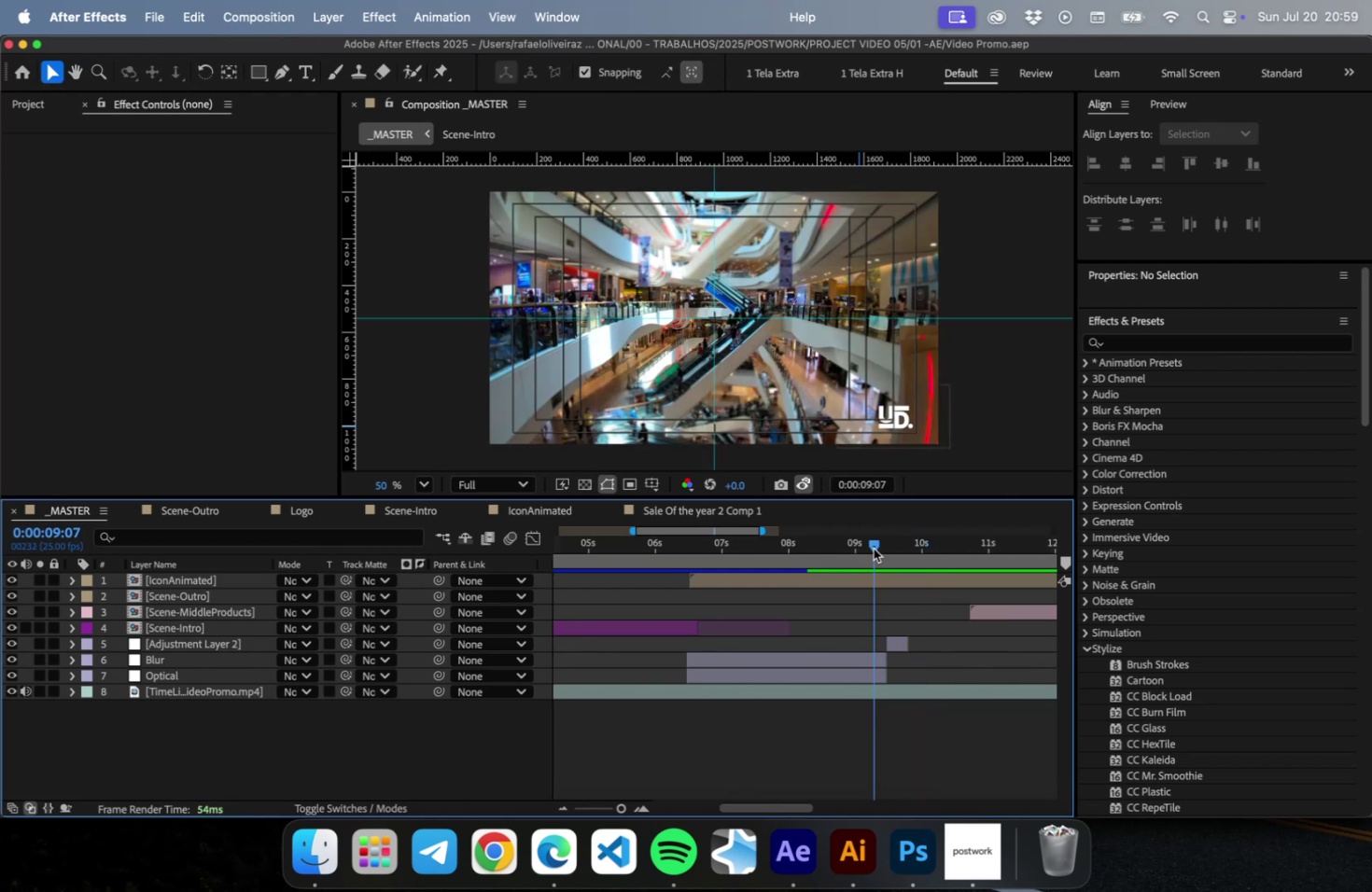 
key(Meta+CommandLeft)
 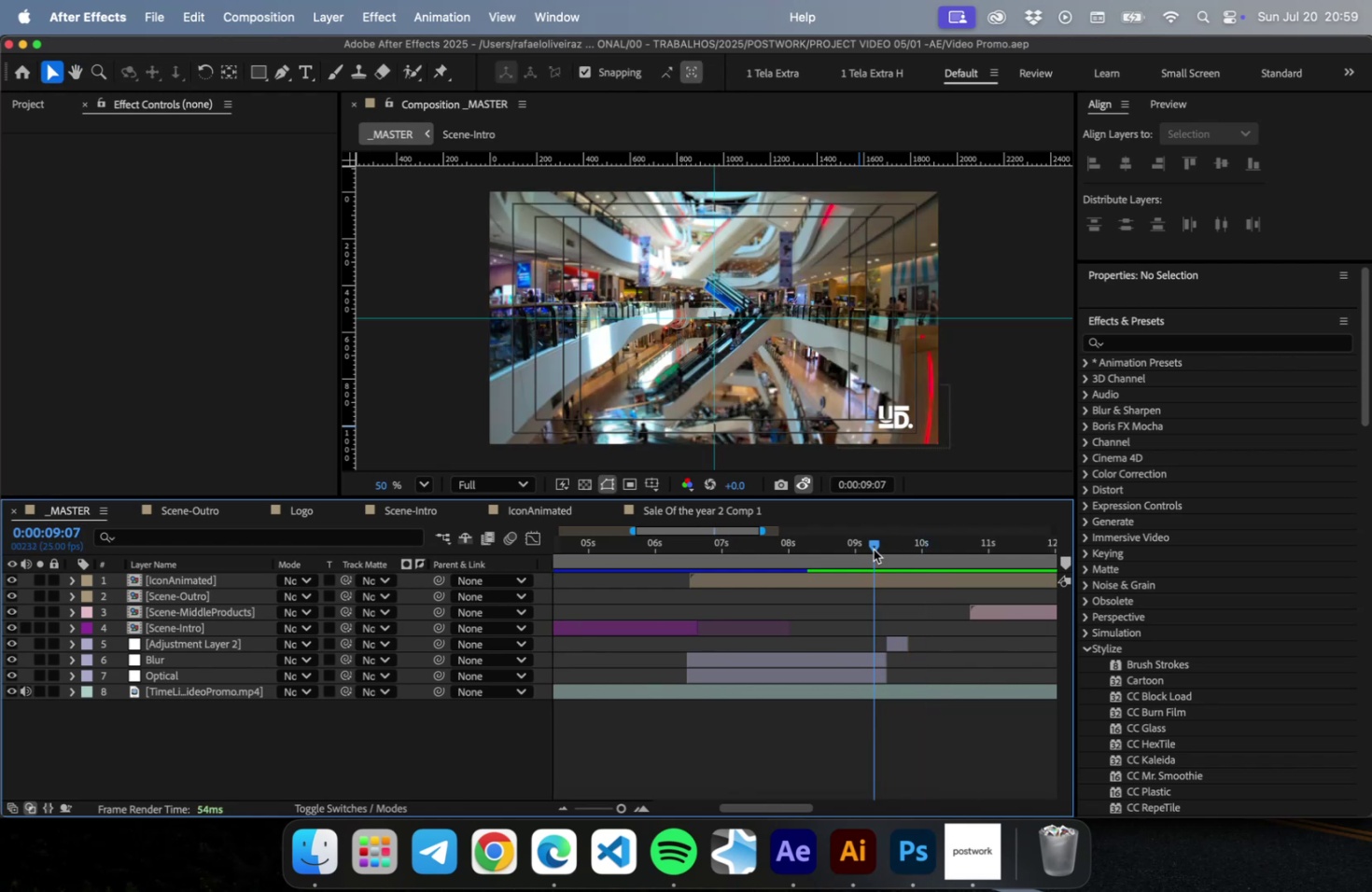 
key(Meta+S)
 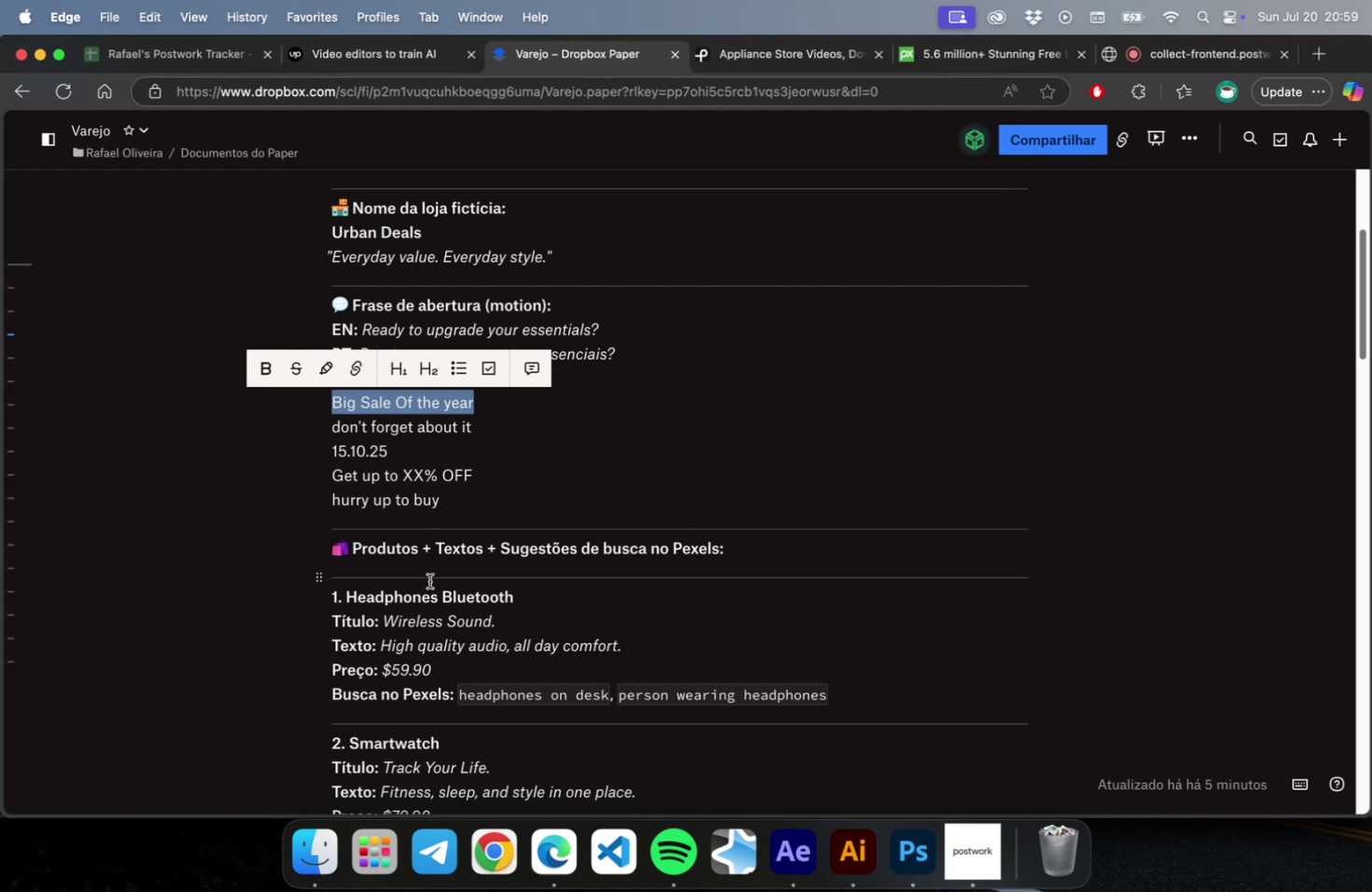 
wait(11.05)
 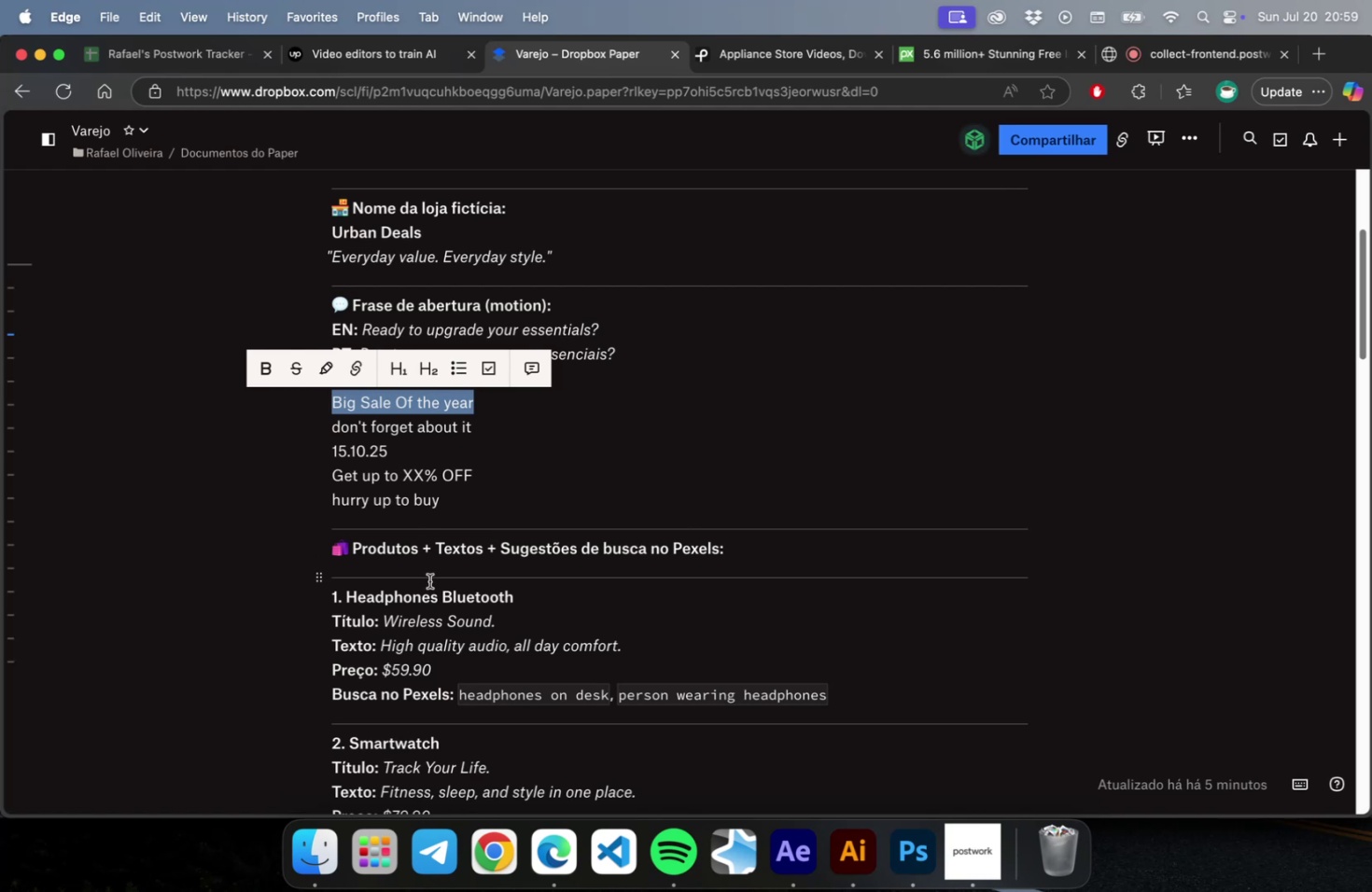 
left_click_drag(start_coordinate=[333, 450], to_coordinate=[388, 452])
 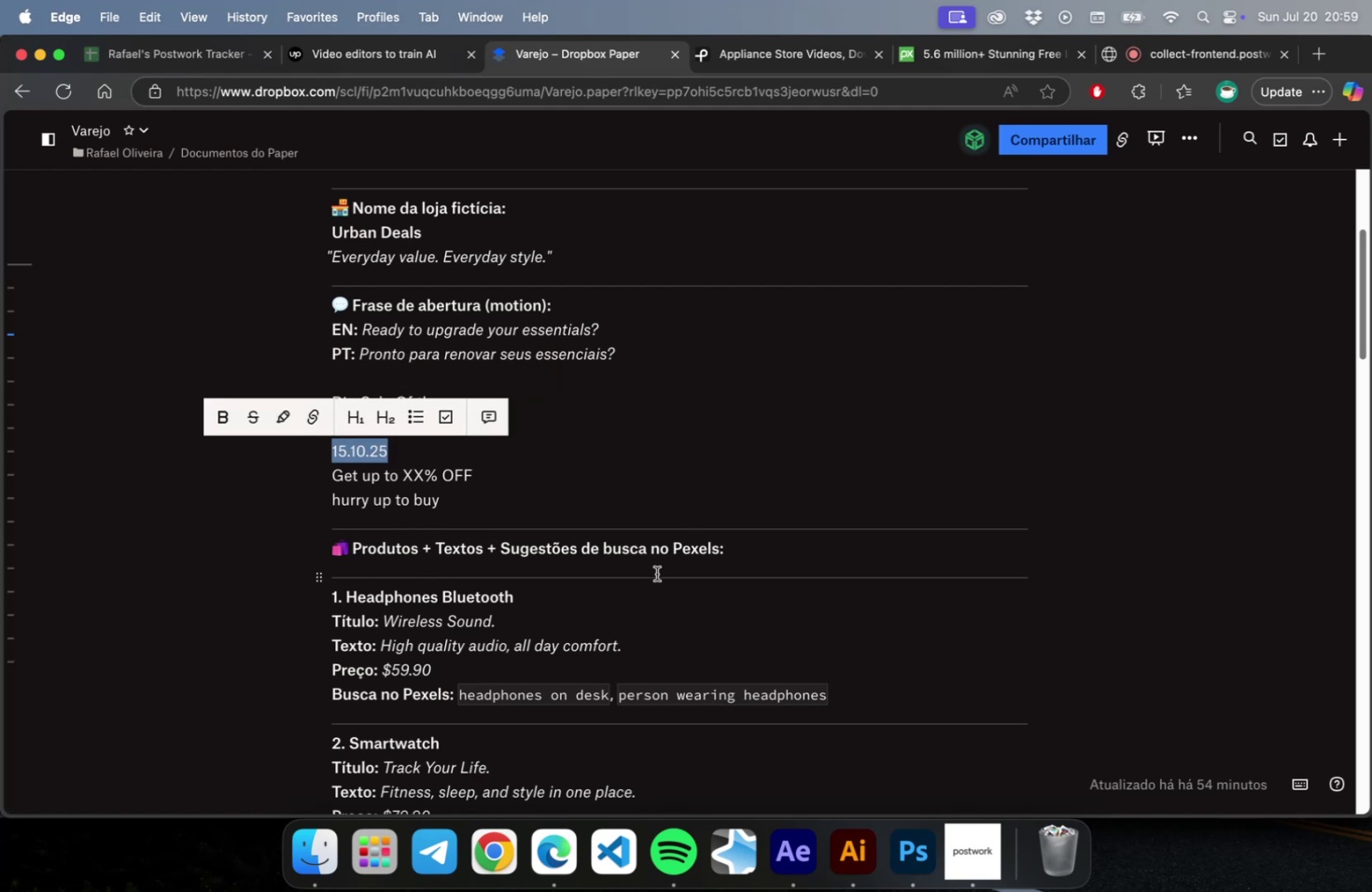 
hold_key(key=CommandLeft, duration=0.31)
 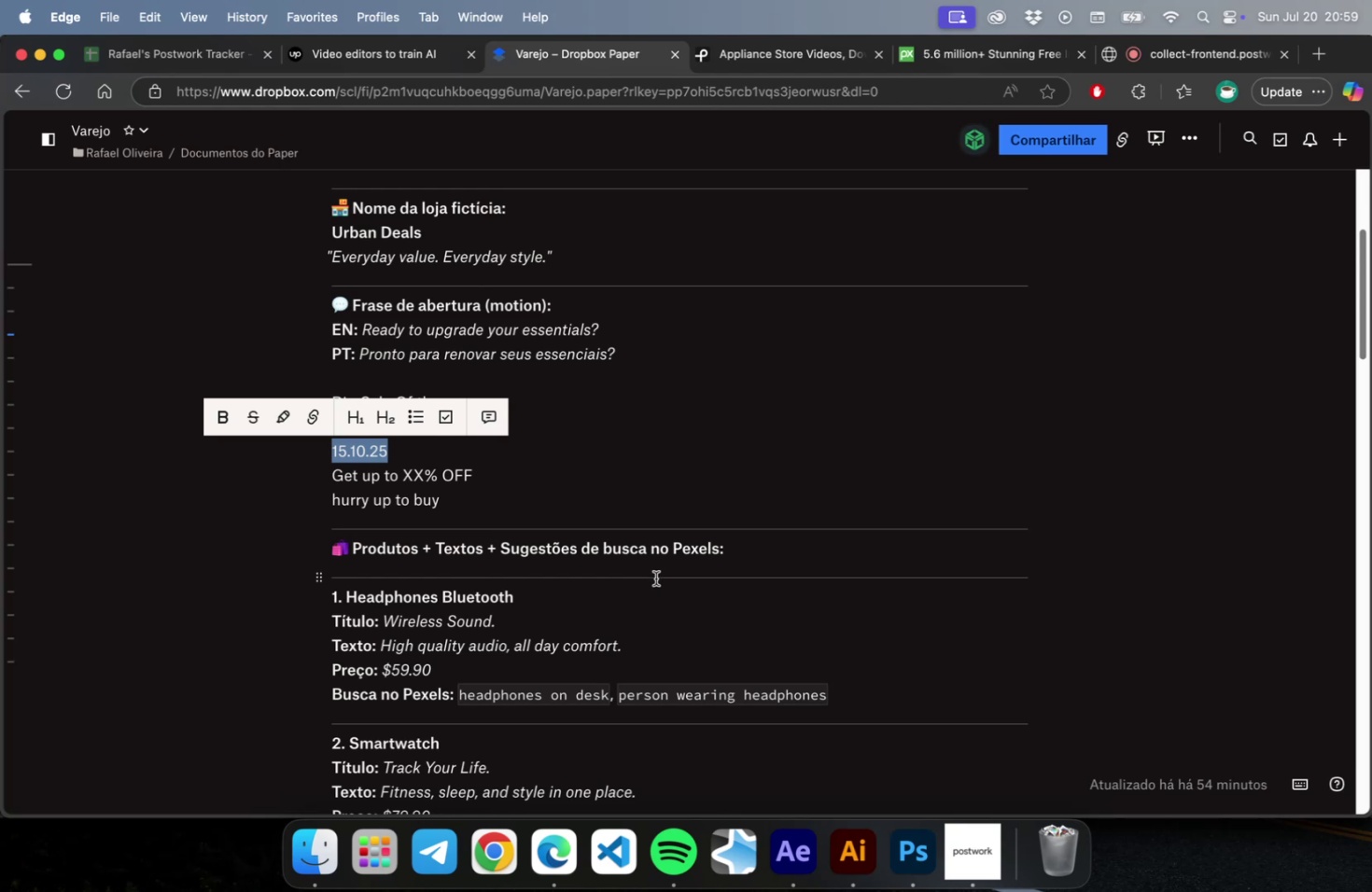 
key(Meta+S)
 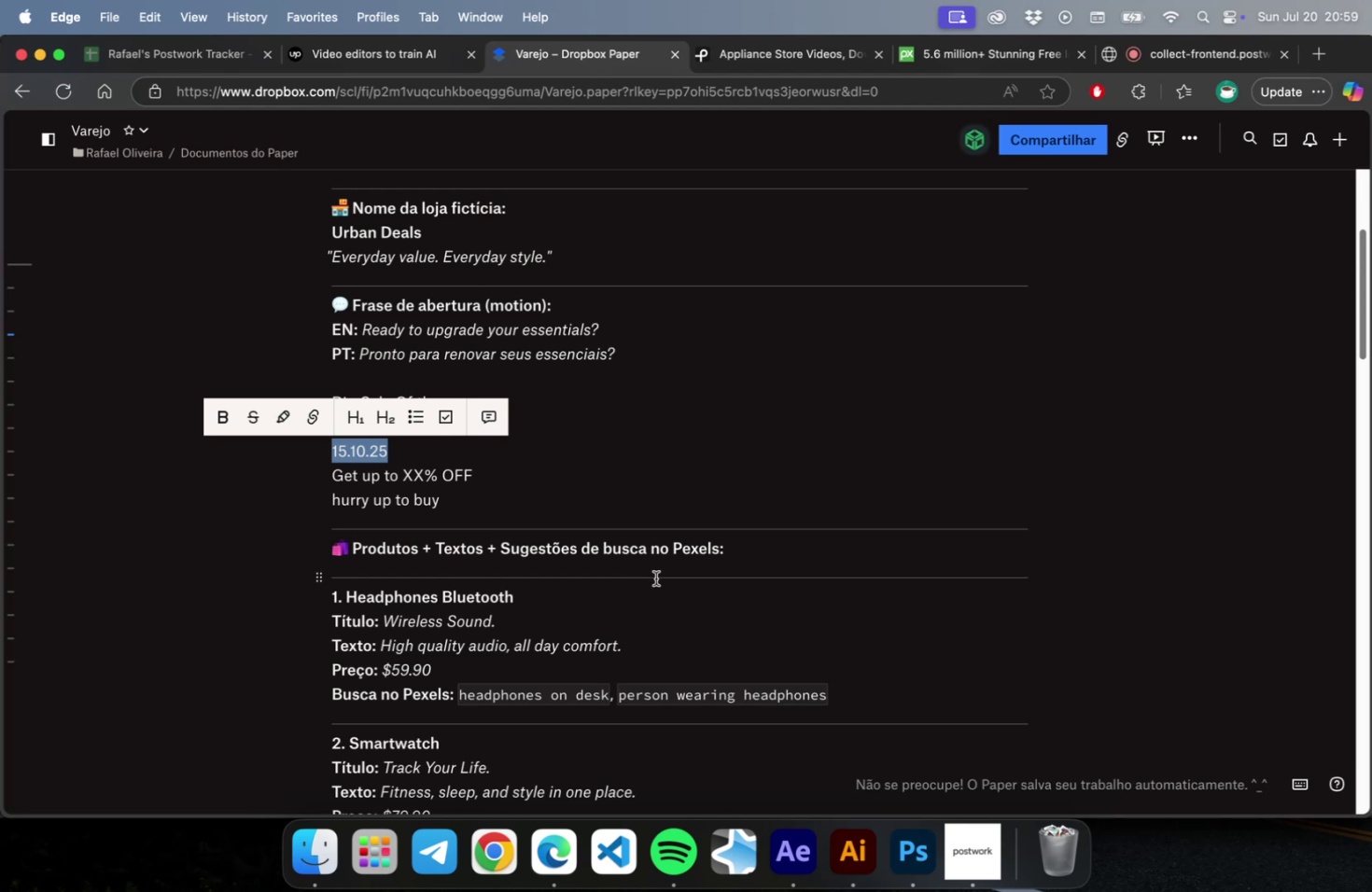 
key(Meta+CommandLeft)
 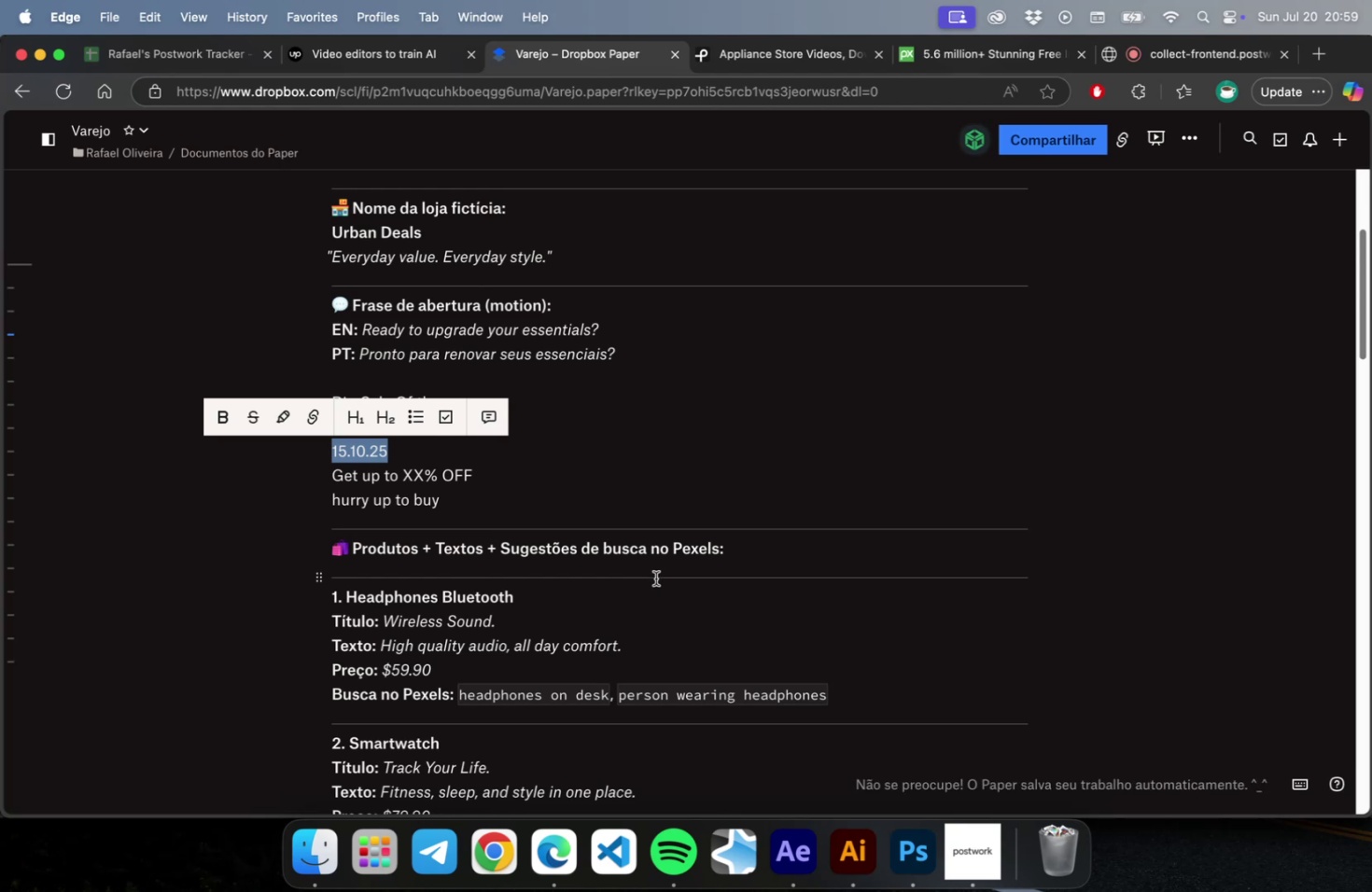 
key(Meta+C)
 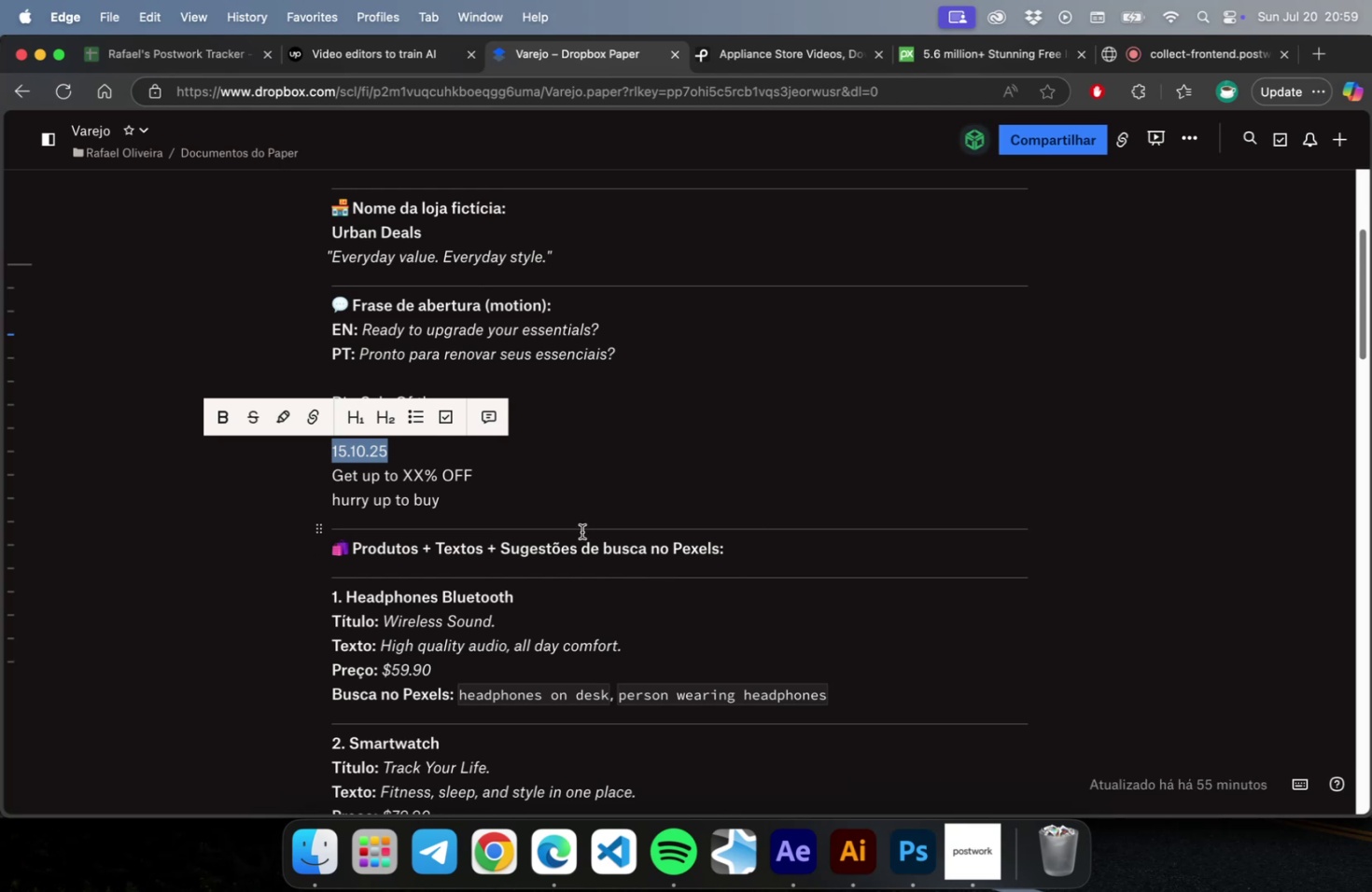 
key(Meta+CommandLeft)
 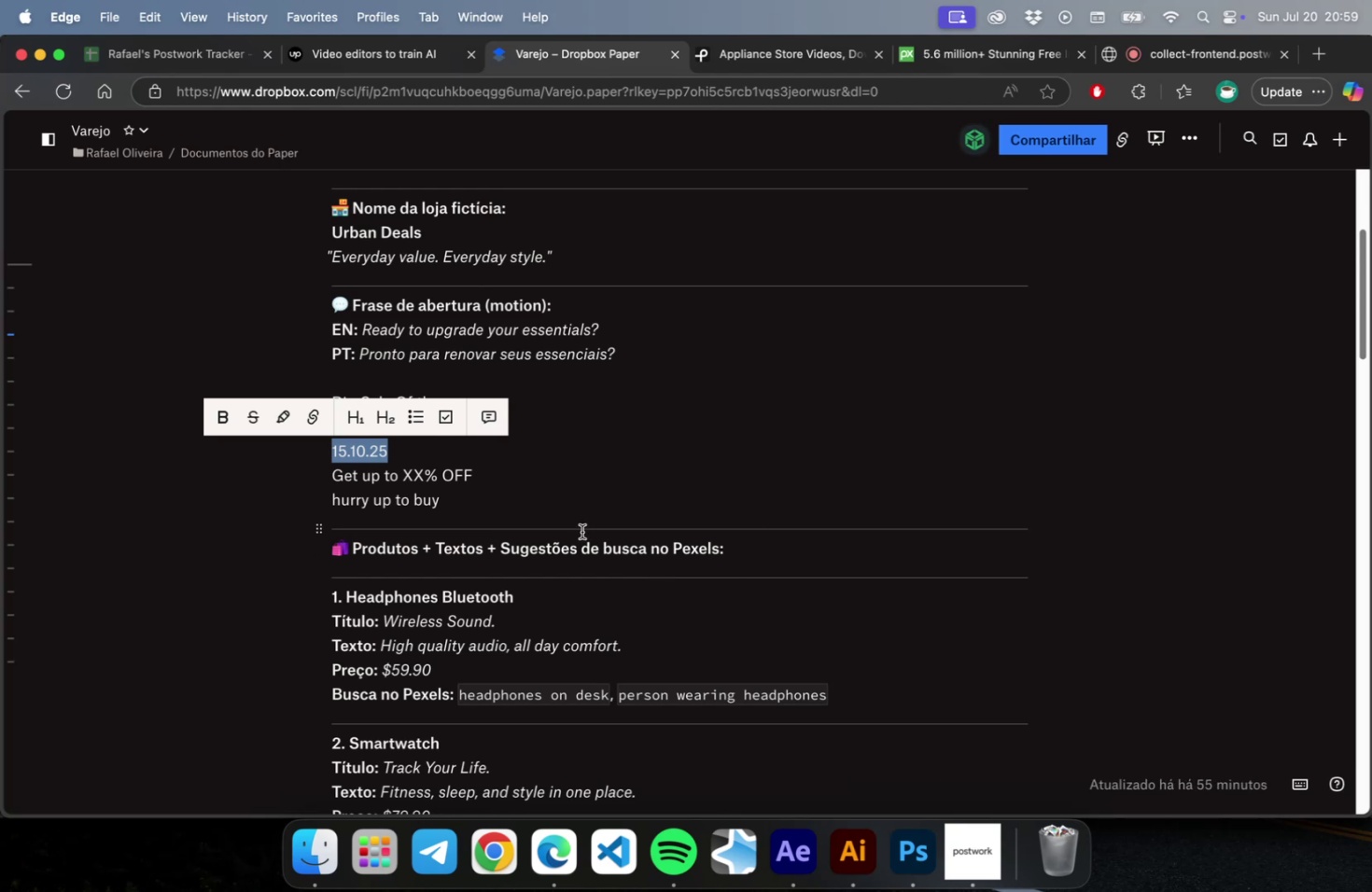 
key(Meta+Tab)
 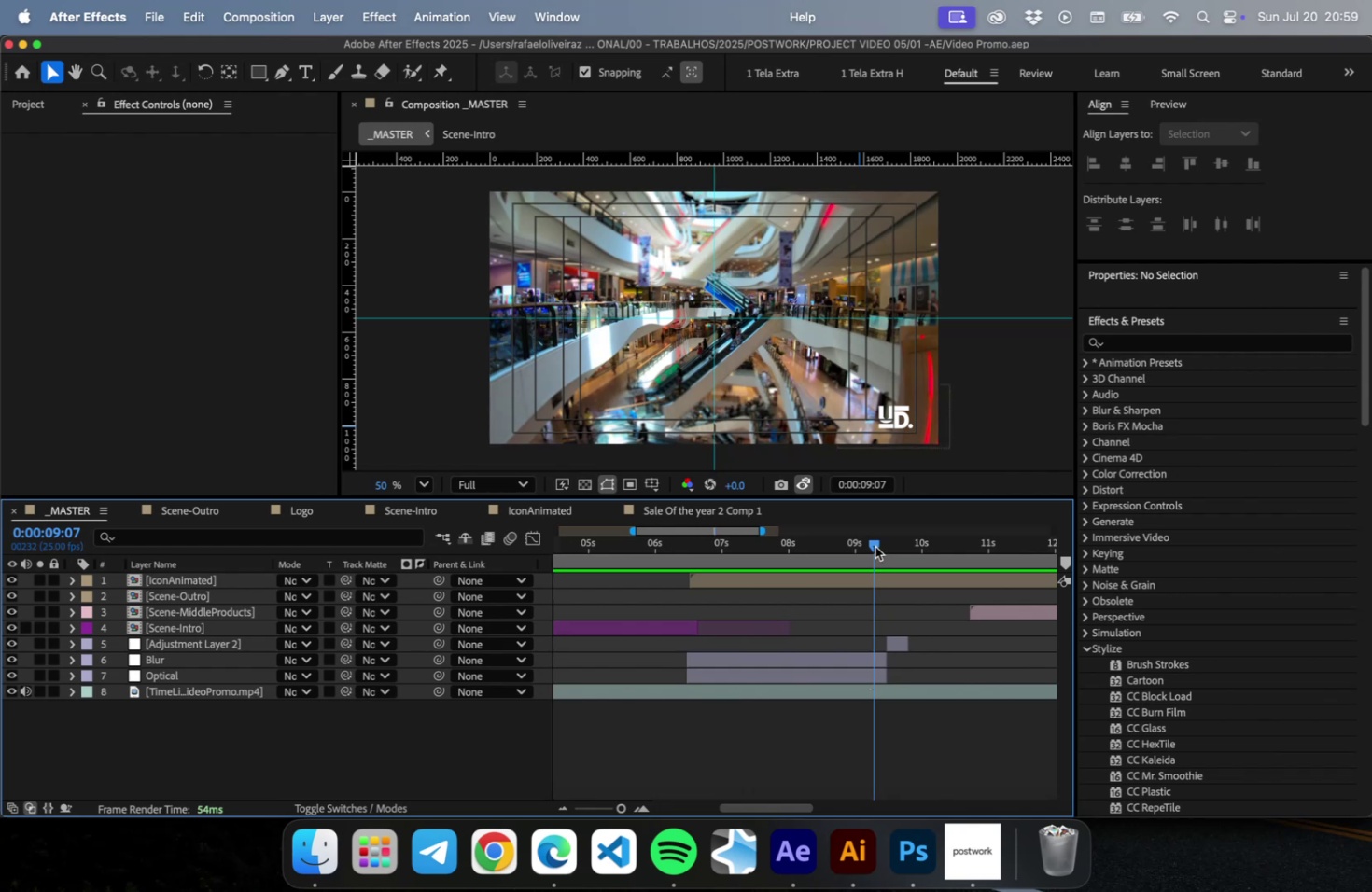 
left_click_drag(start_coordinate=[875, 546], to_coordinate=[892, 540])
 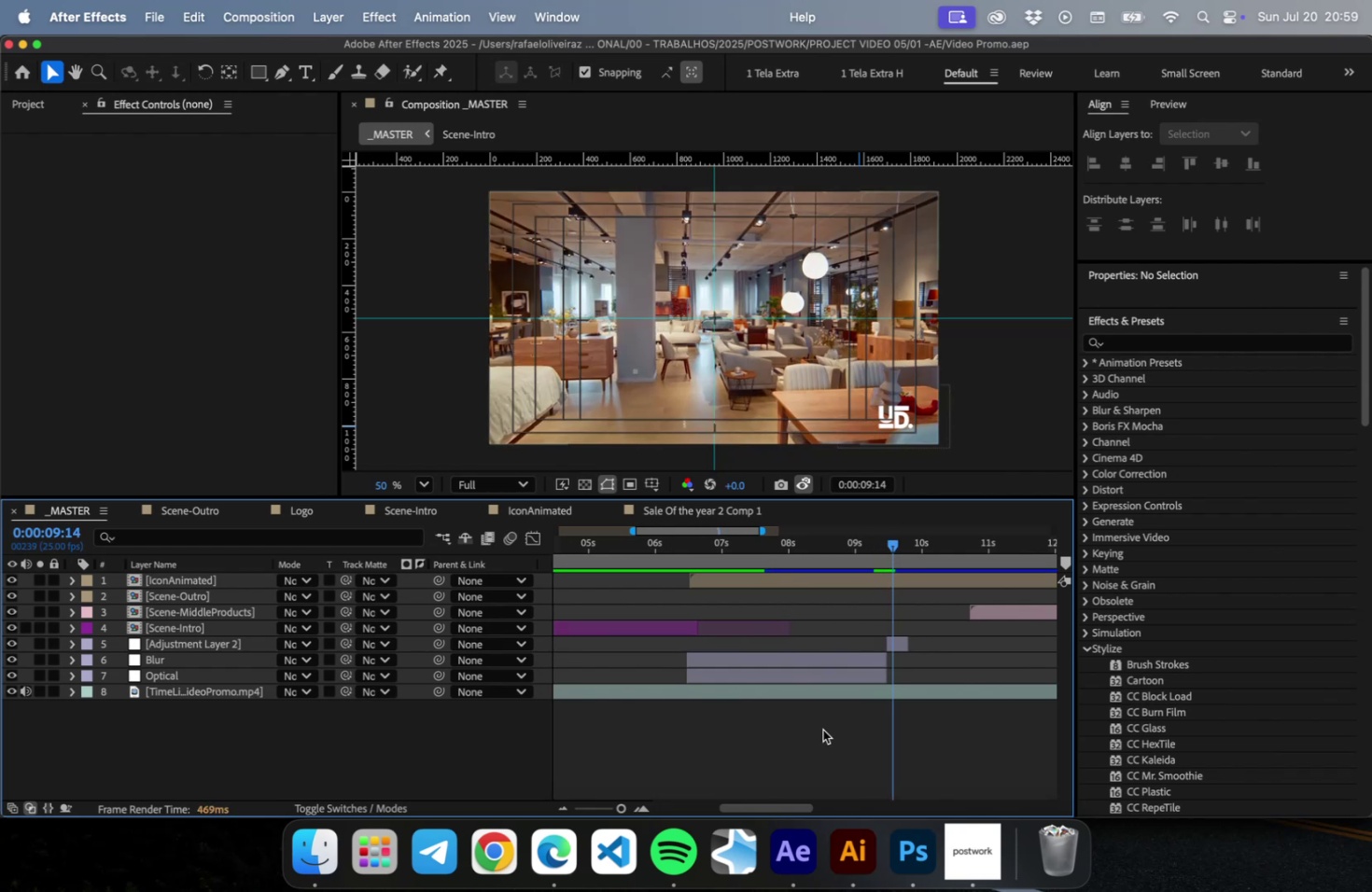 
key(Meta+S)
 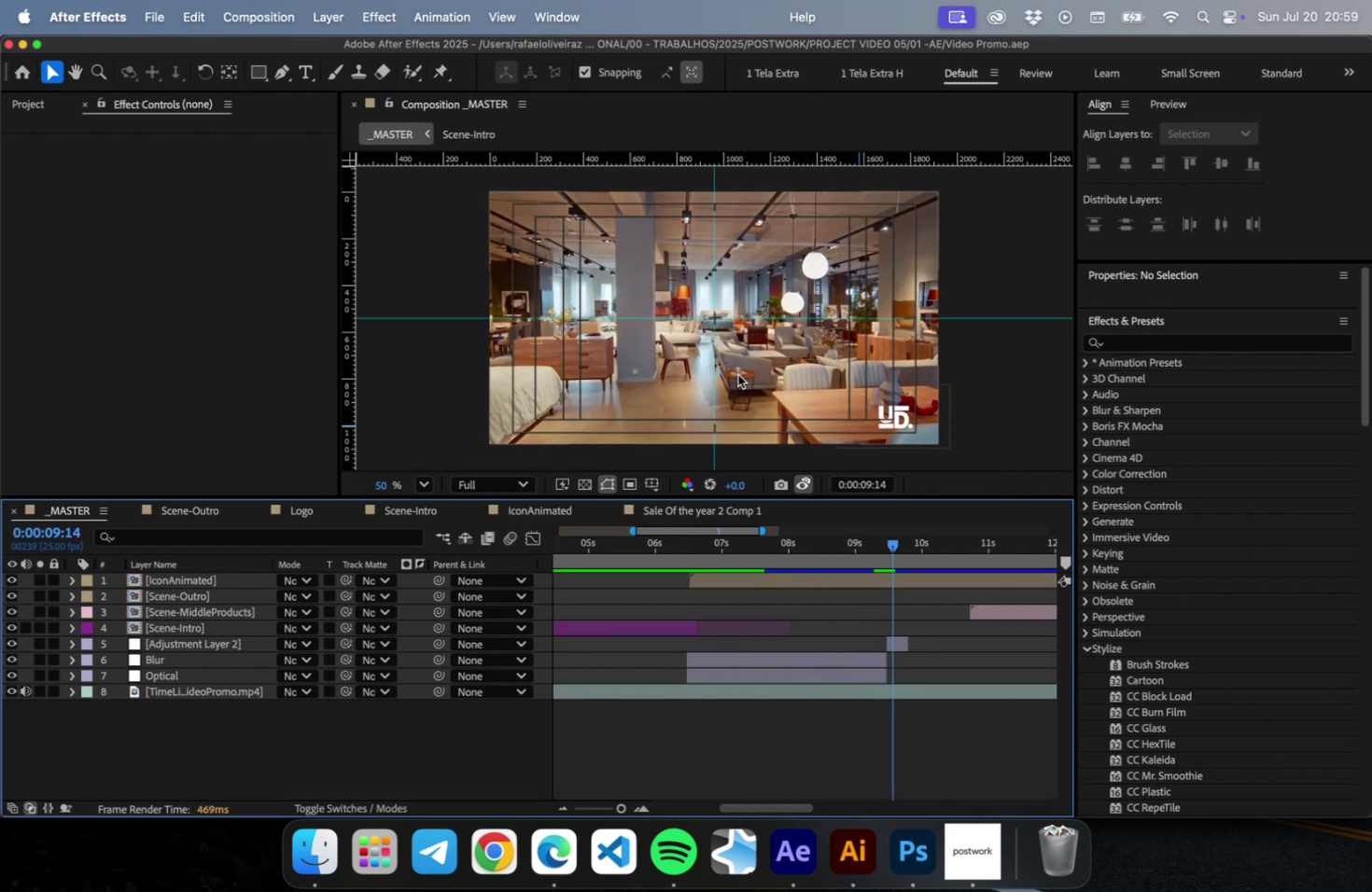 
scroll: coordinate [736, 372], scroll_direction: up, amount: 10.0
 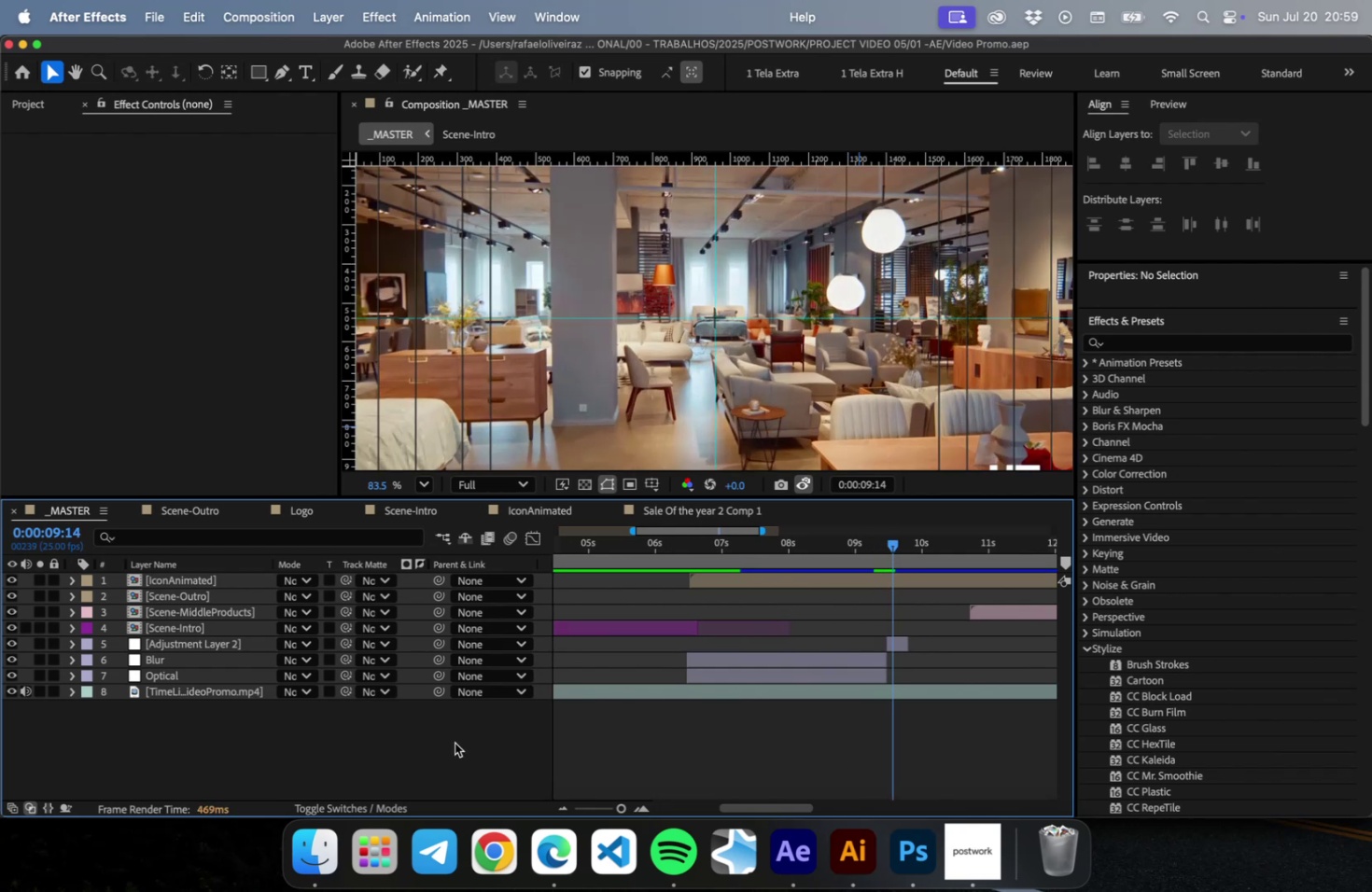 
right_click([455, 741])
 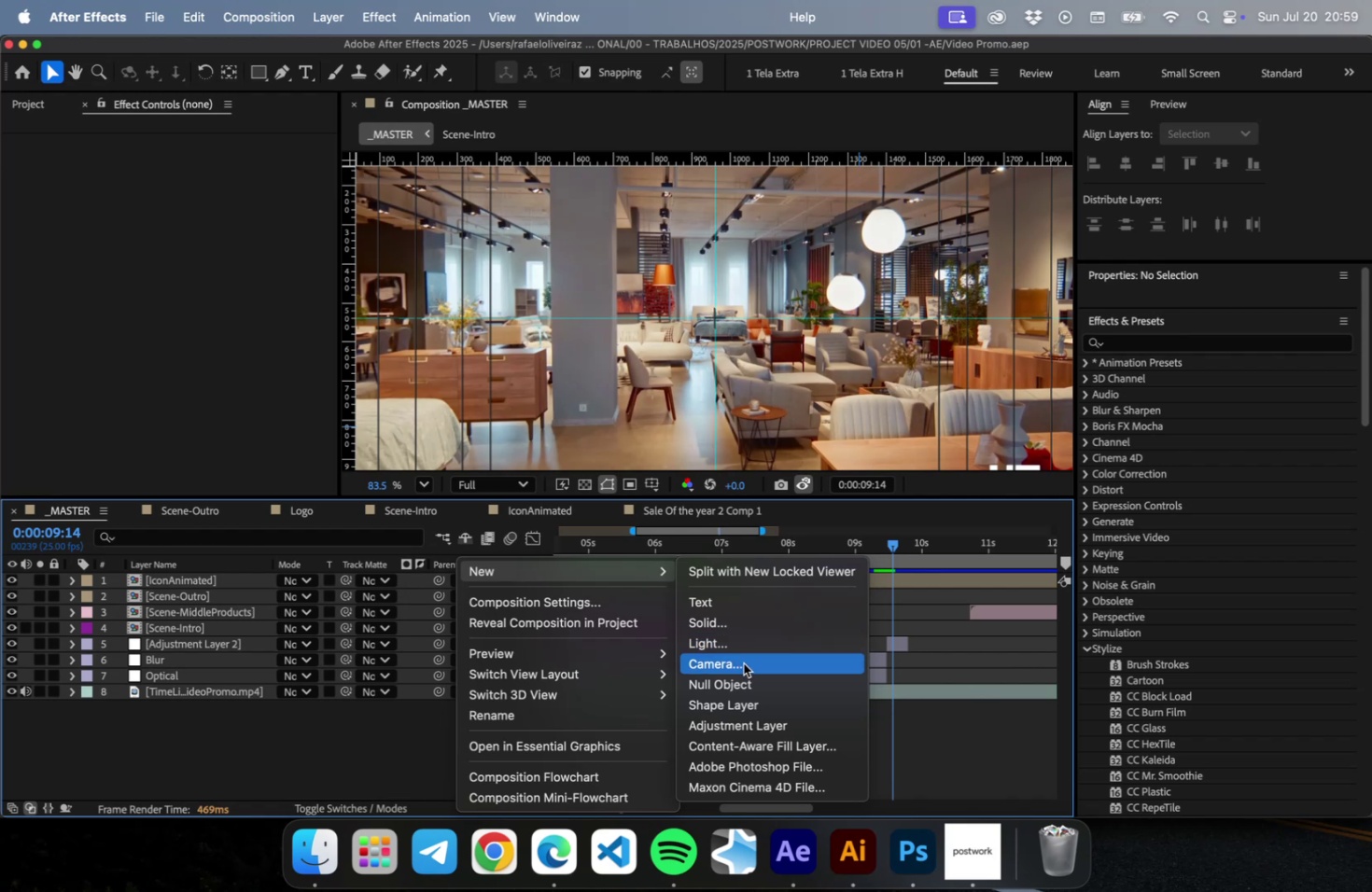 
wait(9.17)
 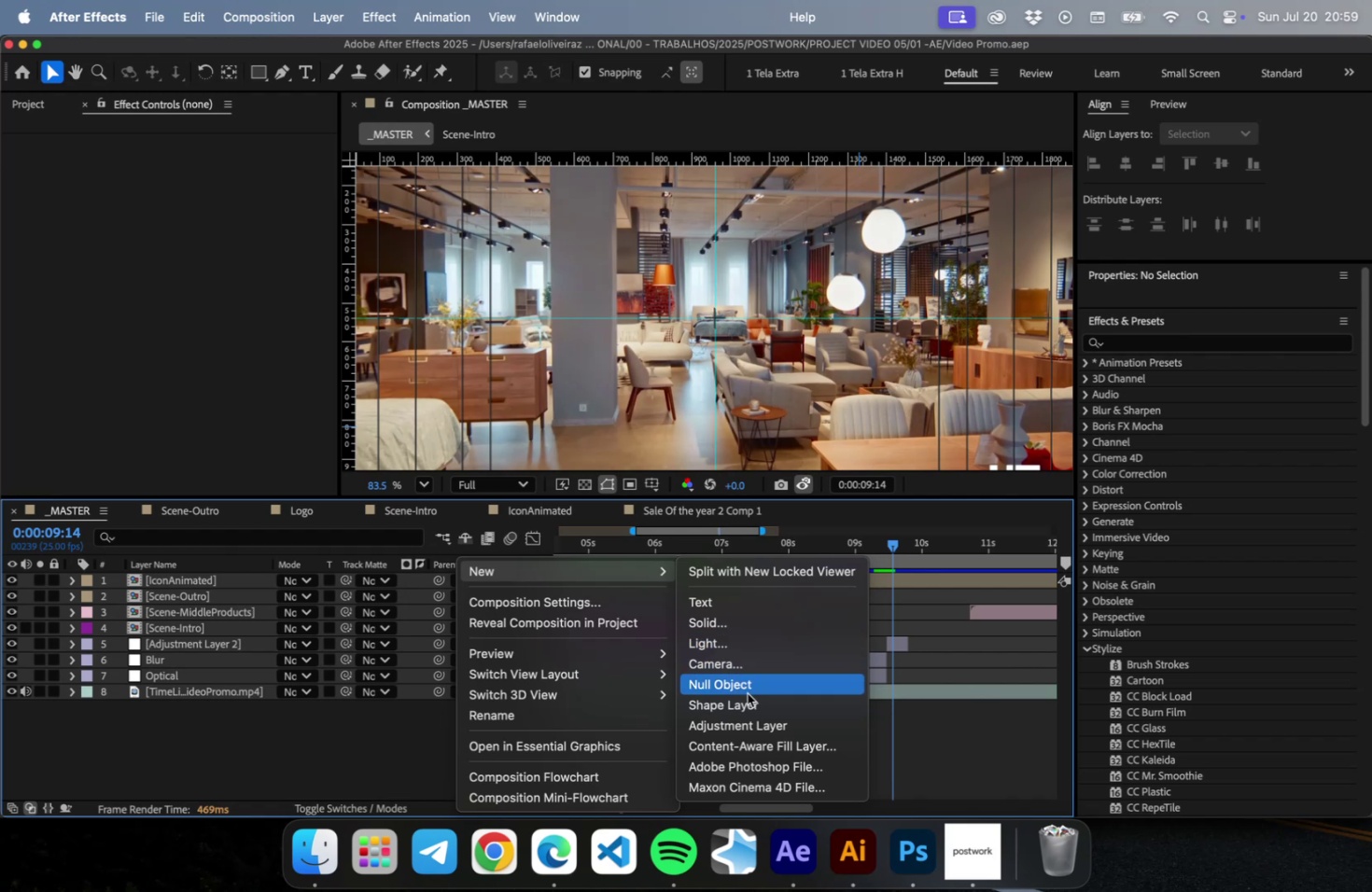 
key(Meta+V)
 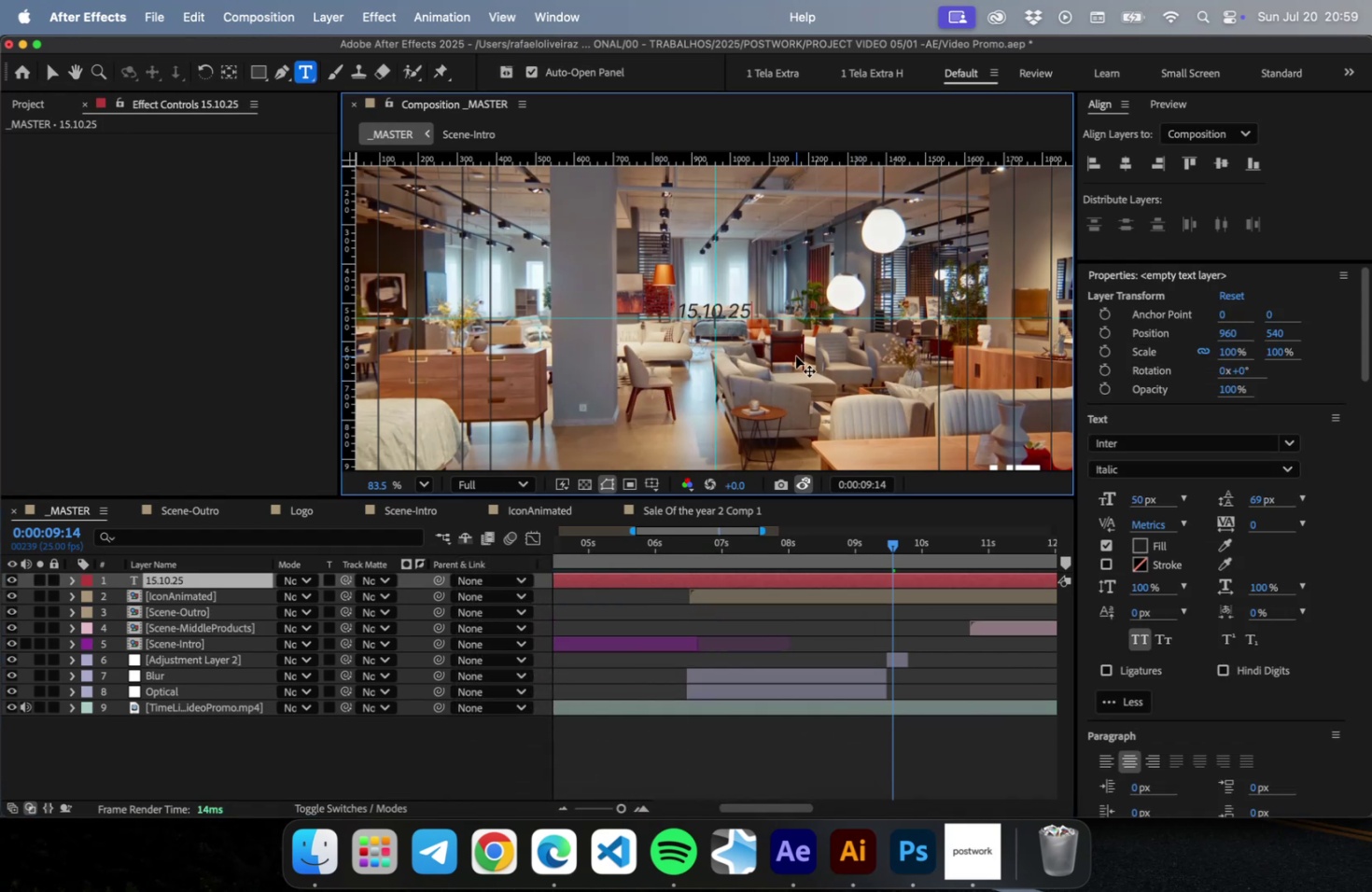 
key(Meta+A)
 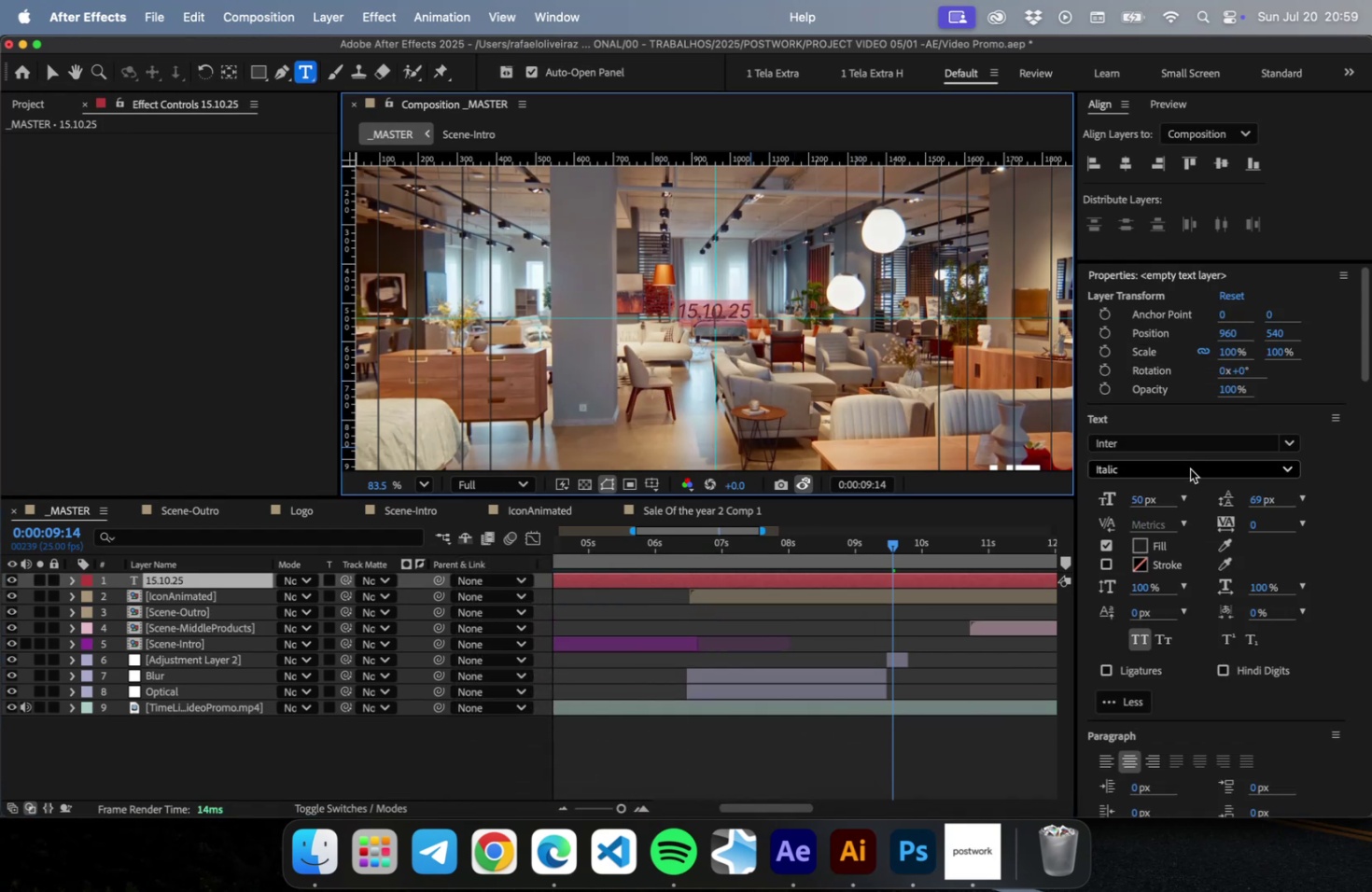 
left_click([1189, 469])
 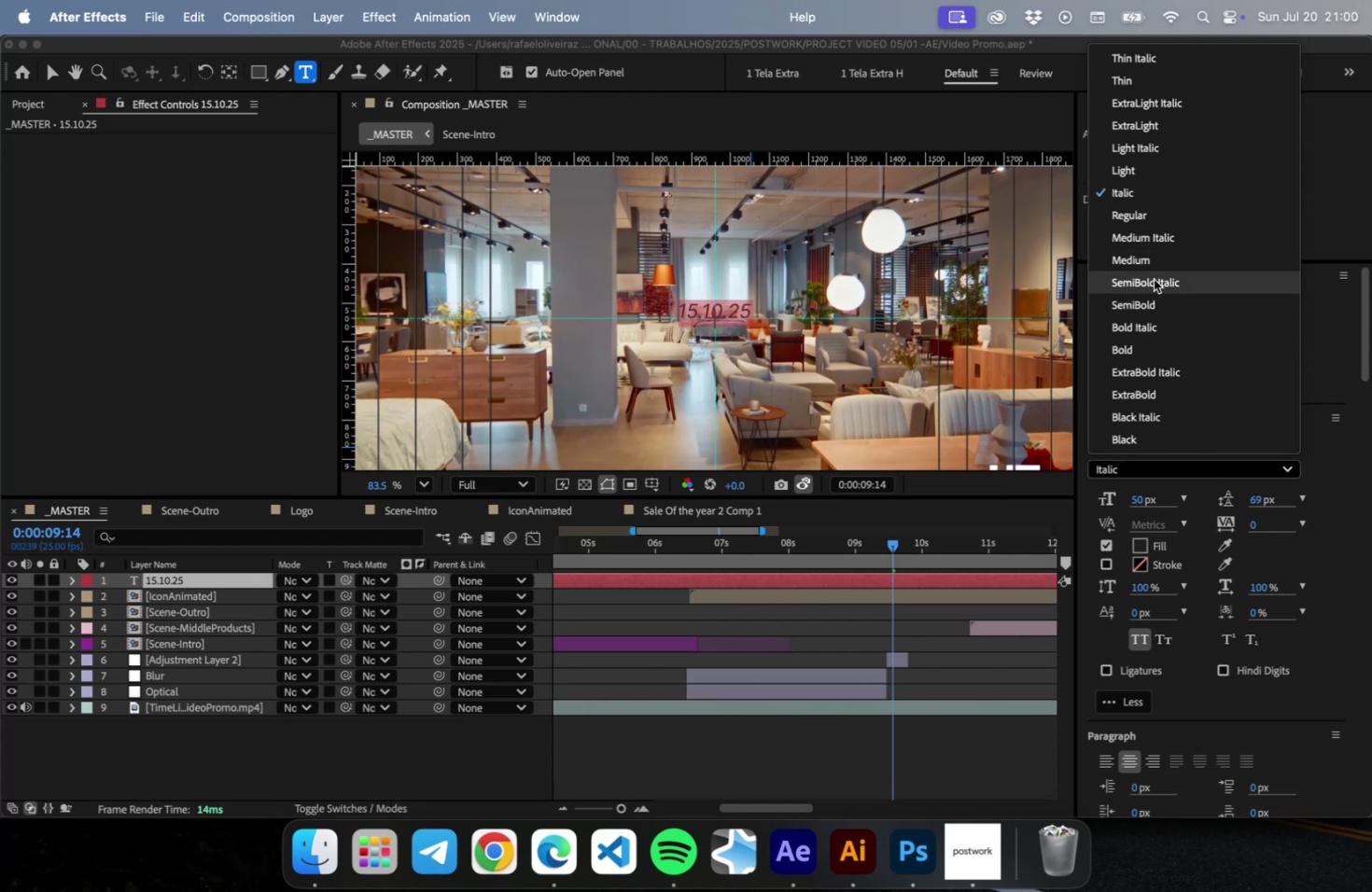 
left_click([1150, 344])
 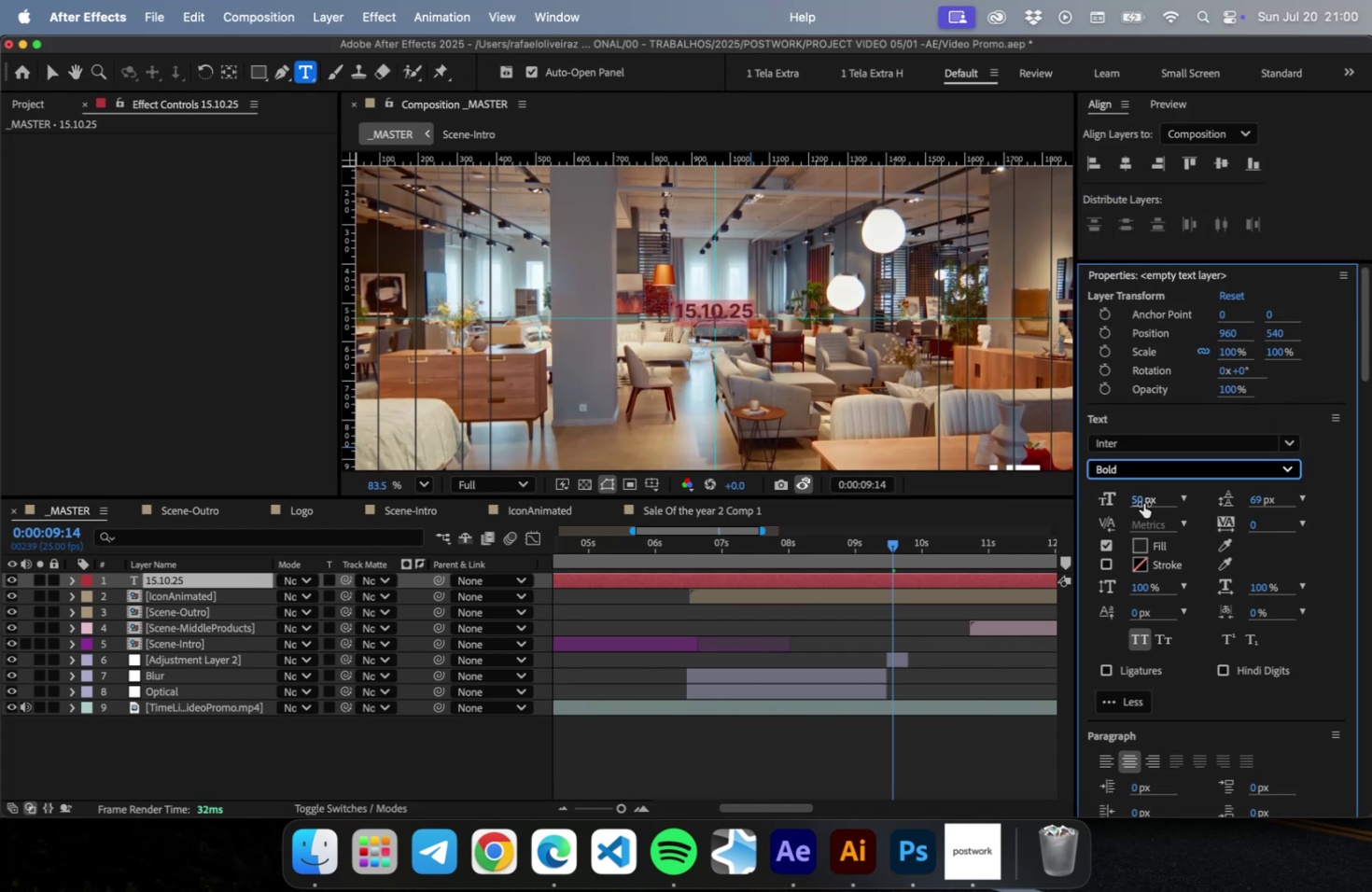 
left_click_drag(start_coordinate=[1141, 502], to_coordinate=[1306, 495])
 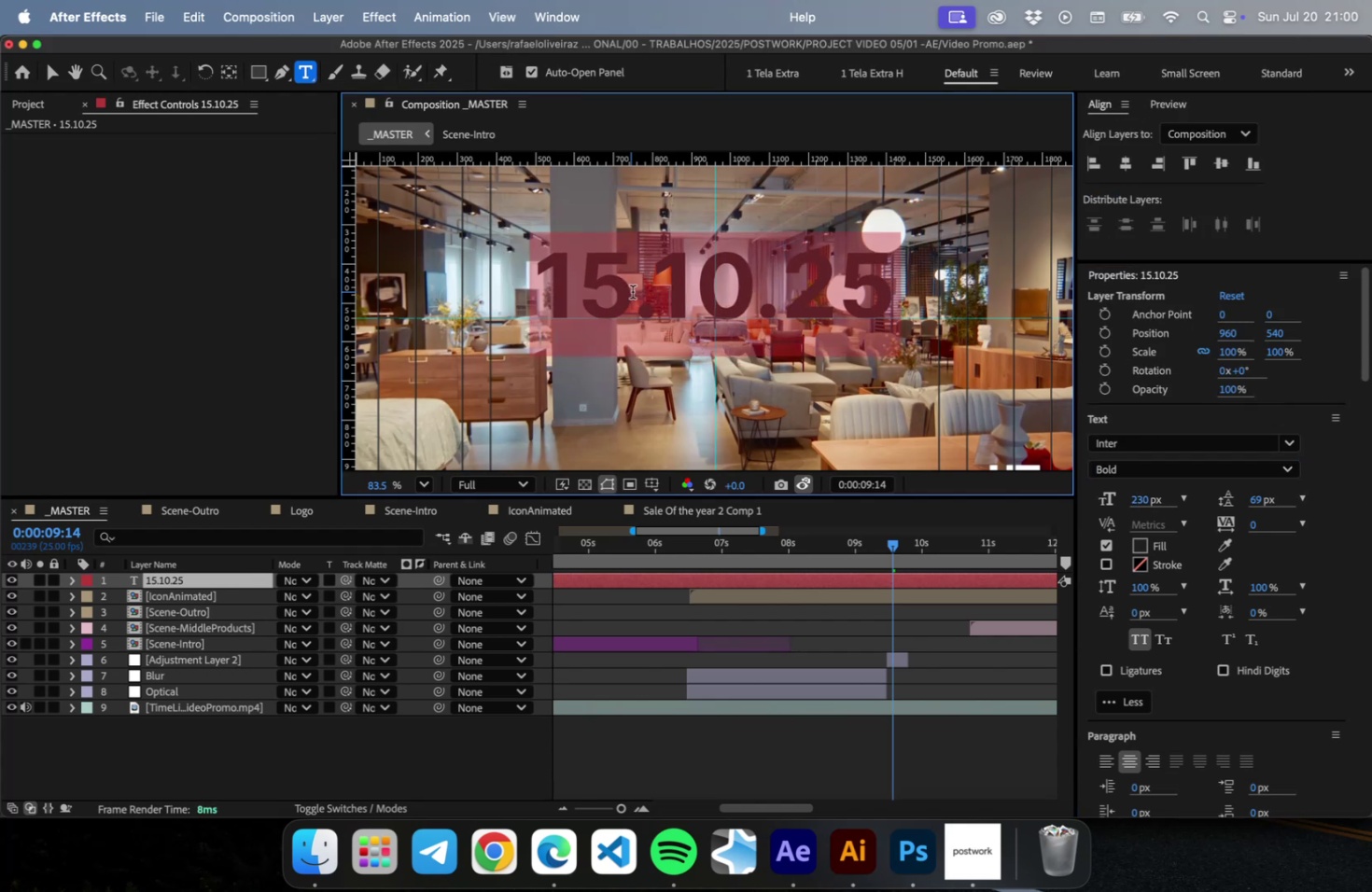 
key(V)
 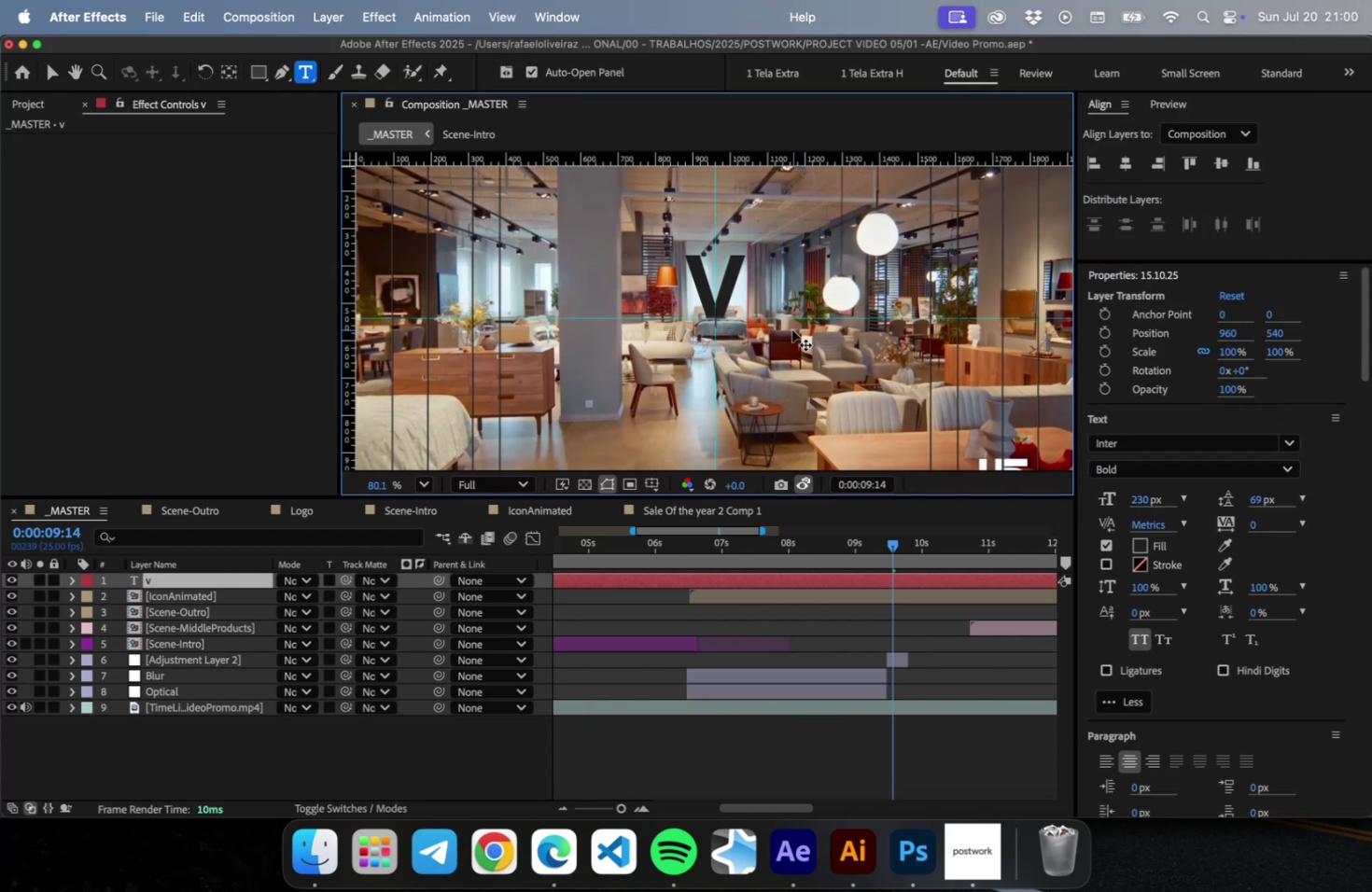 
scroll: coordinate [792, 328], scroll_direction: down, amount: 2.0
 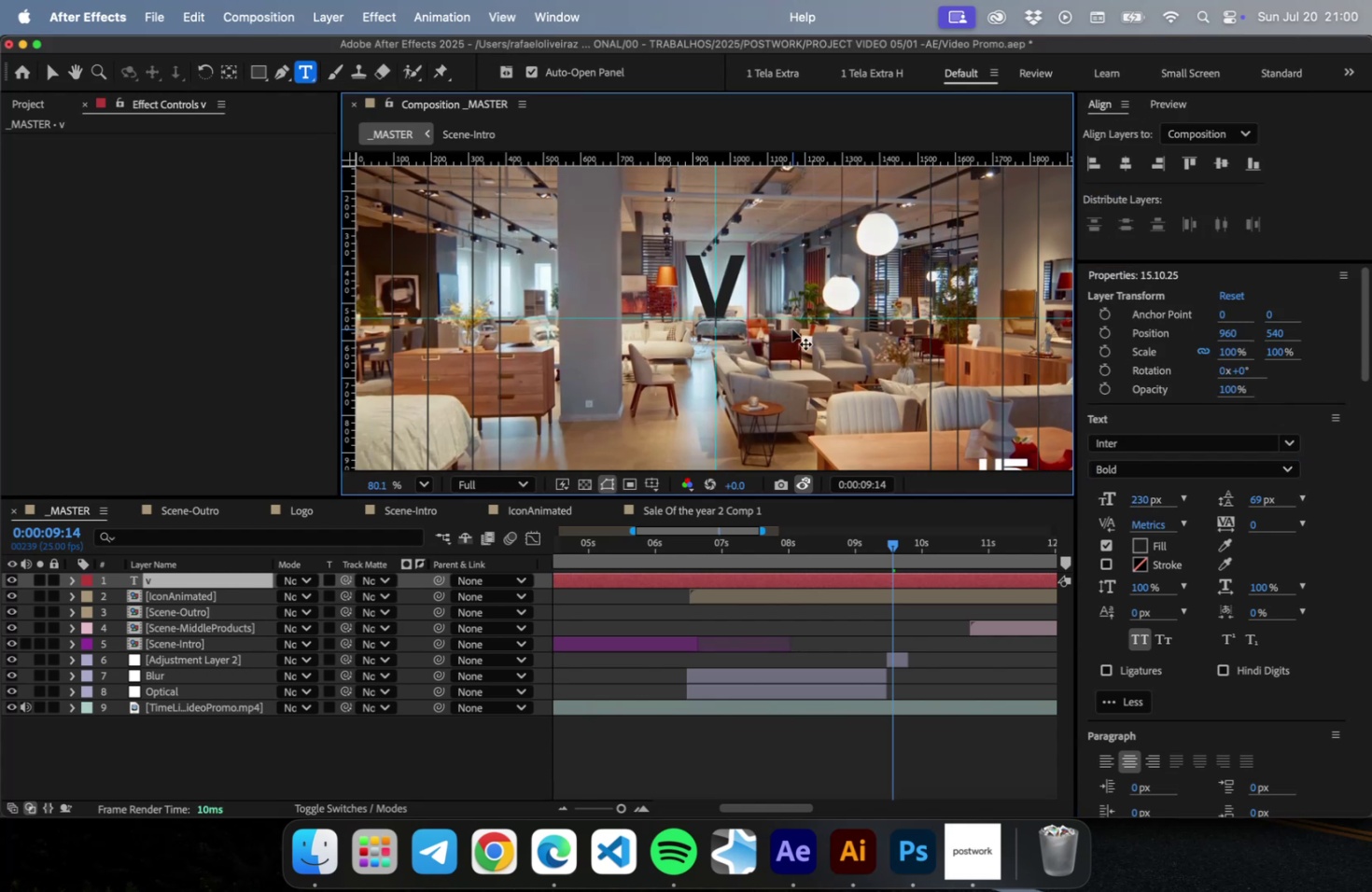 
key(Meta+CommandLeft)
 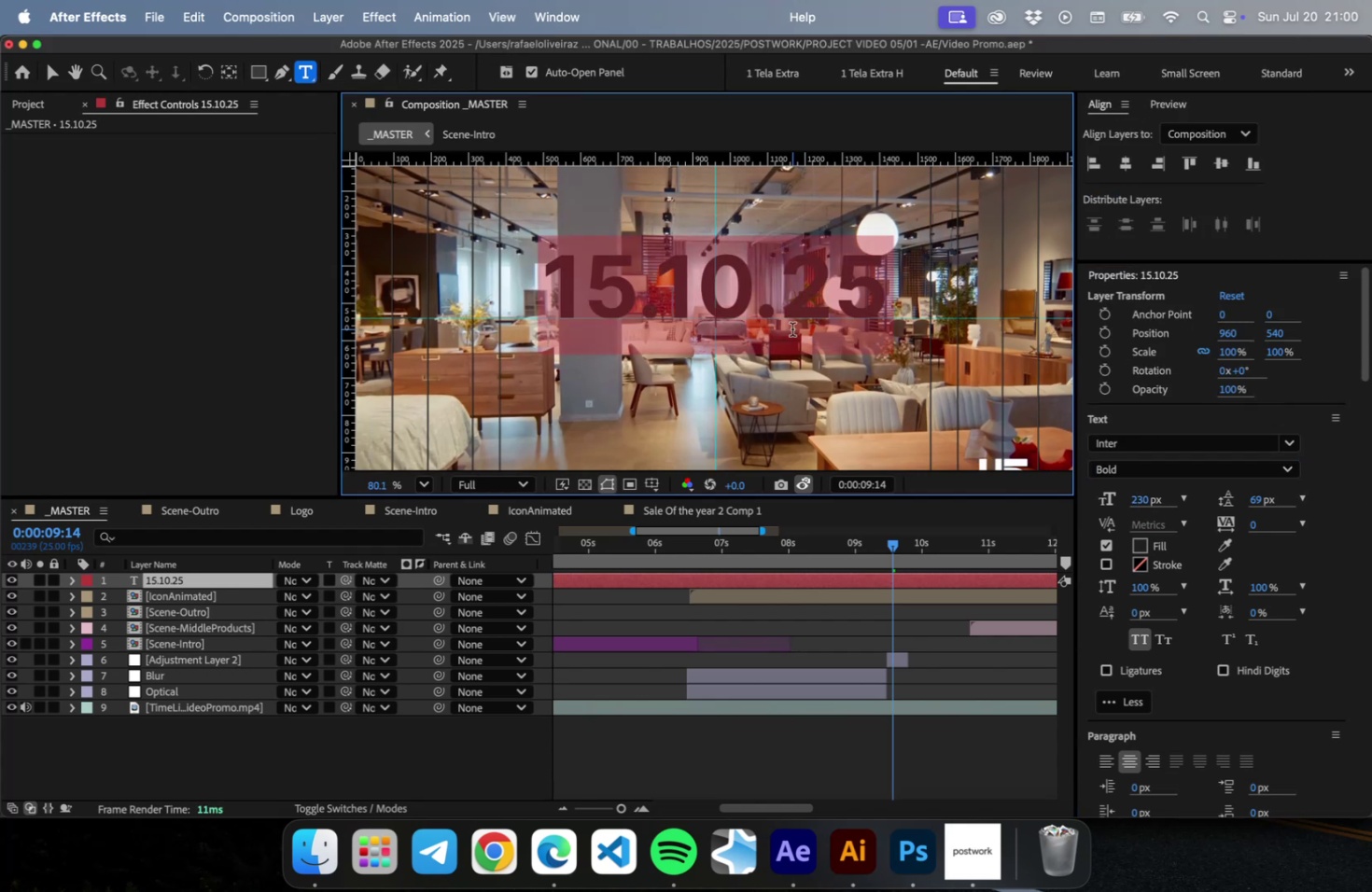 
key(Meta+Z)
 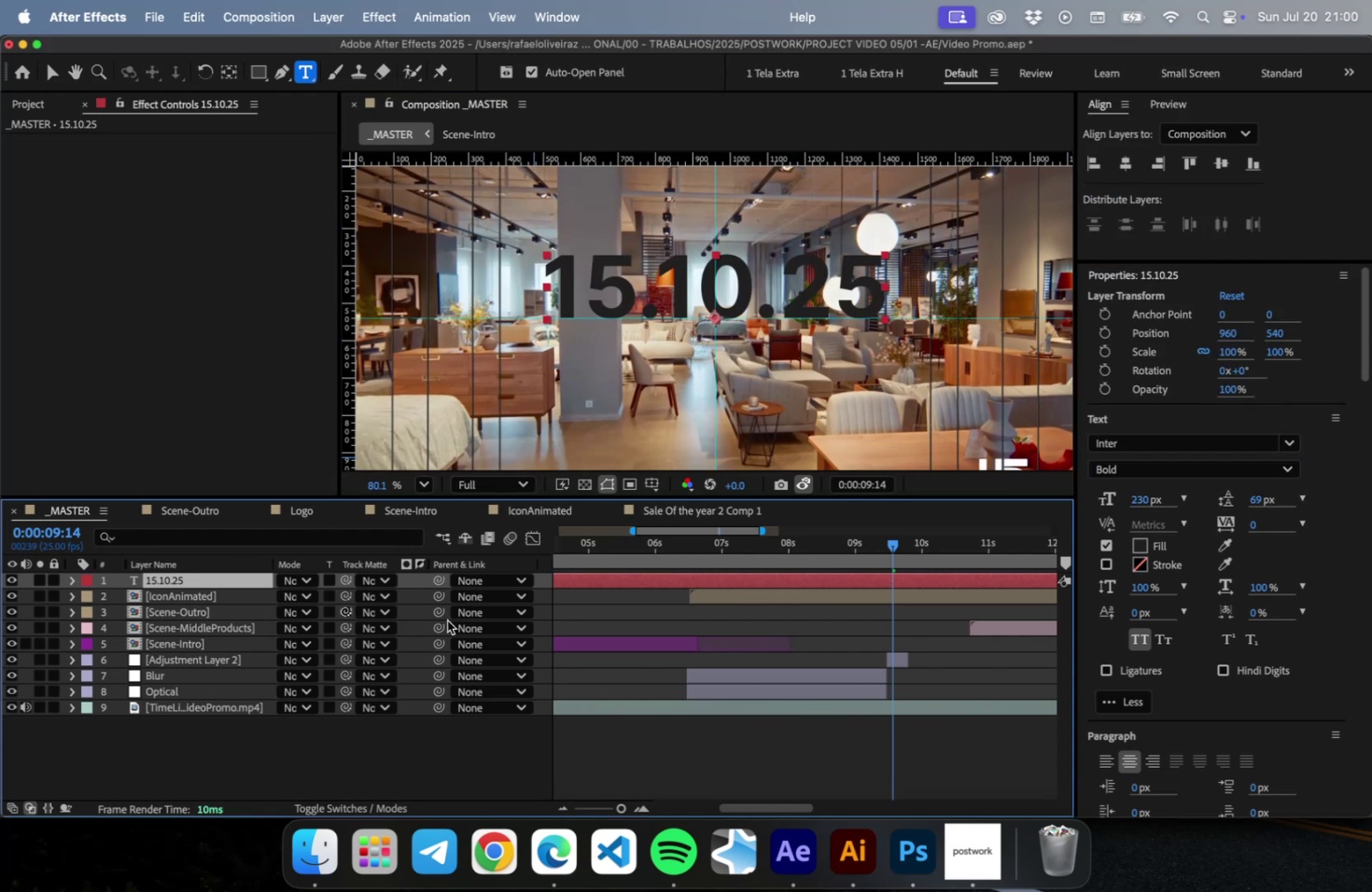 
key(Meta+S)
 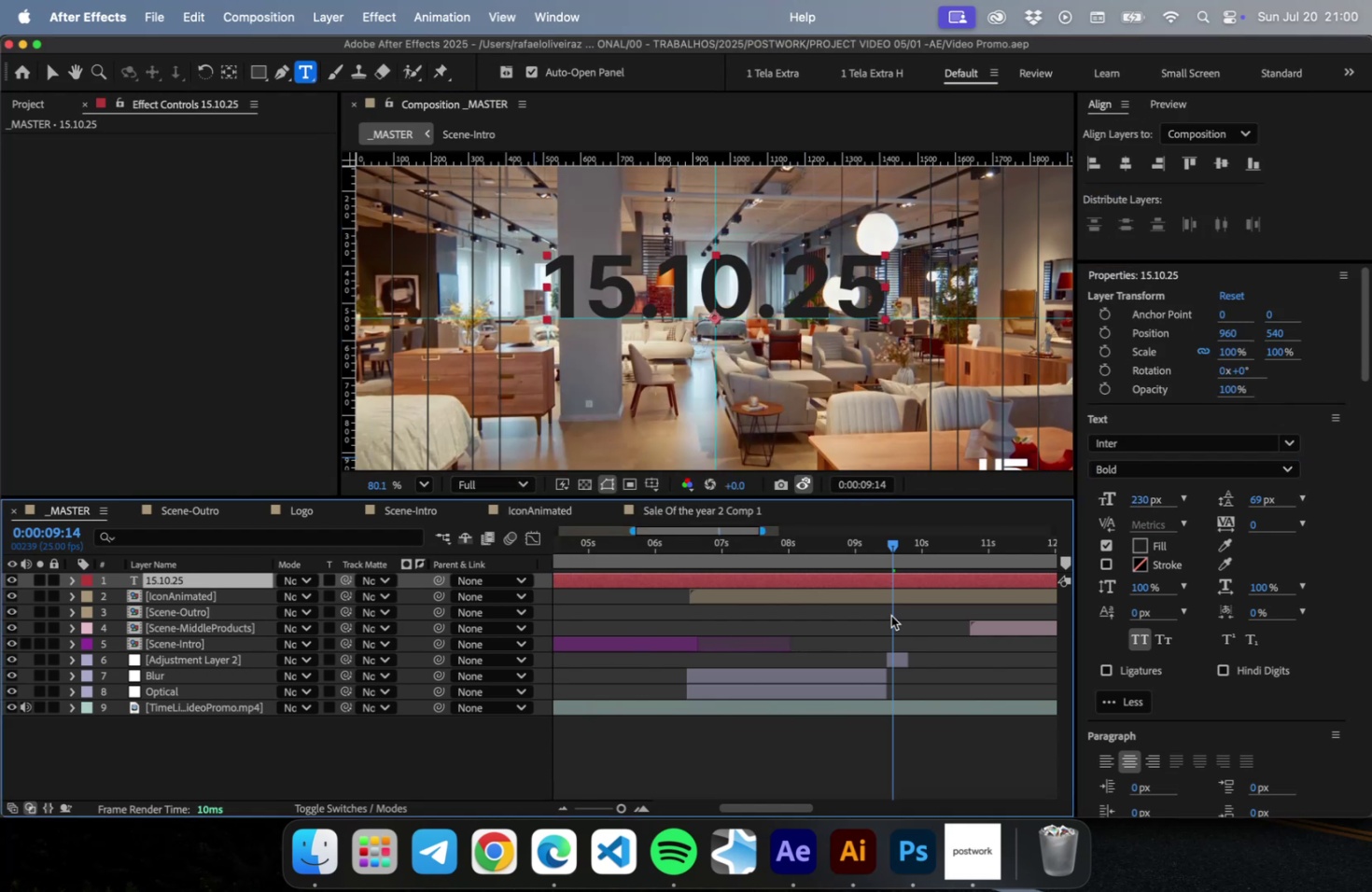 
key(BracketLeft)
 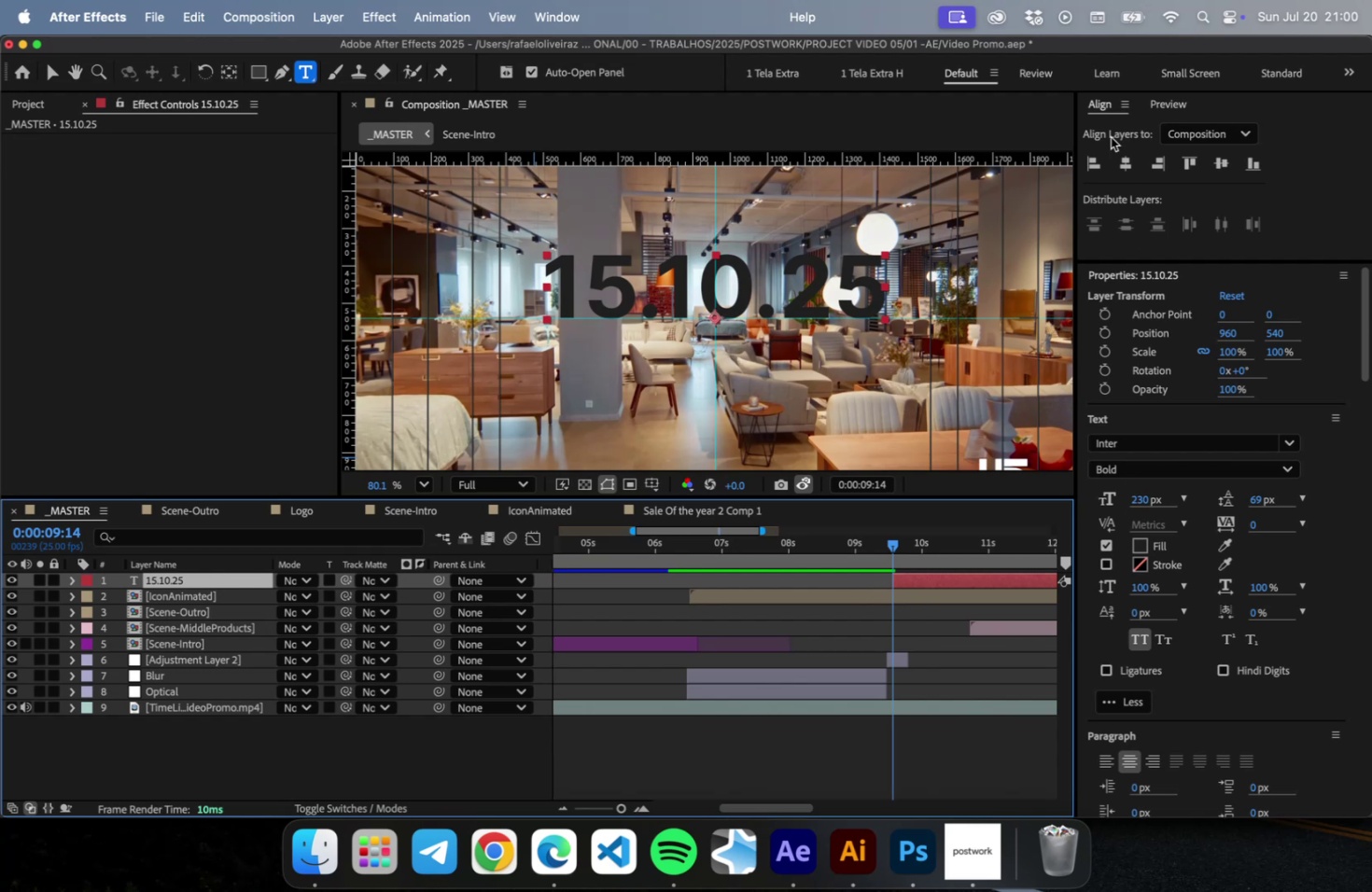 
left_click([1117, 152])
 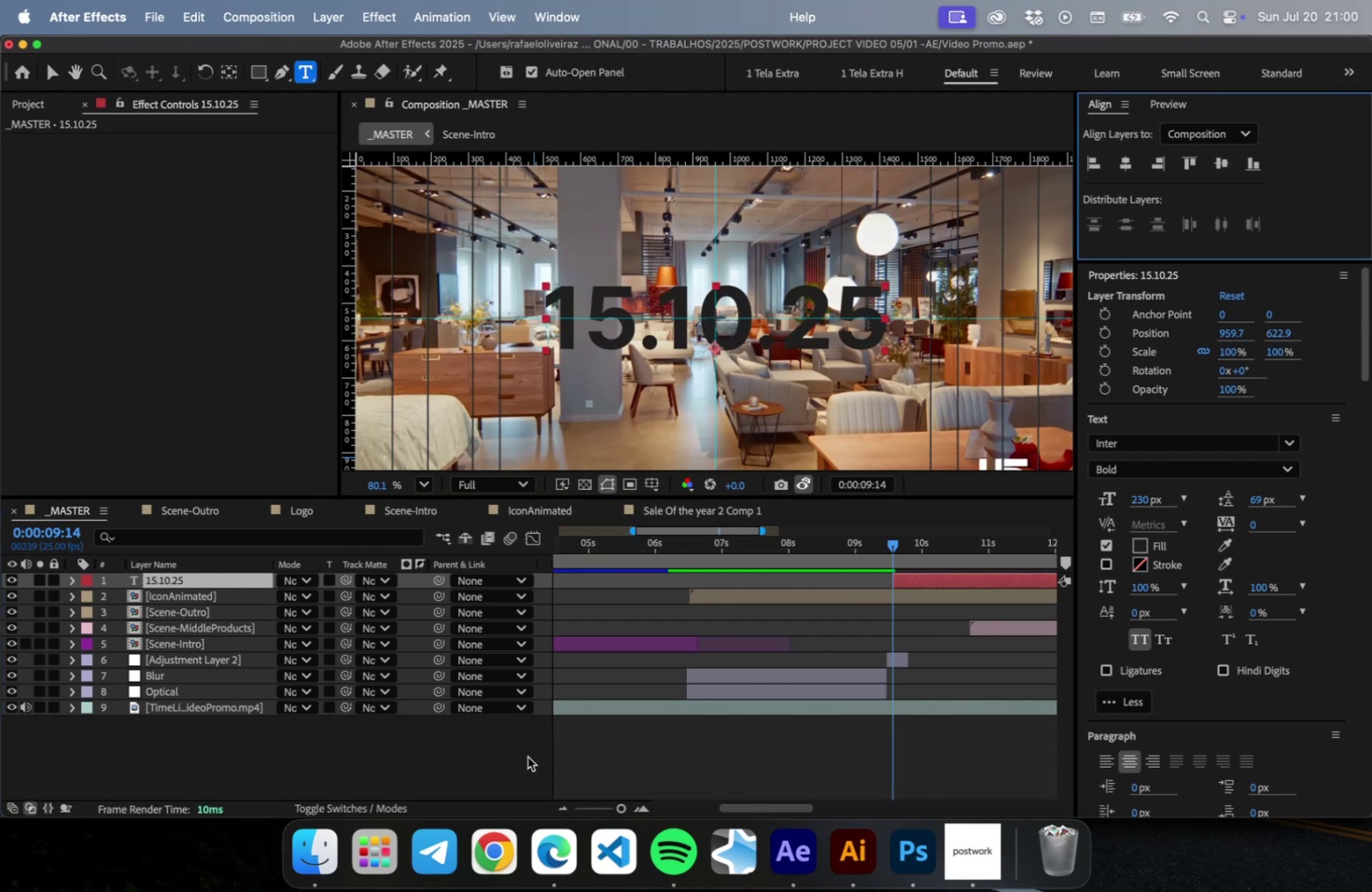 
key(Meta+CommandLeft)
 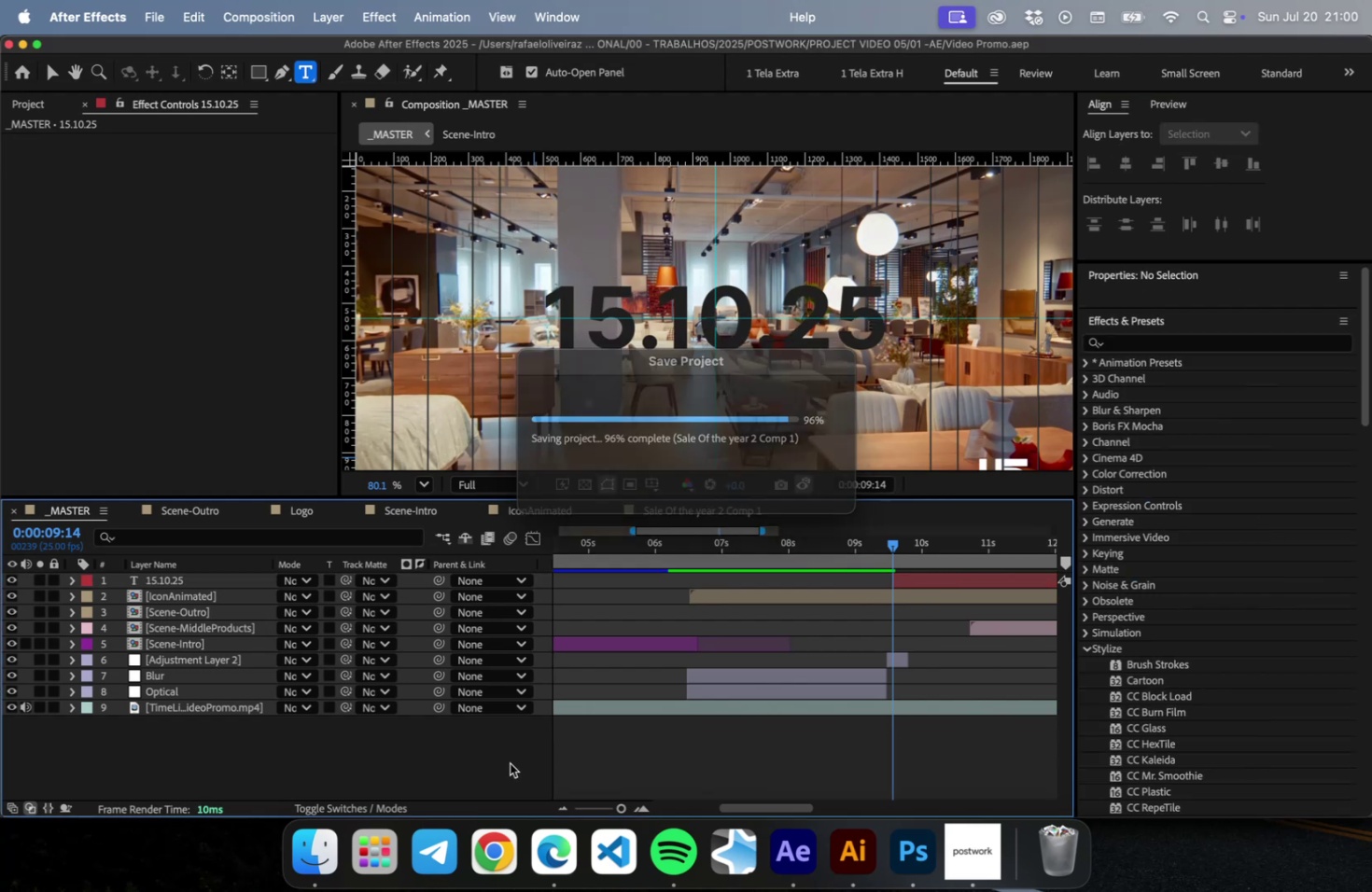 
key(Meta+S)
 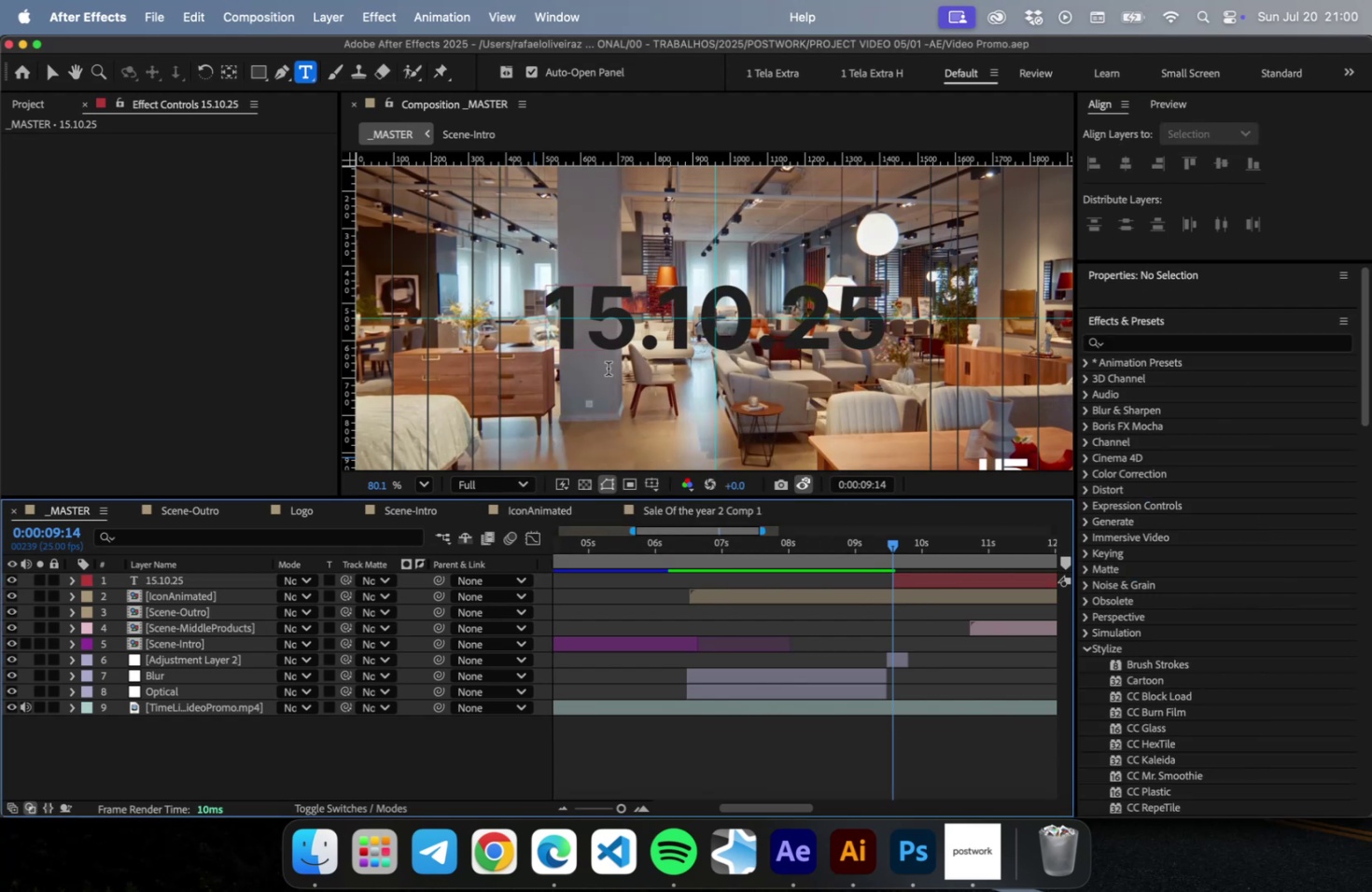 
key(Space)
 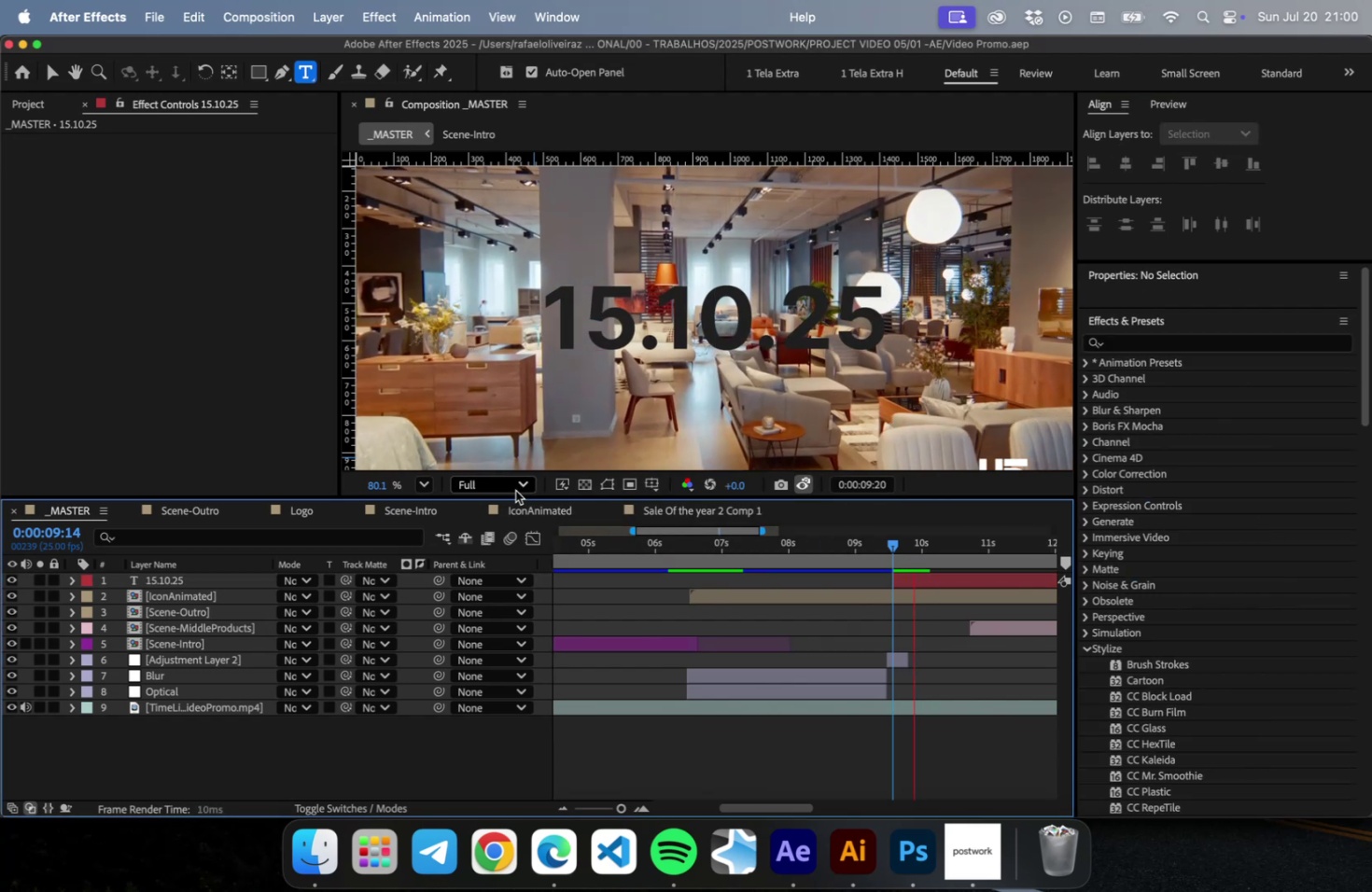 
key(Space)
 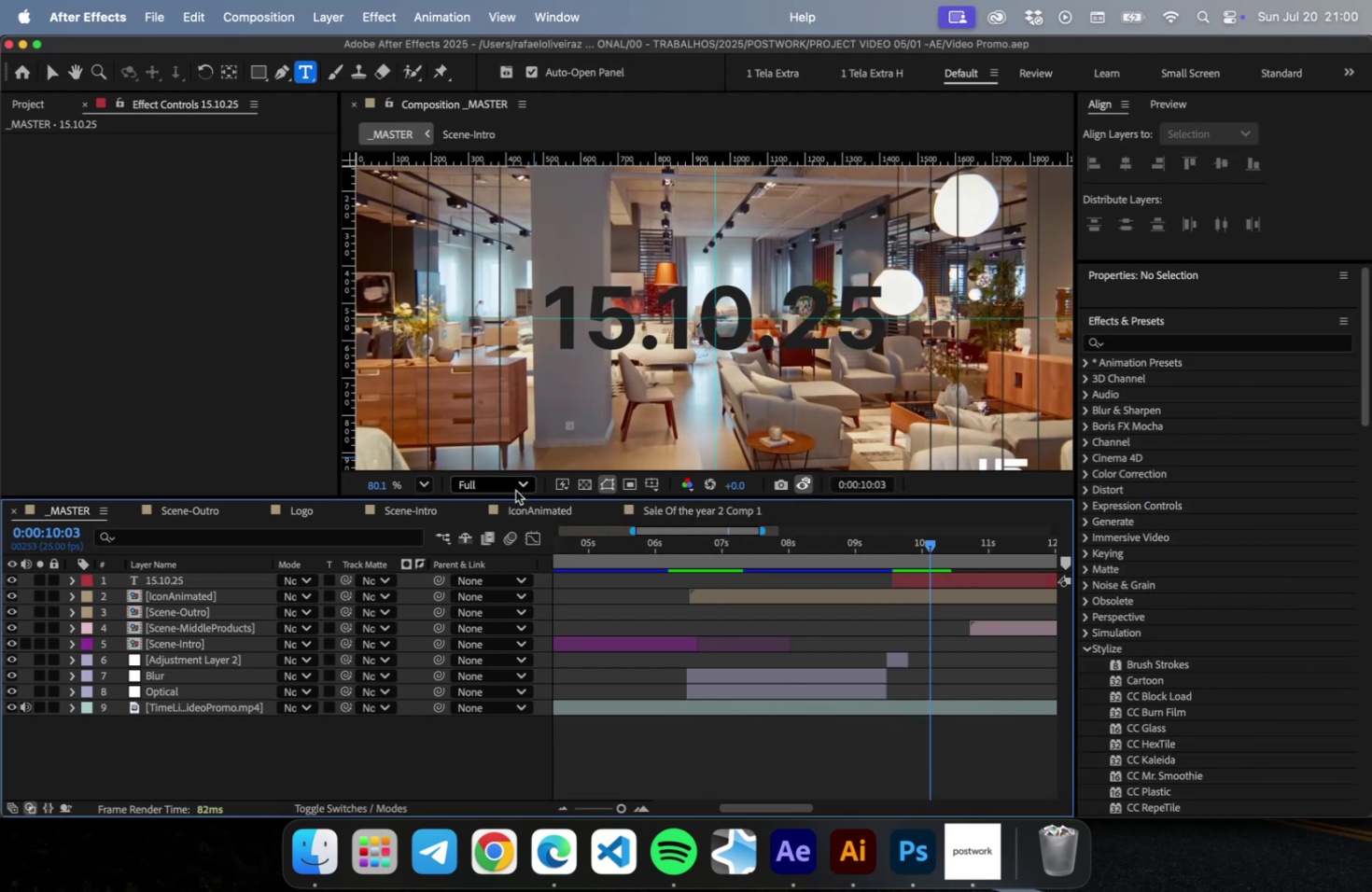 
key(Meta+S)
 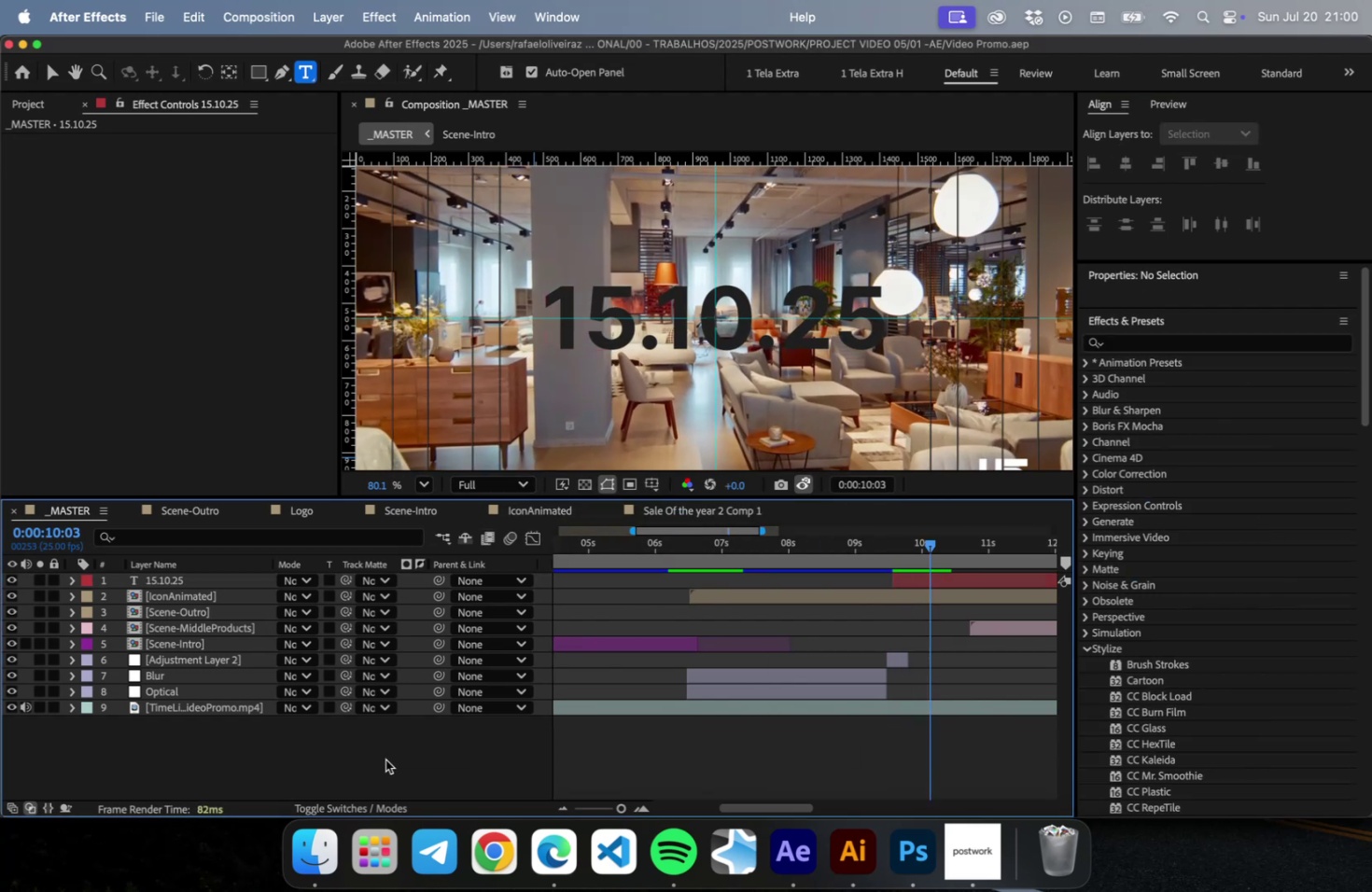 
key(V)
 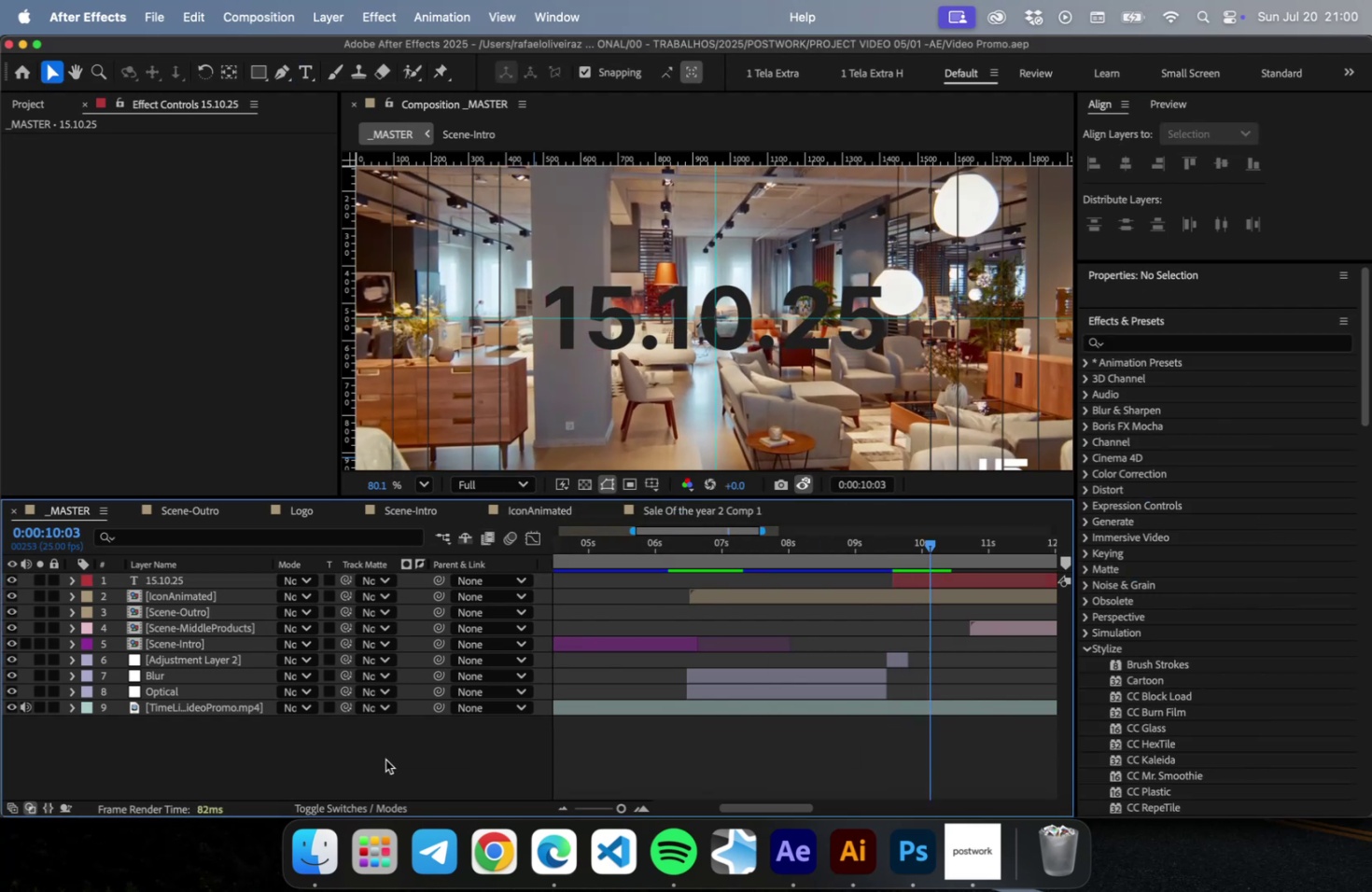 
left_click([385, 759])
 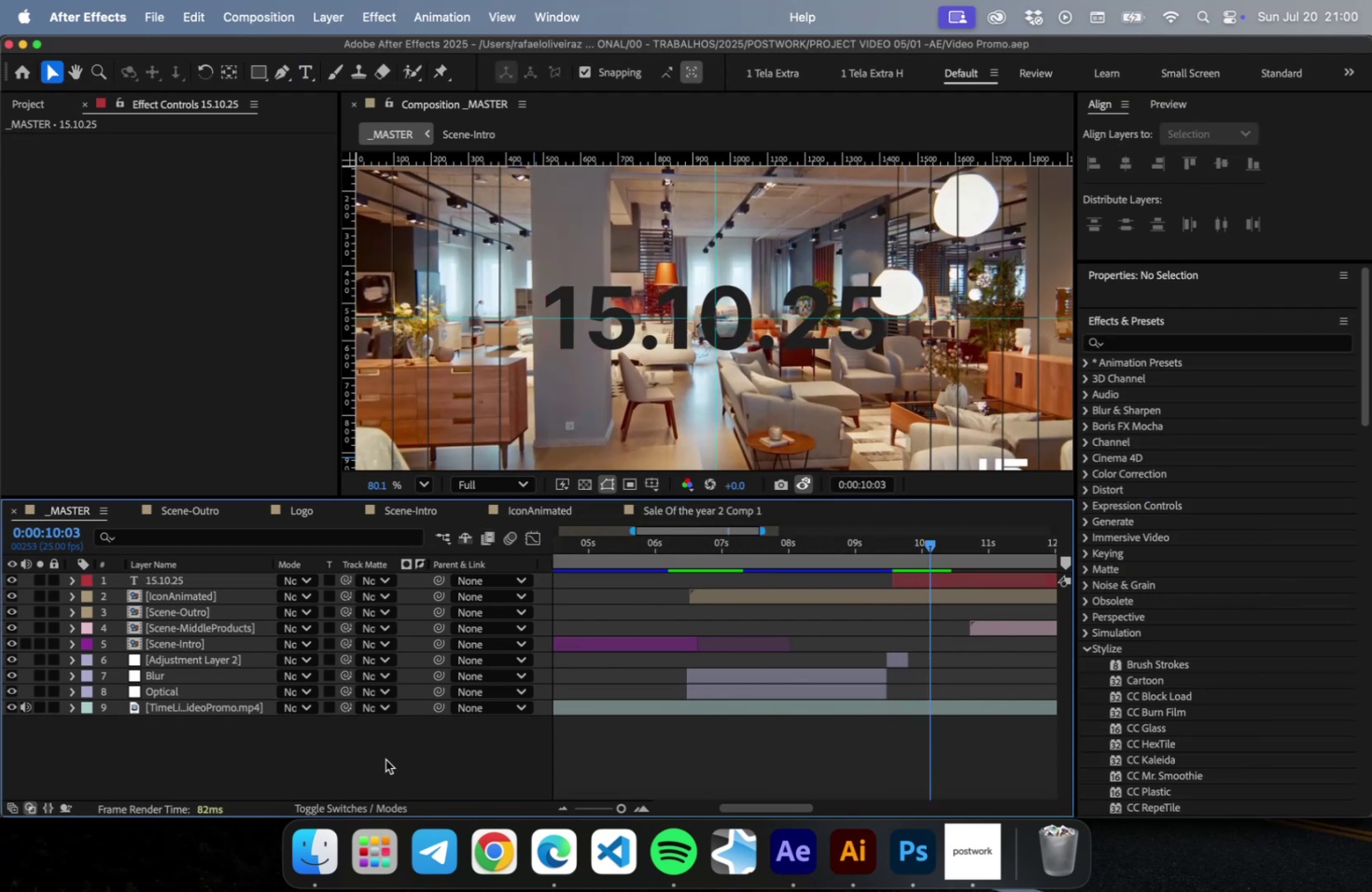 
key(Meta+CommandLeft)
 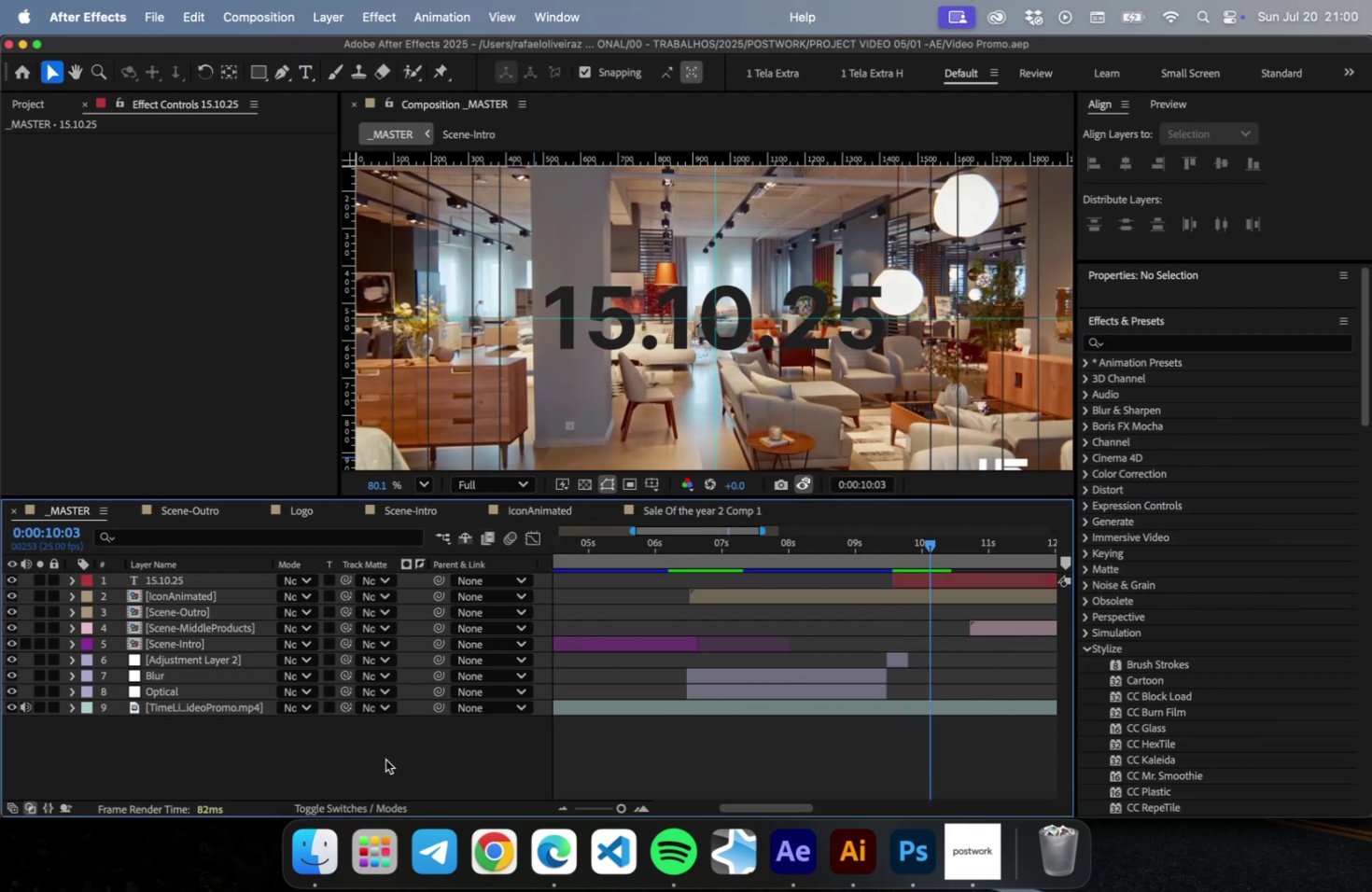 
key(Meta+S)
 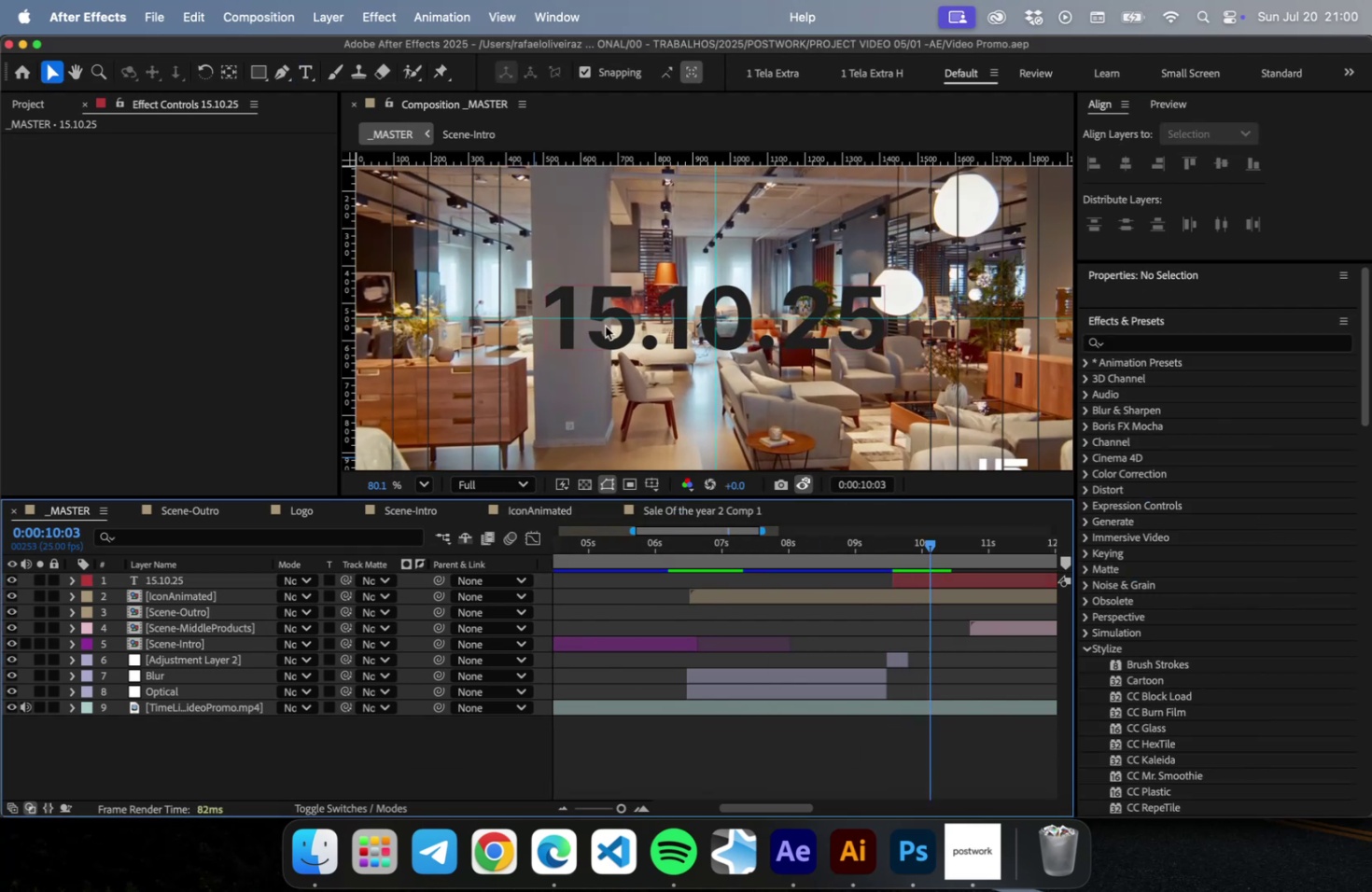 
scroll: coordinate [605, 334], scroll_direction: down, amount: 4.0
 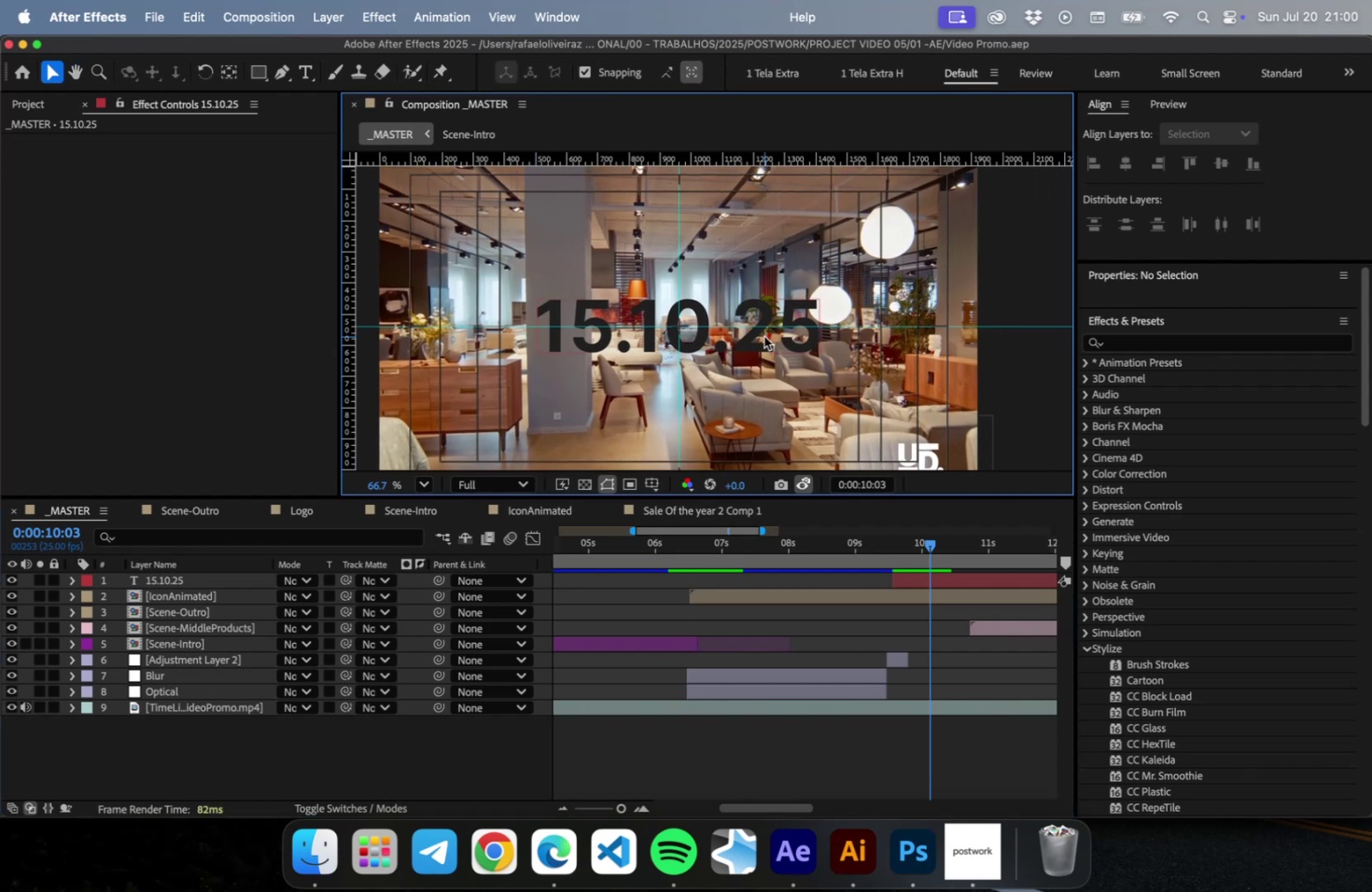 
wait(5.27)
 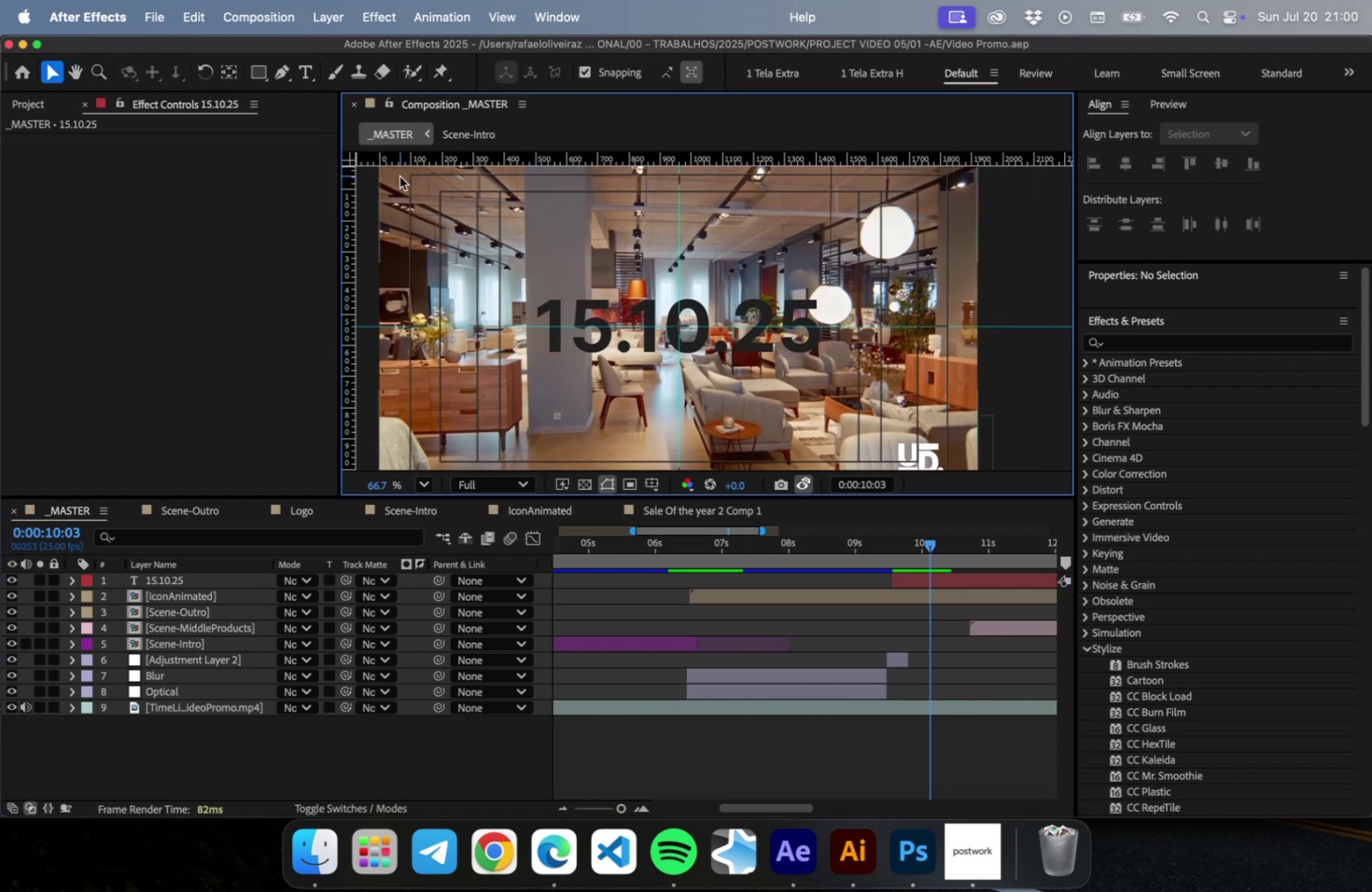 
left_click_drag(start_coordinate=[927, 548], to_coordinate=[881, 551])
 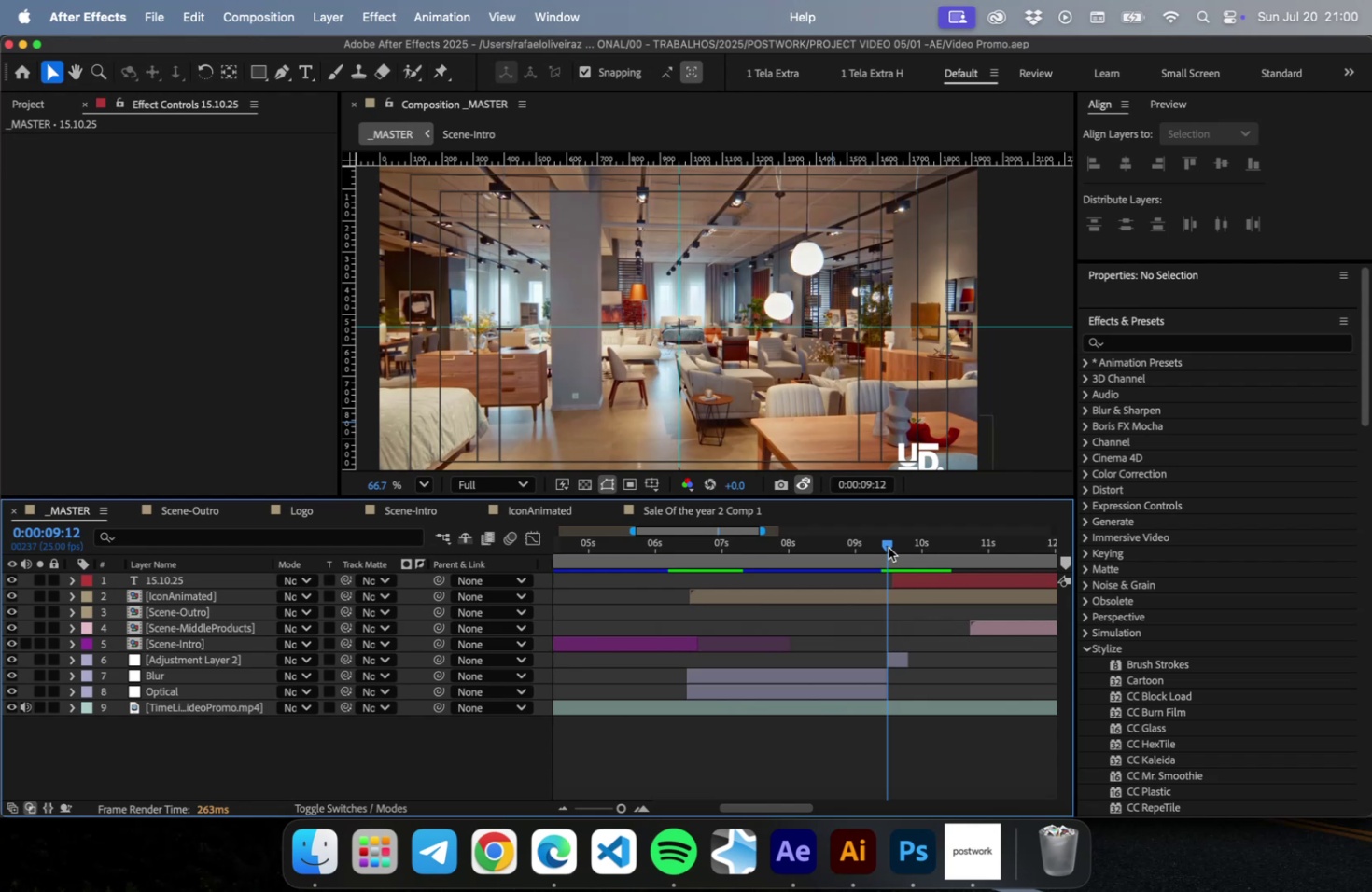 
wait(5.08)
 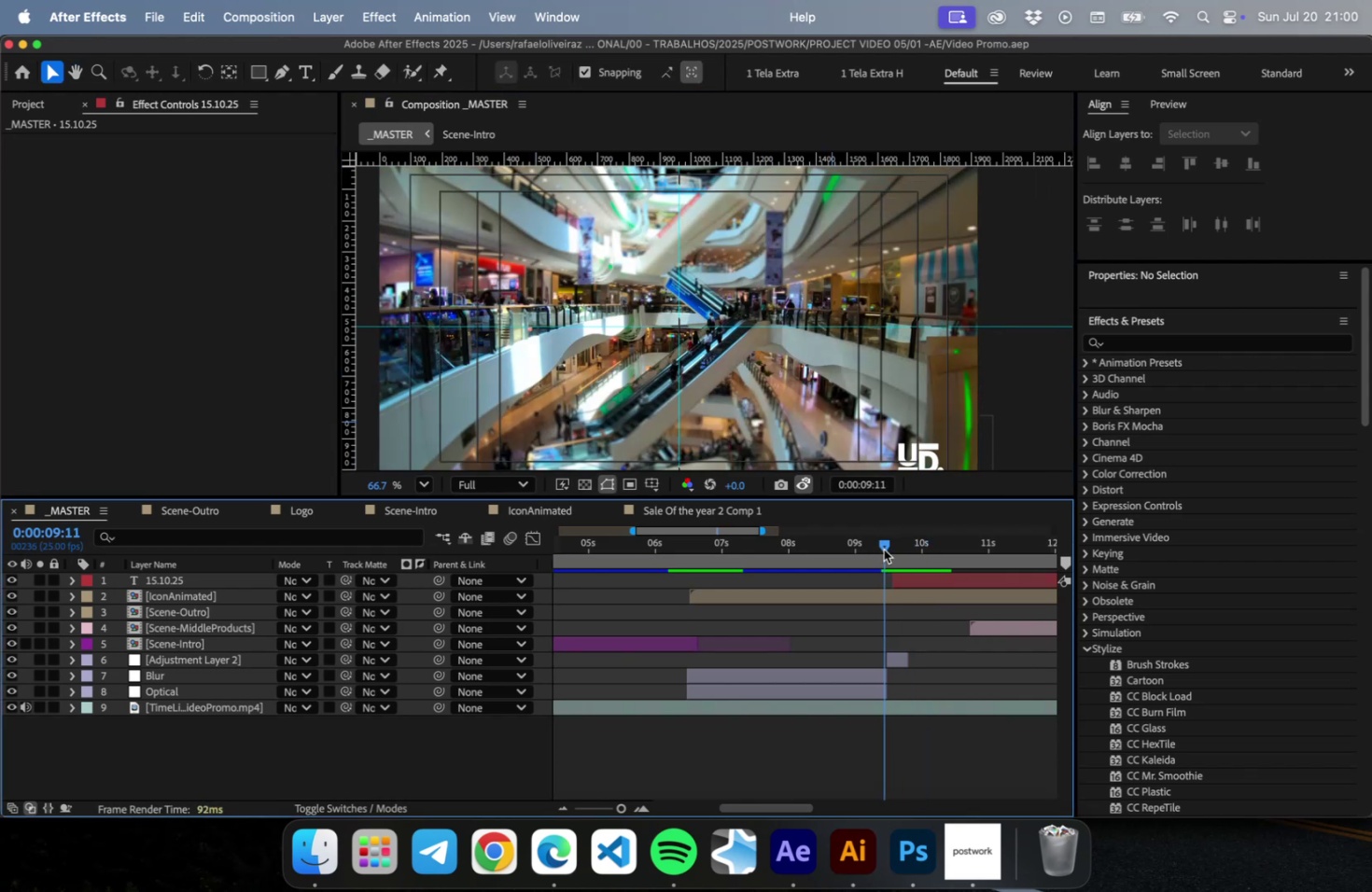 
key(Meta+CommandLeft)
 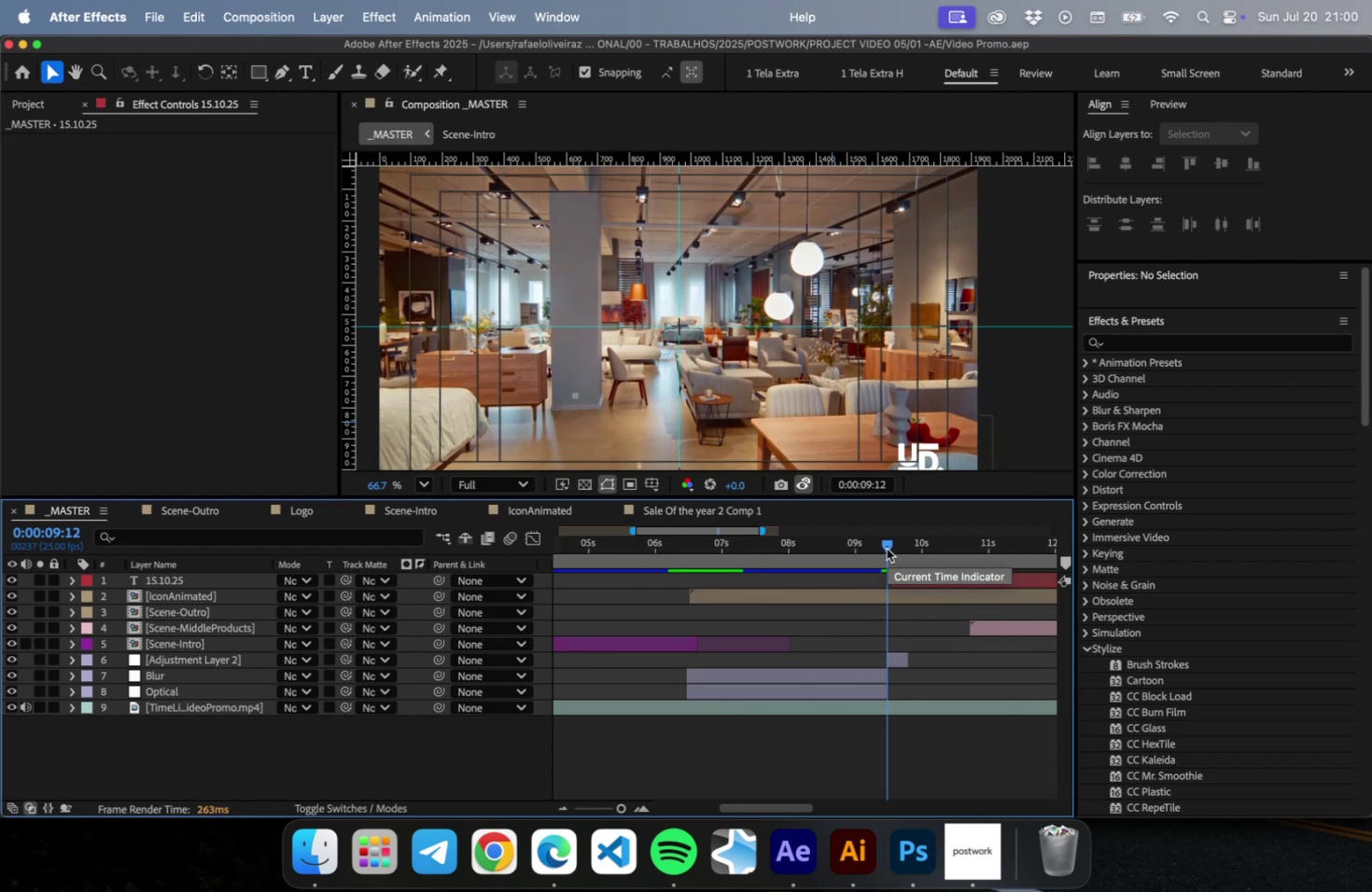 
key(Meta+S)
 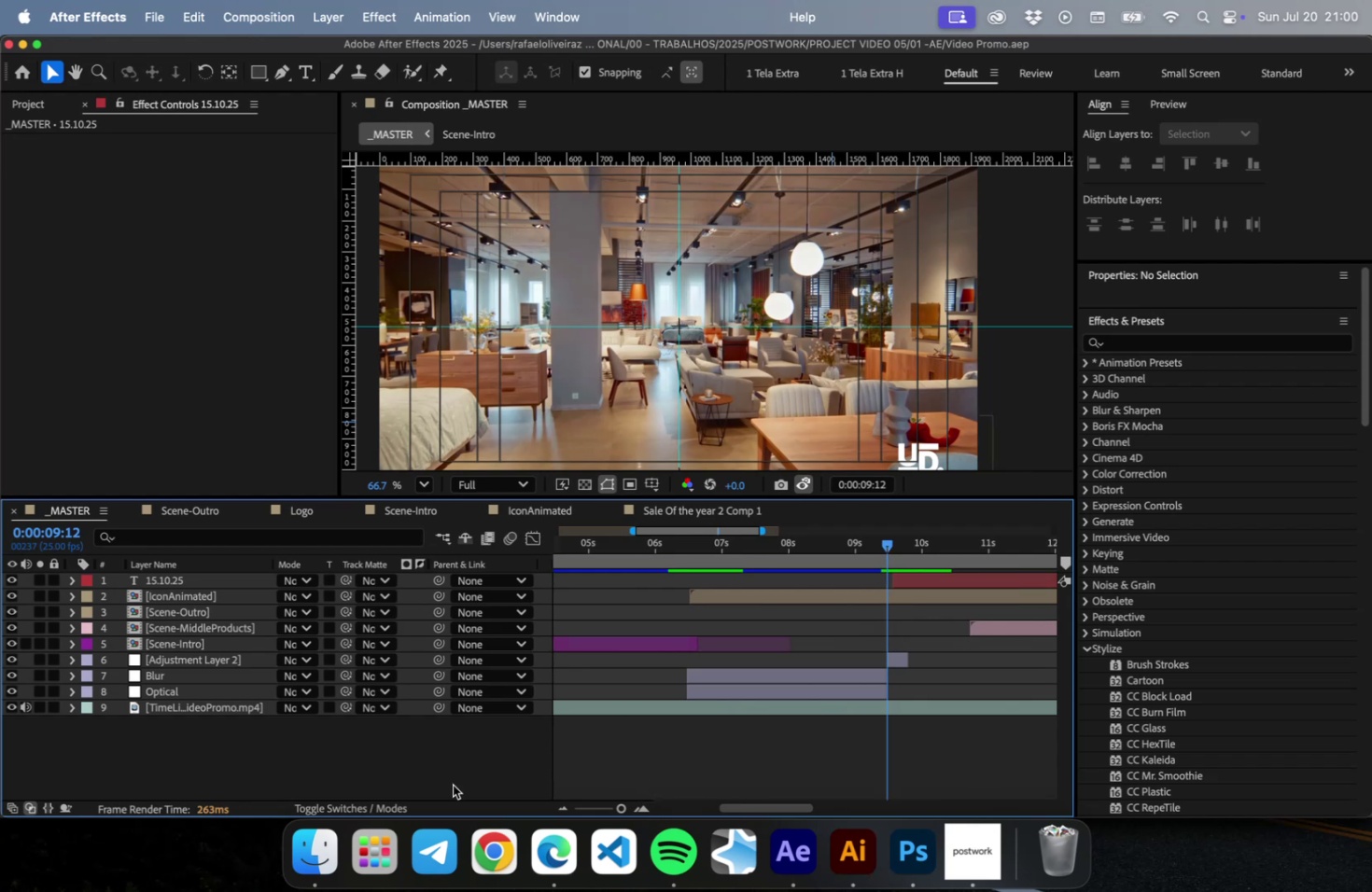 
wait(5.54)
 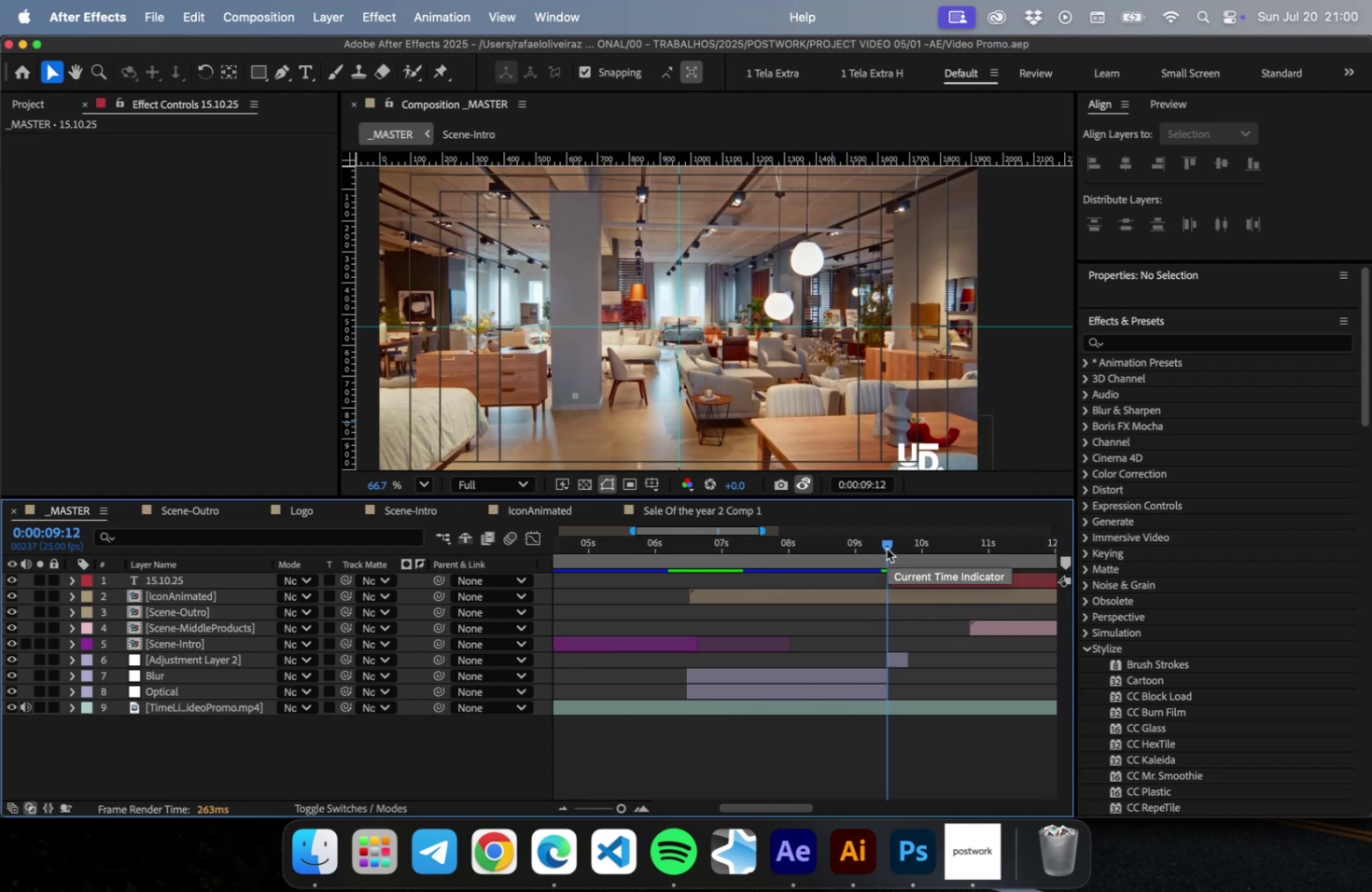 
key(Meta+CommandLeft)
 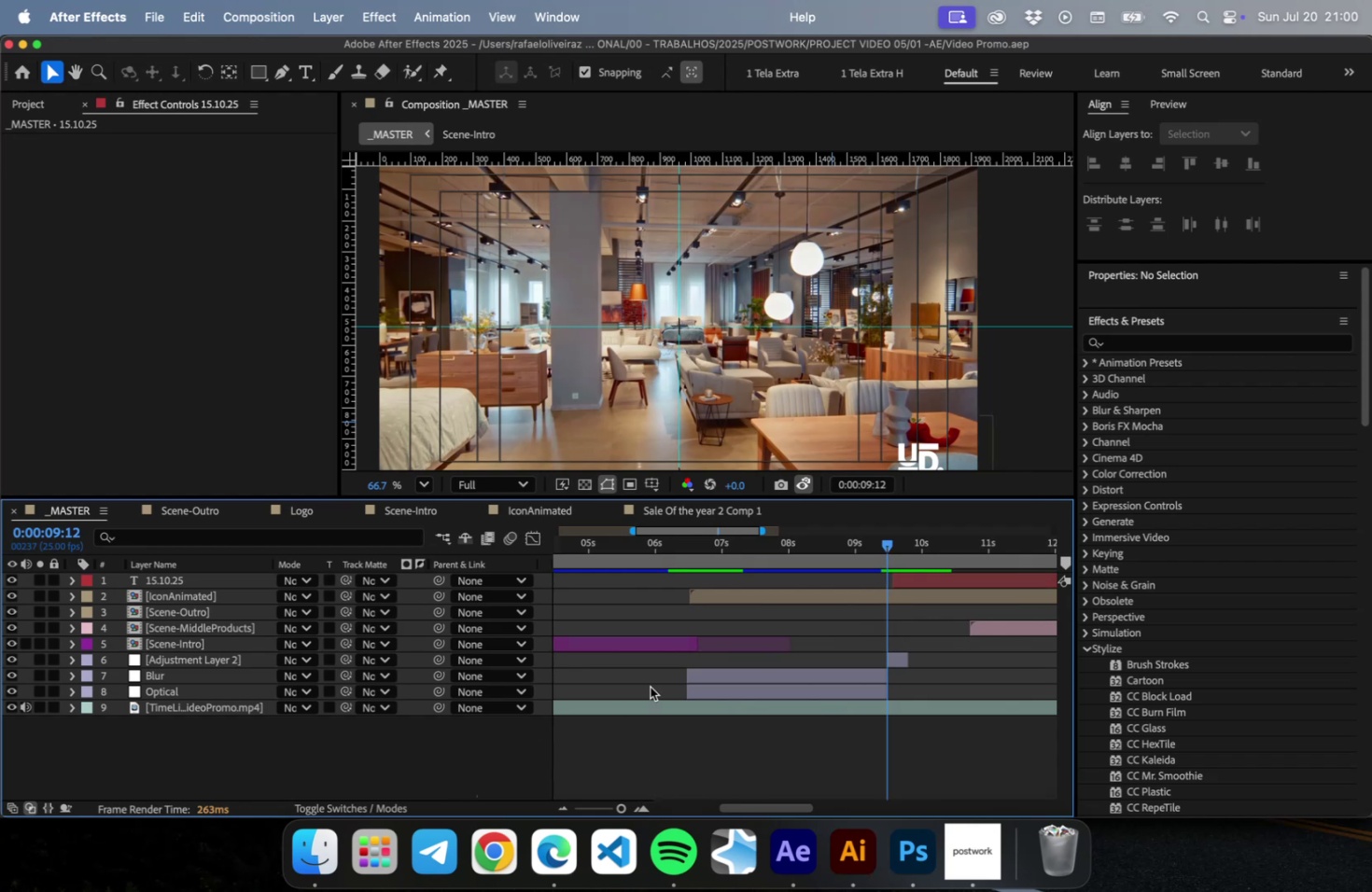 
key(Meta+S)
 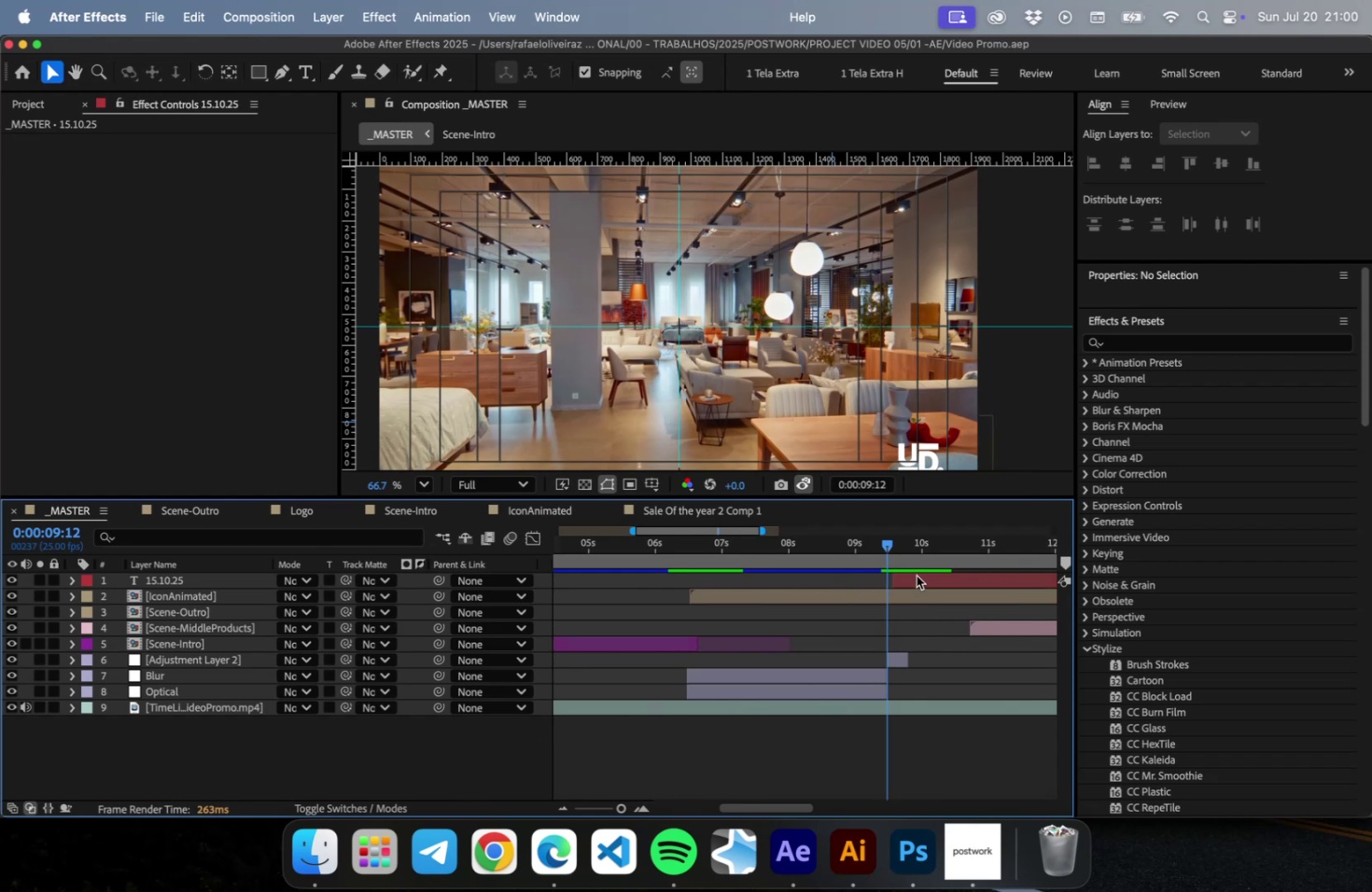 
left_click_drag(start_coordinate=[915, 578], to_coordinate=[906, 581])
 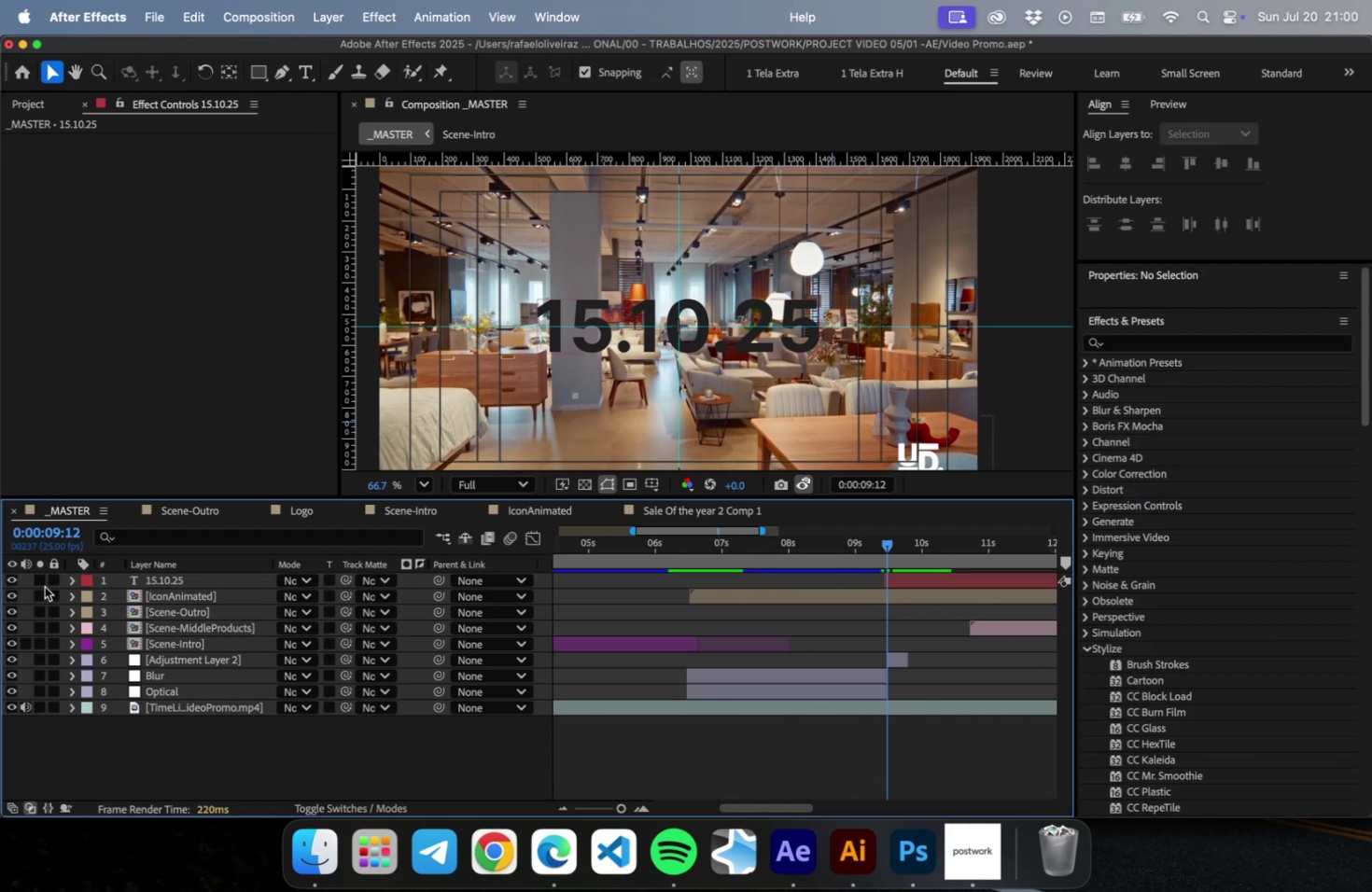 
double_click([44, 583])
 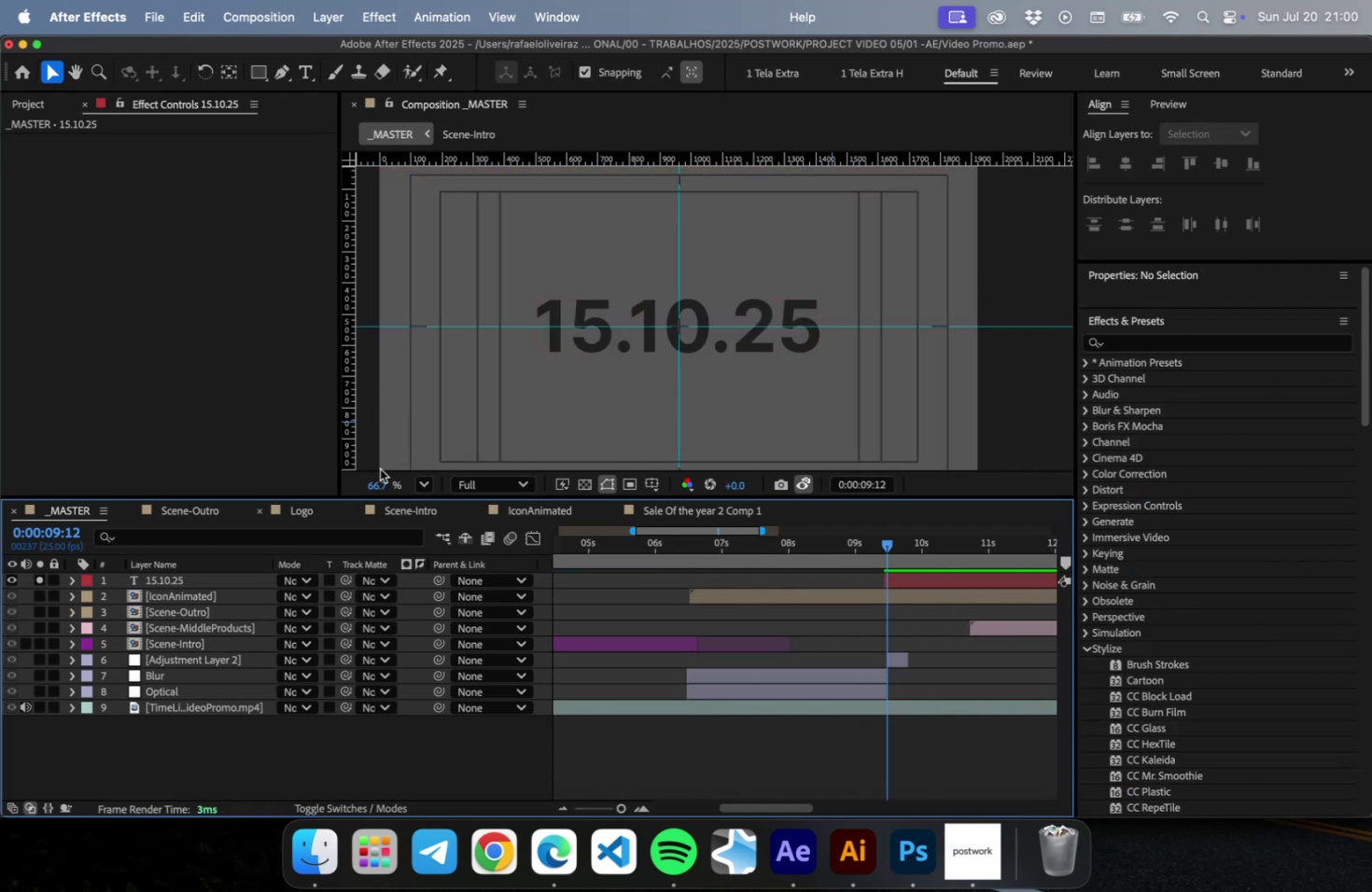 
scroll: coordinate [492, 437], scroll_direction: down, amount: 9.0
 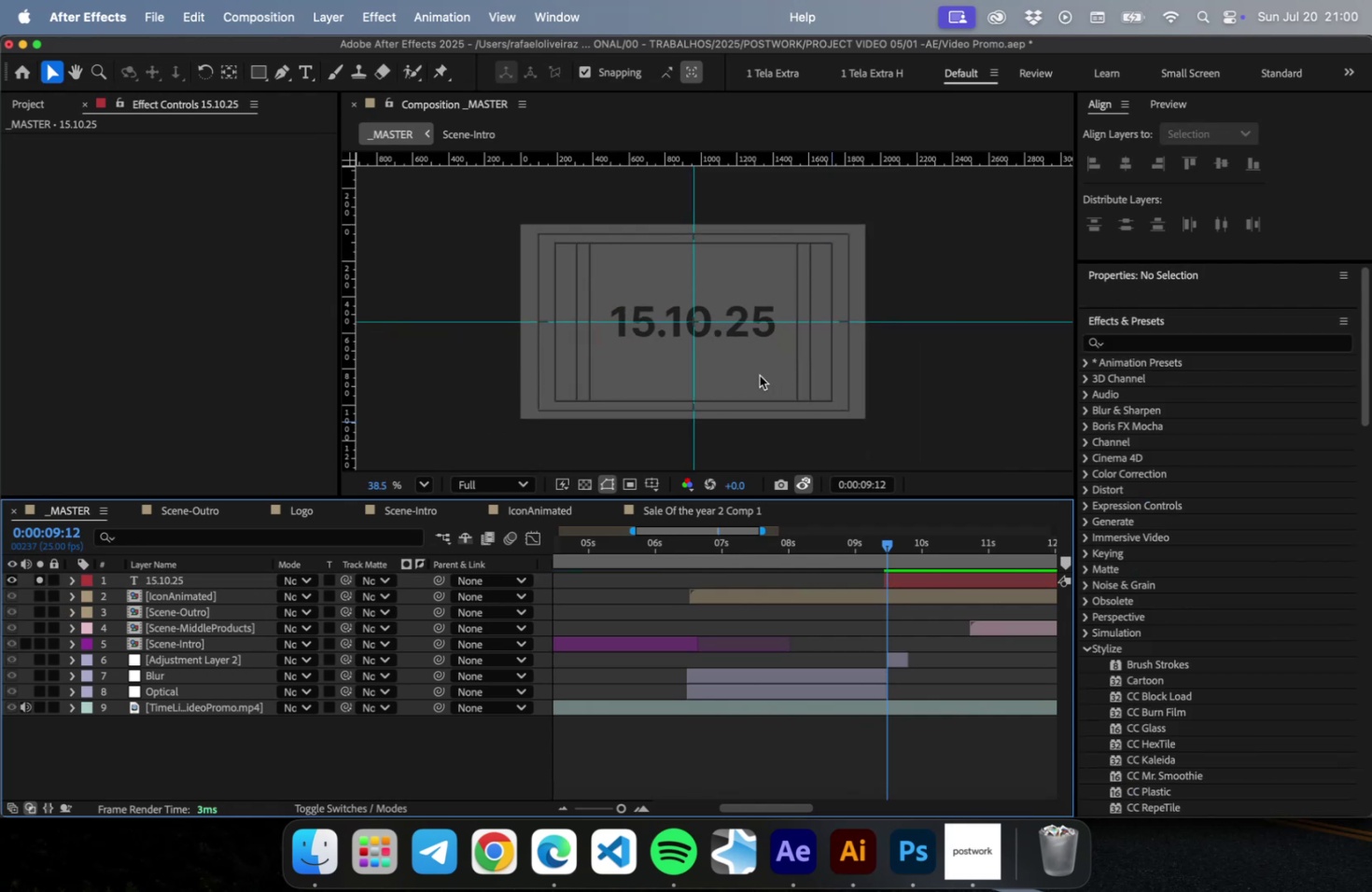 
scroll: coordinate [758, 374], scroll_direction: up, amount: 7.0
 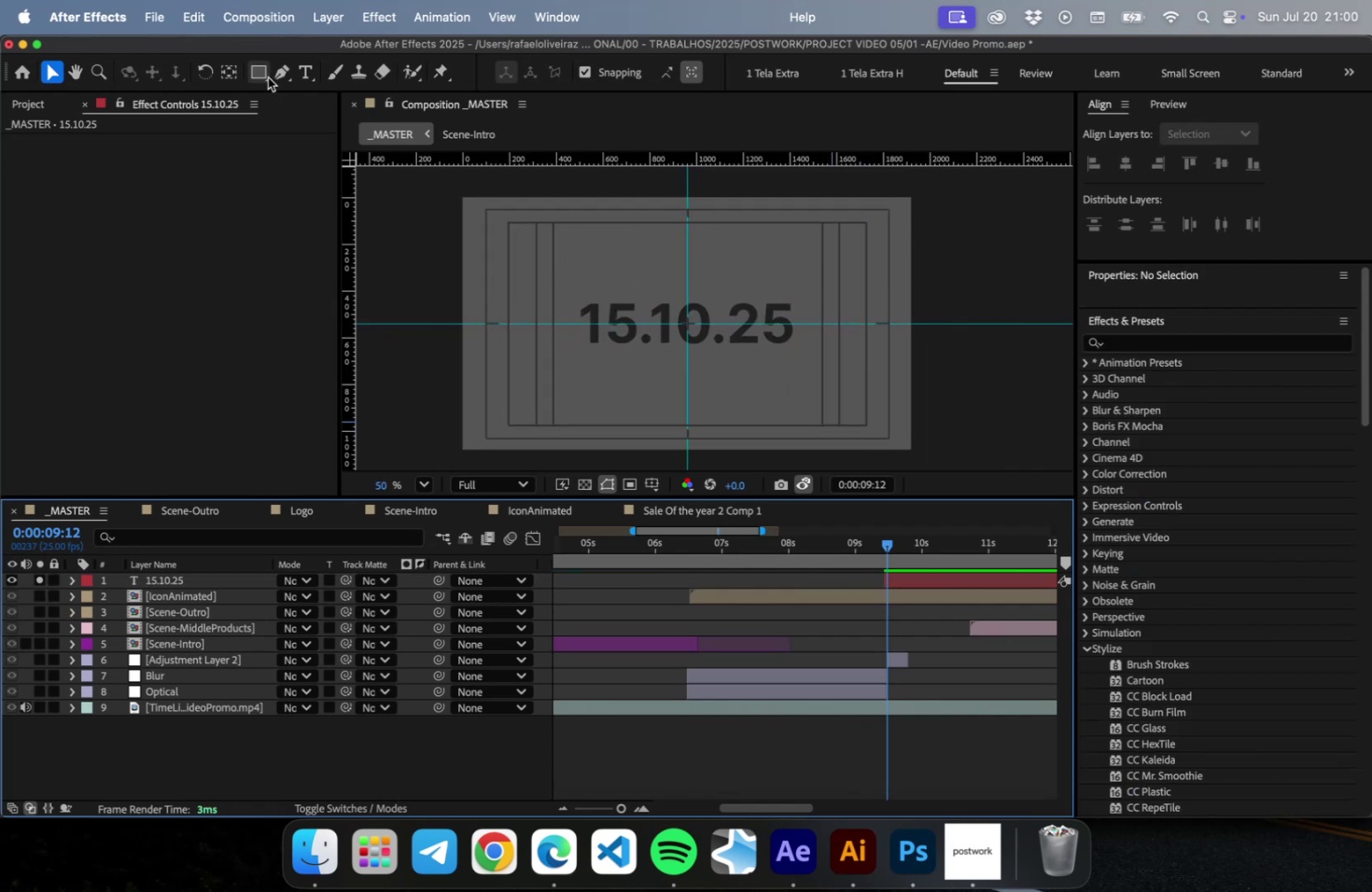 
left_click_drag(start_coordinate=[268, 77], to_coordinate=[344, 98])
 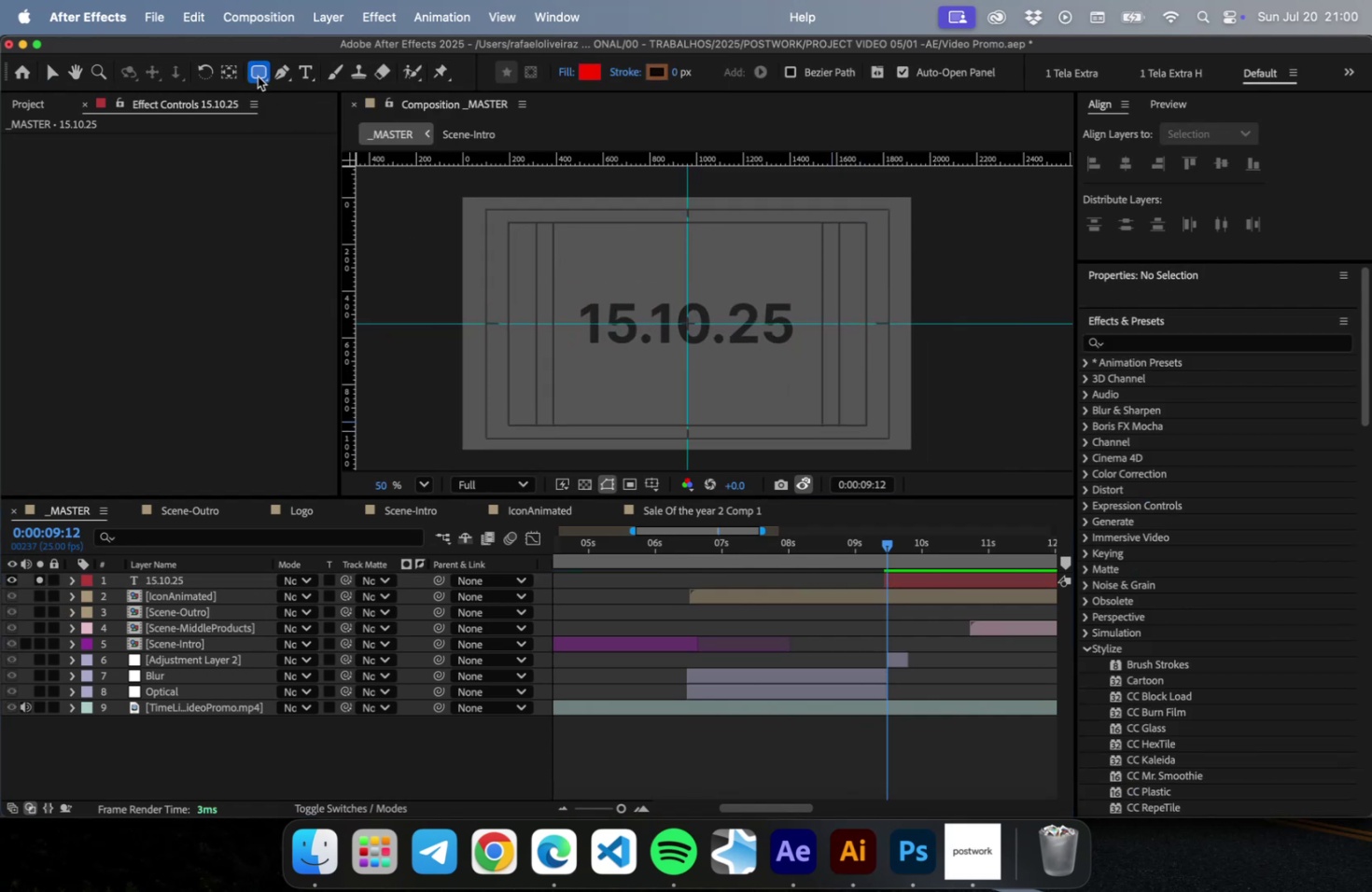 
double_click([258, 77])
 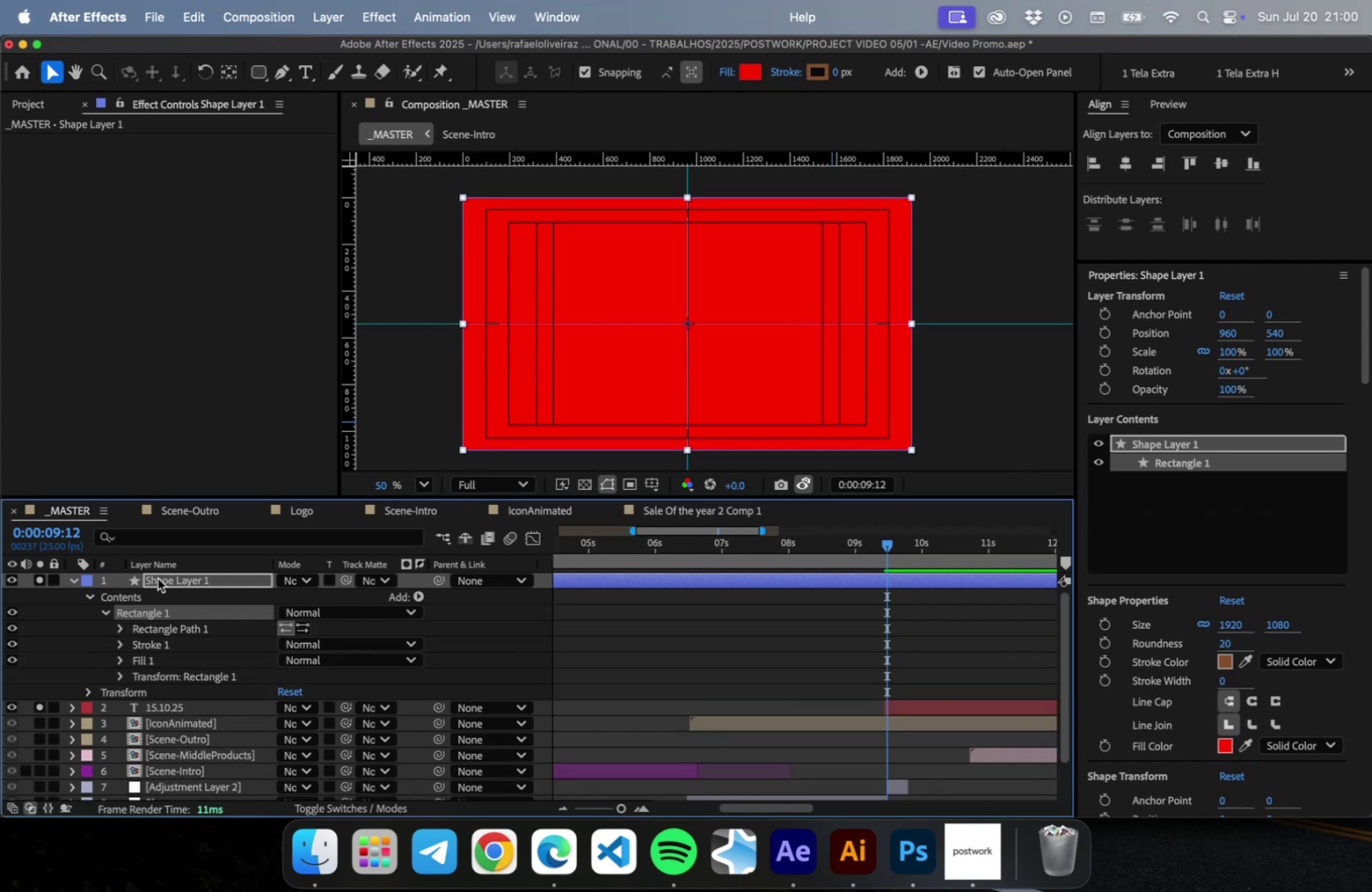 
left_click_drag(start_coordinate=[243, 582], to_coordinate=[391, 714])
 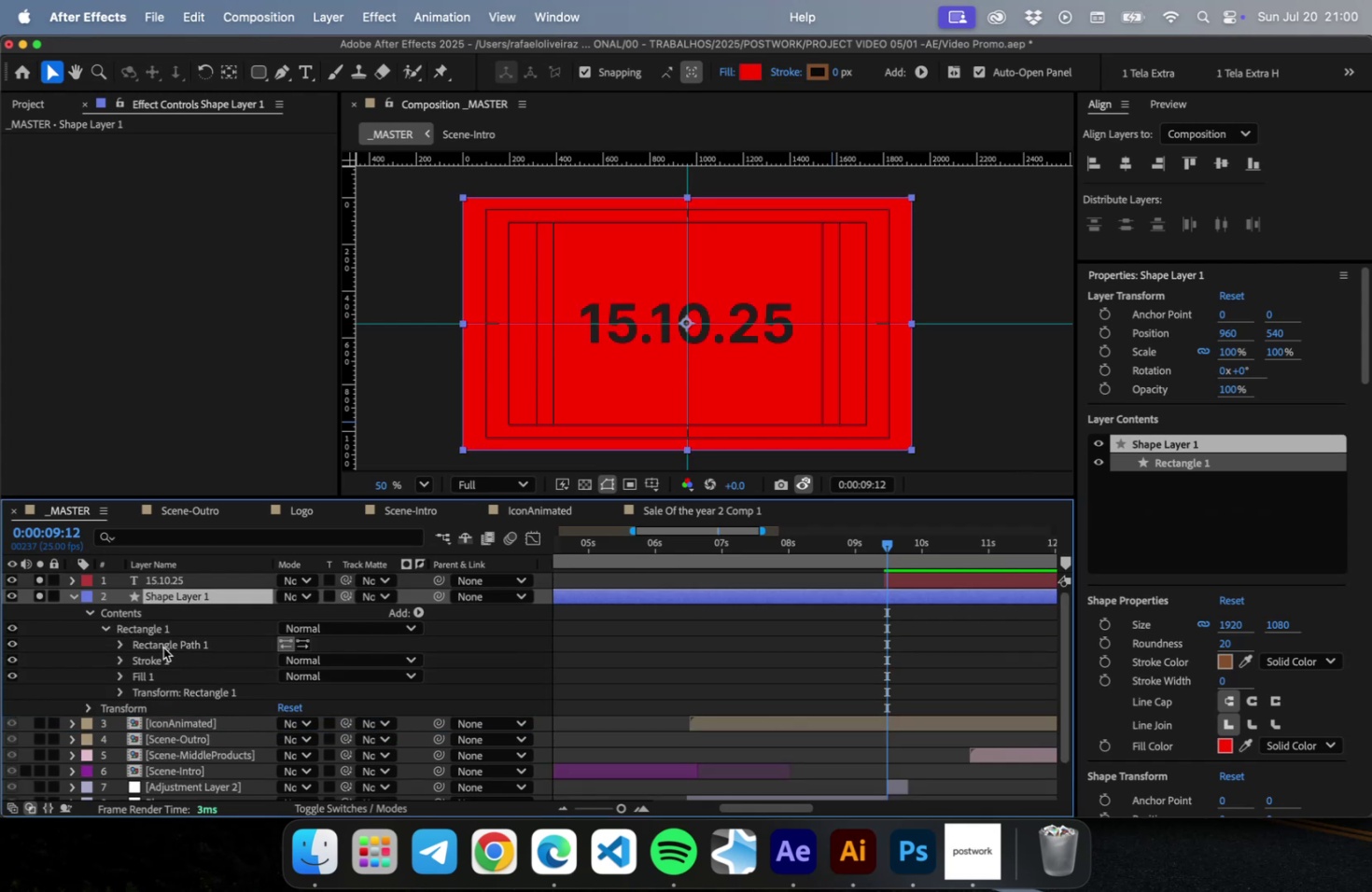 
left_click([119, 644])
 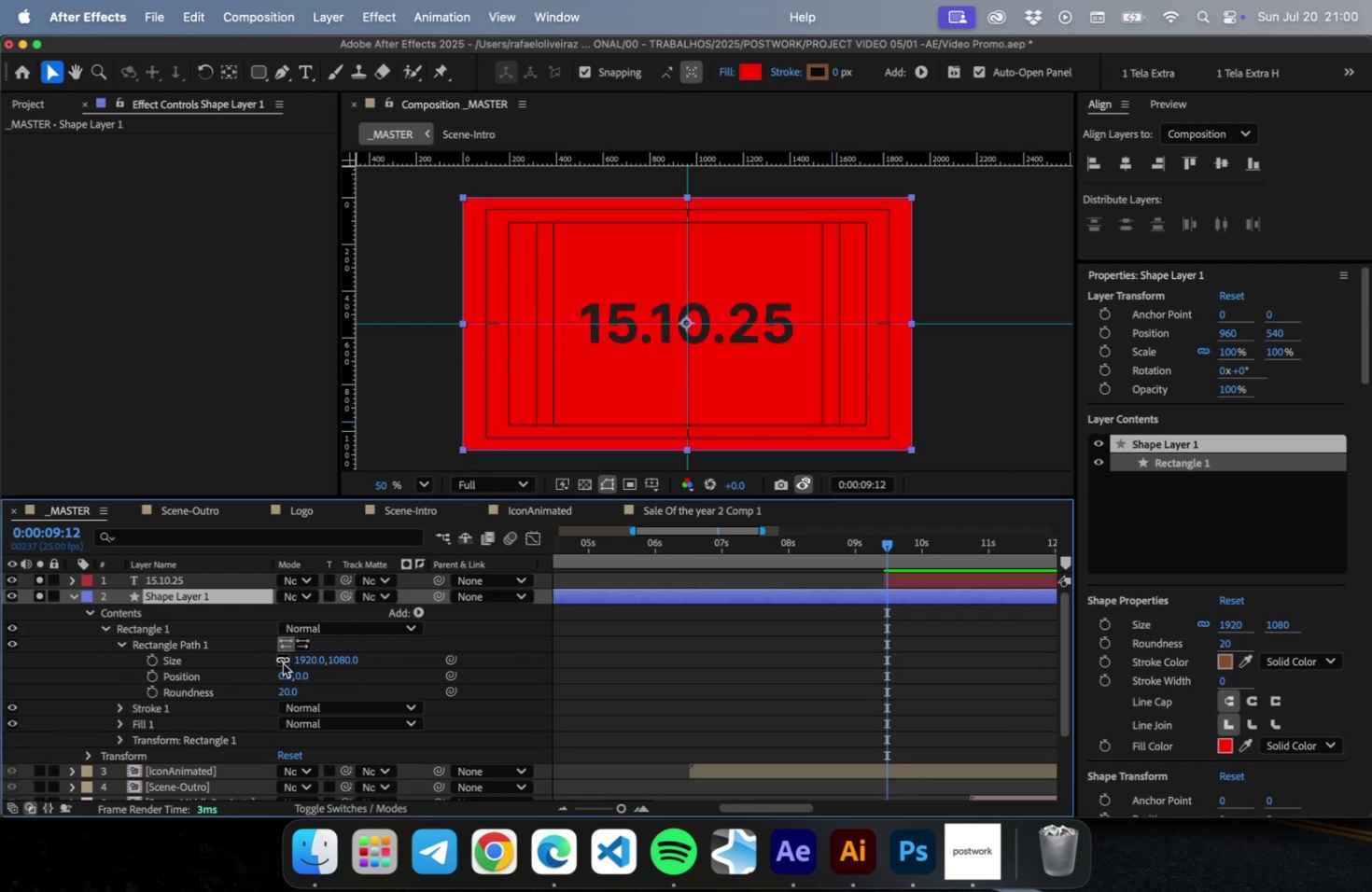 
left_click([283, 662])
 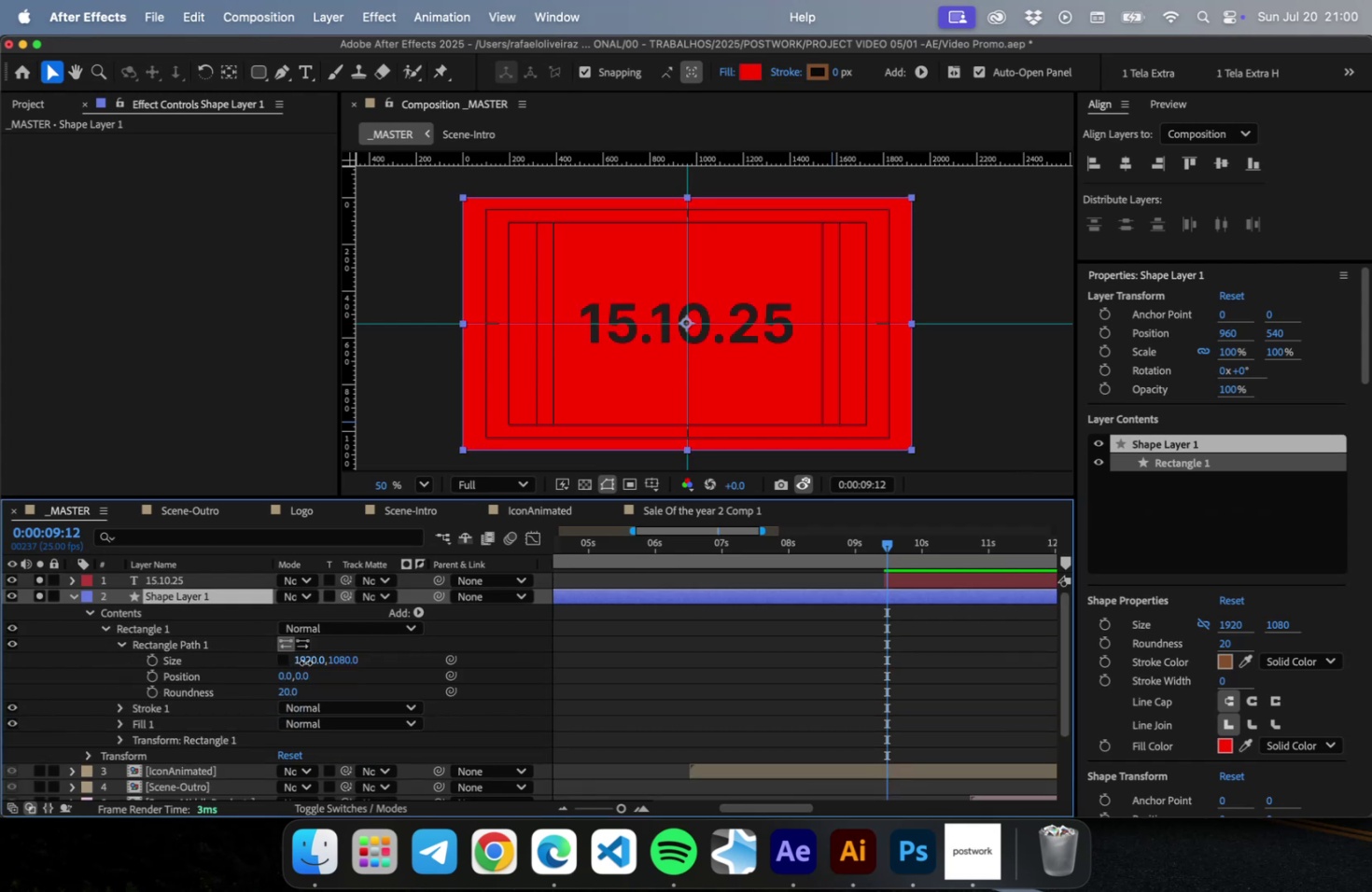 
left_click_drag(start_coordinate=[305, 662], to_coordinate=[0, 679])
 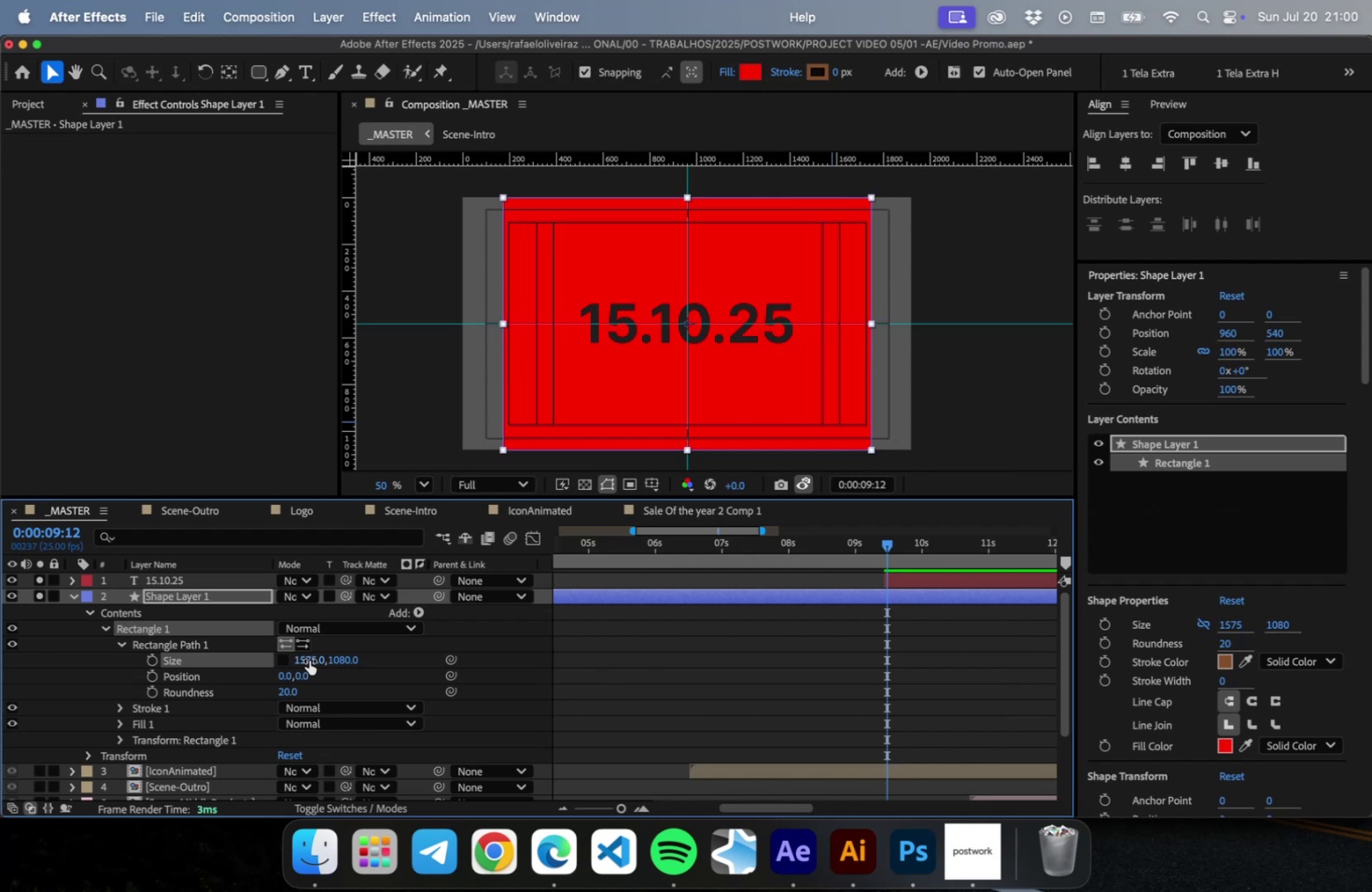 
left_click_drag(start_coordinate=[309, 660], to_coordinate=[192, 657])
 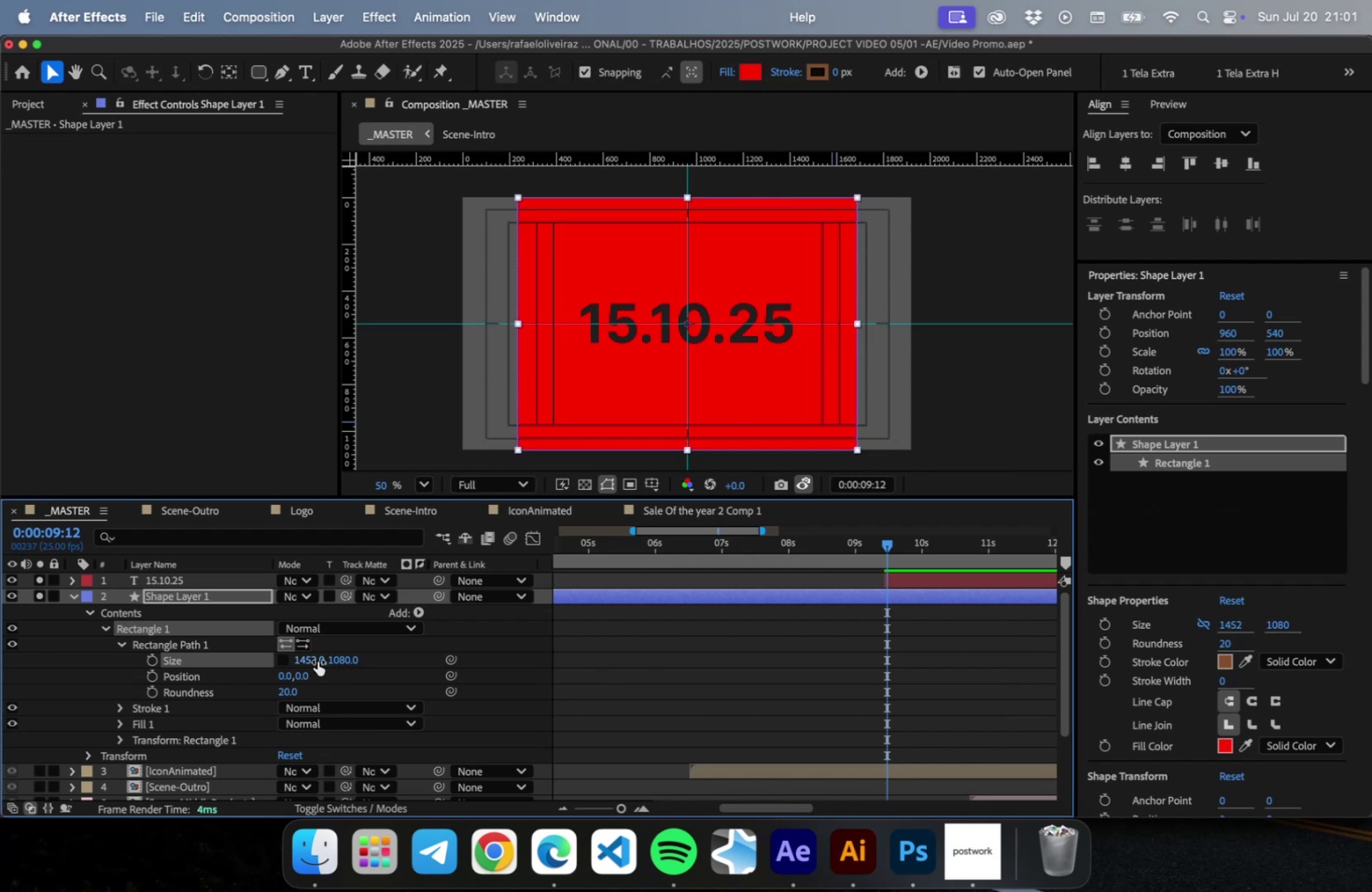 
left_click_drag(start_coordinate=[317, 661], to_coordinate=[67, 651])
 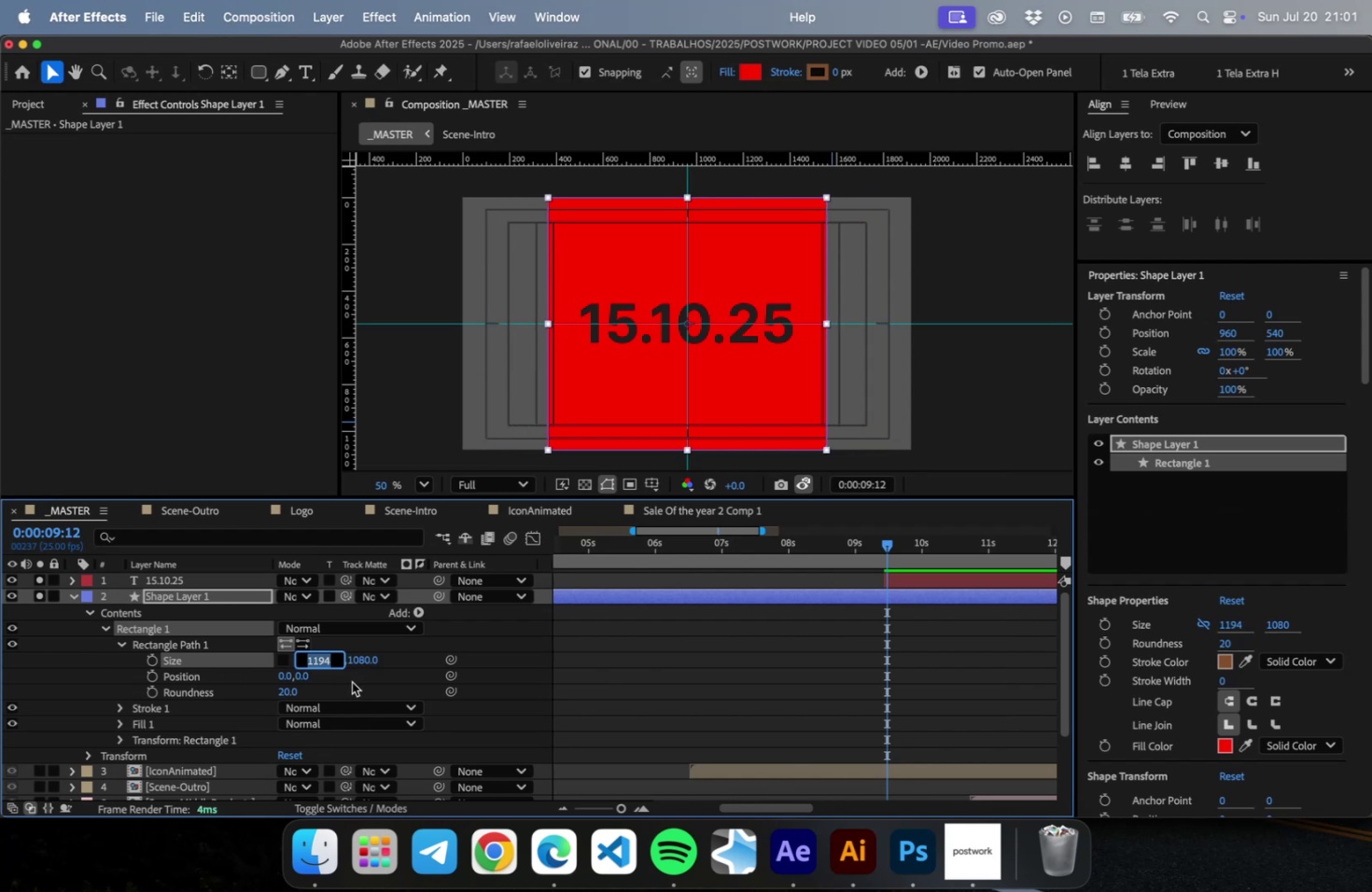 
type(100)
key(Backspace)
key(Backspace)
type(100)
key(Tab)
type(500)
 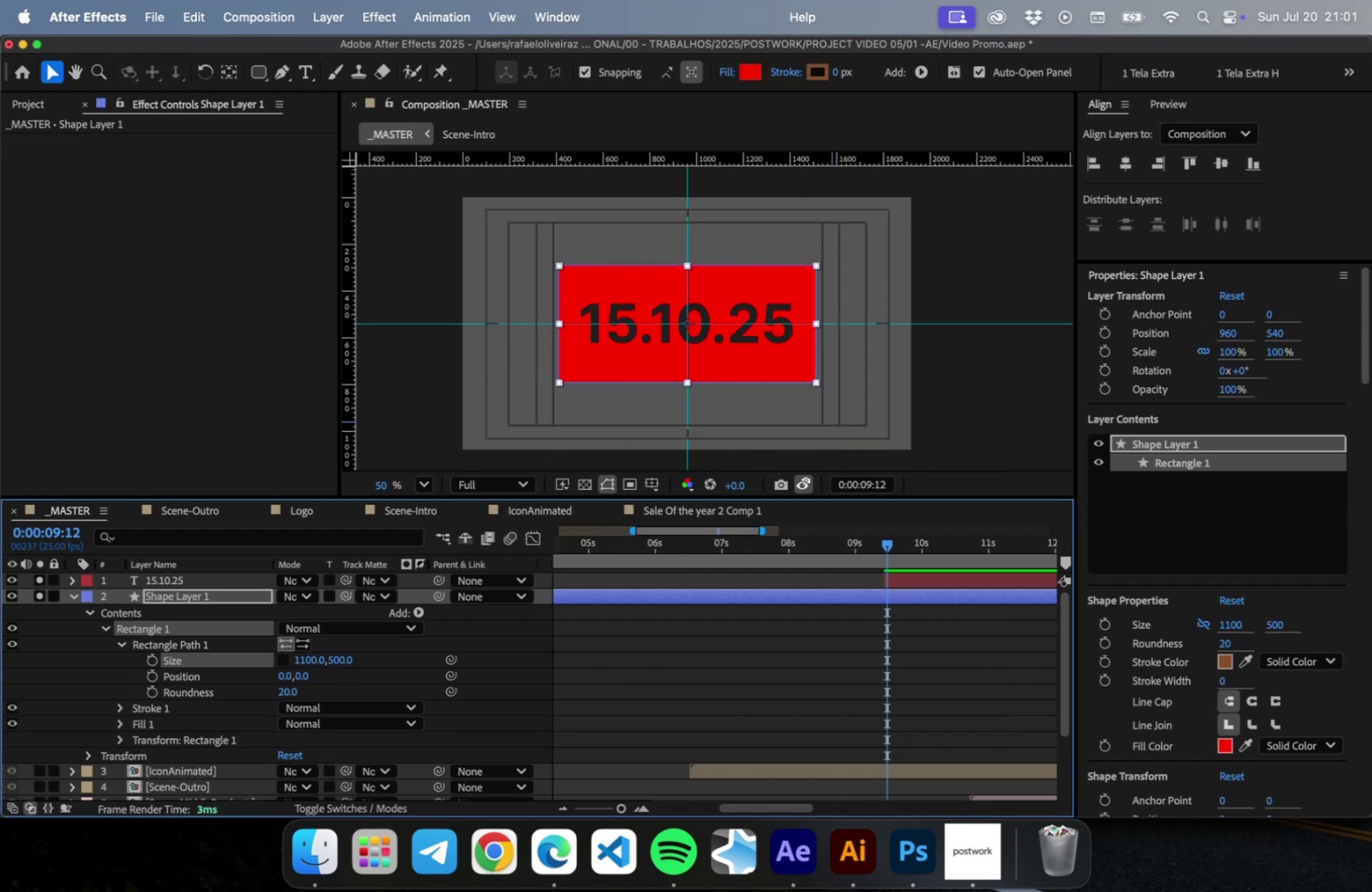 
key(Enter)
 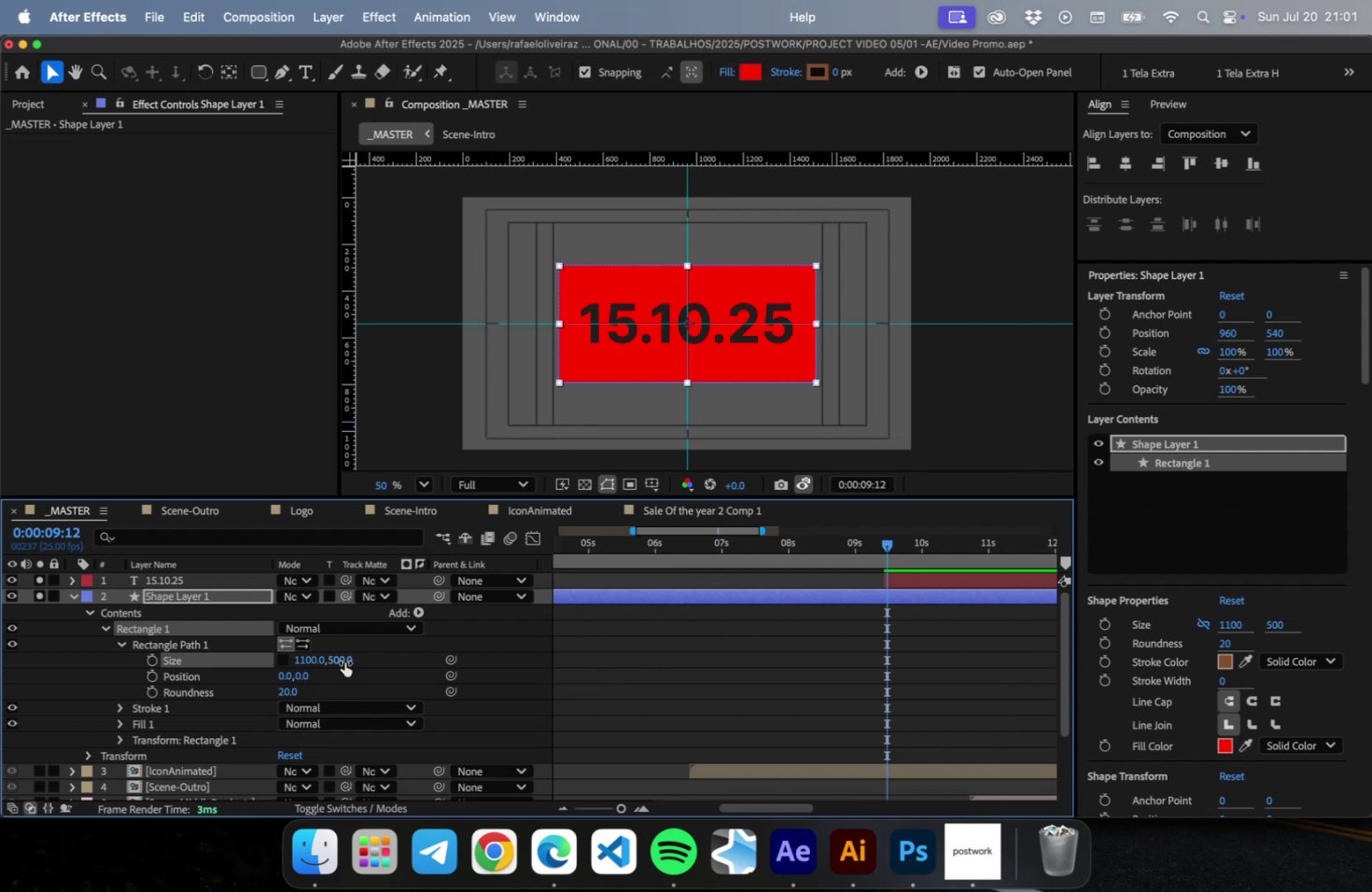 
left_click([344, 662])
 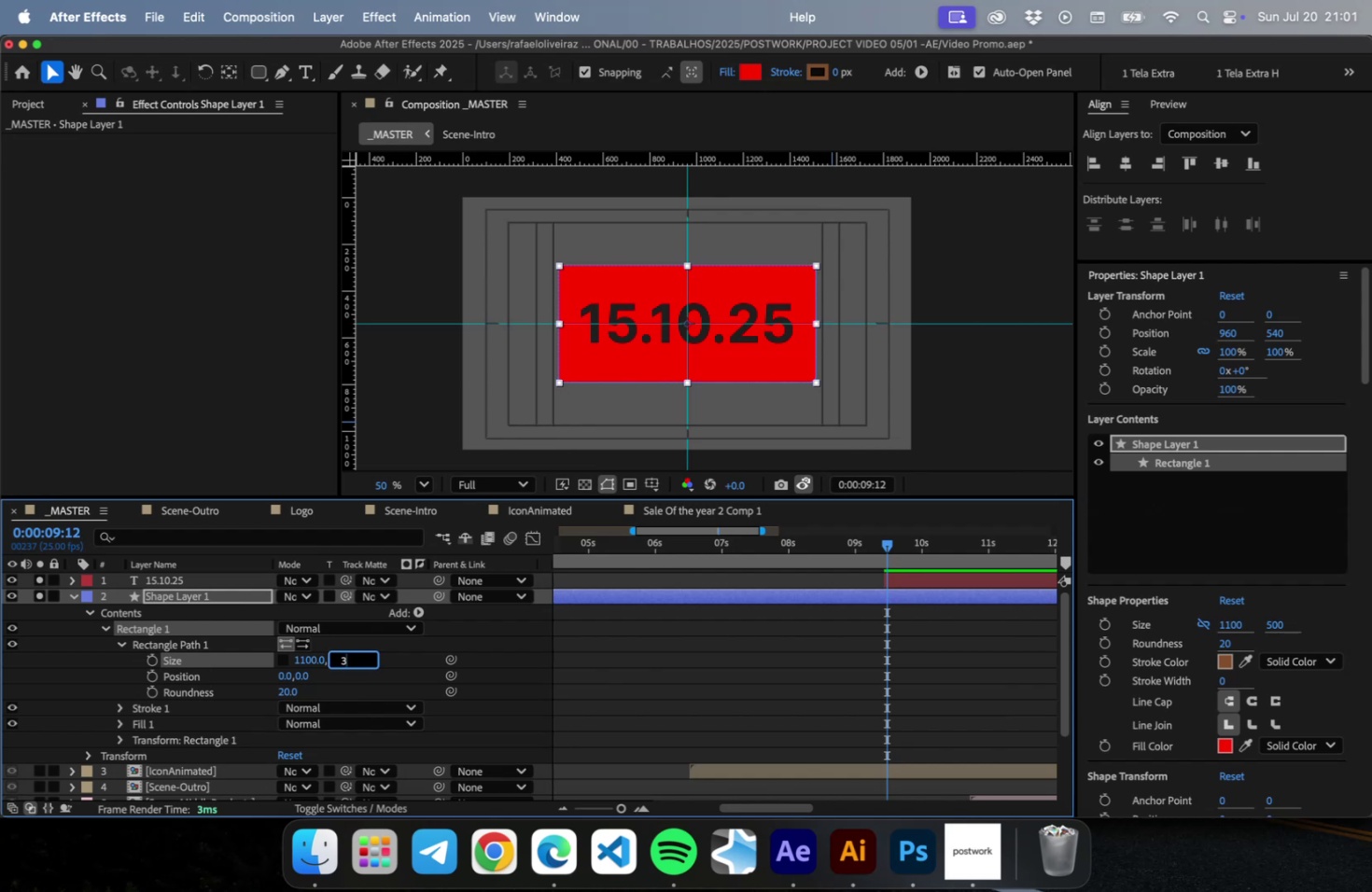 
type(350)
 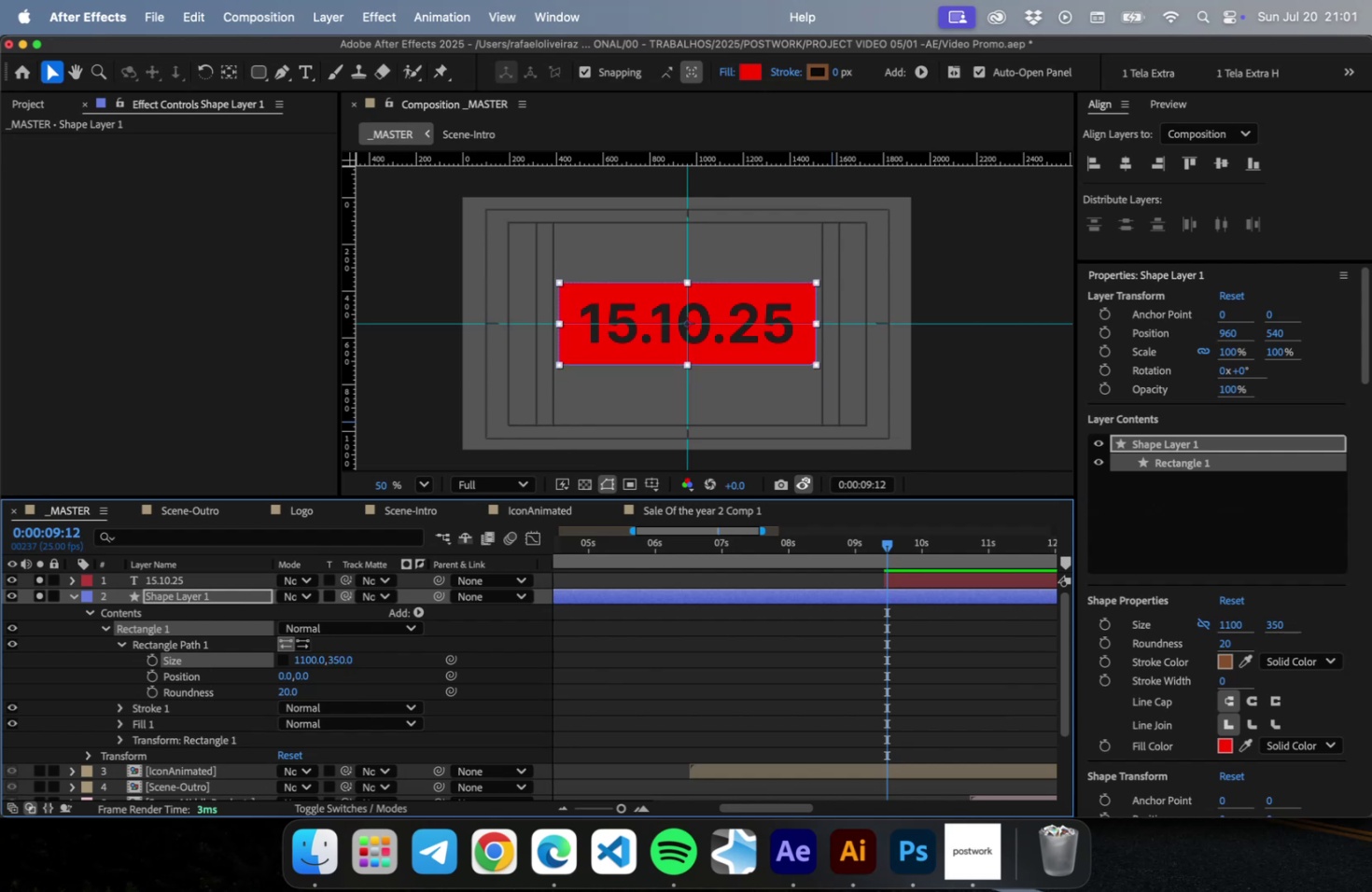 
key(Enter)
 